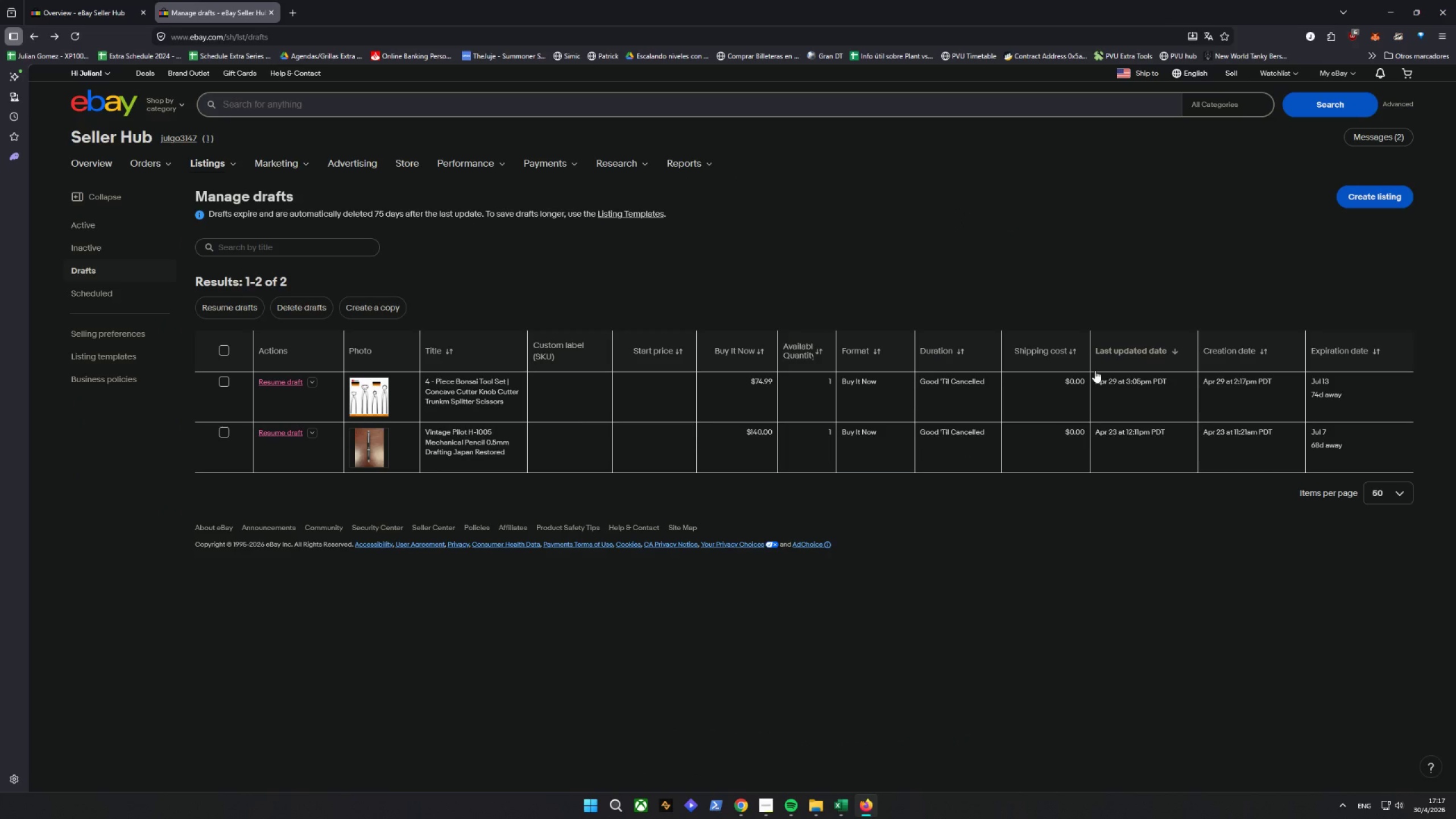 
wait(31.95)
 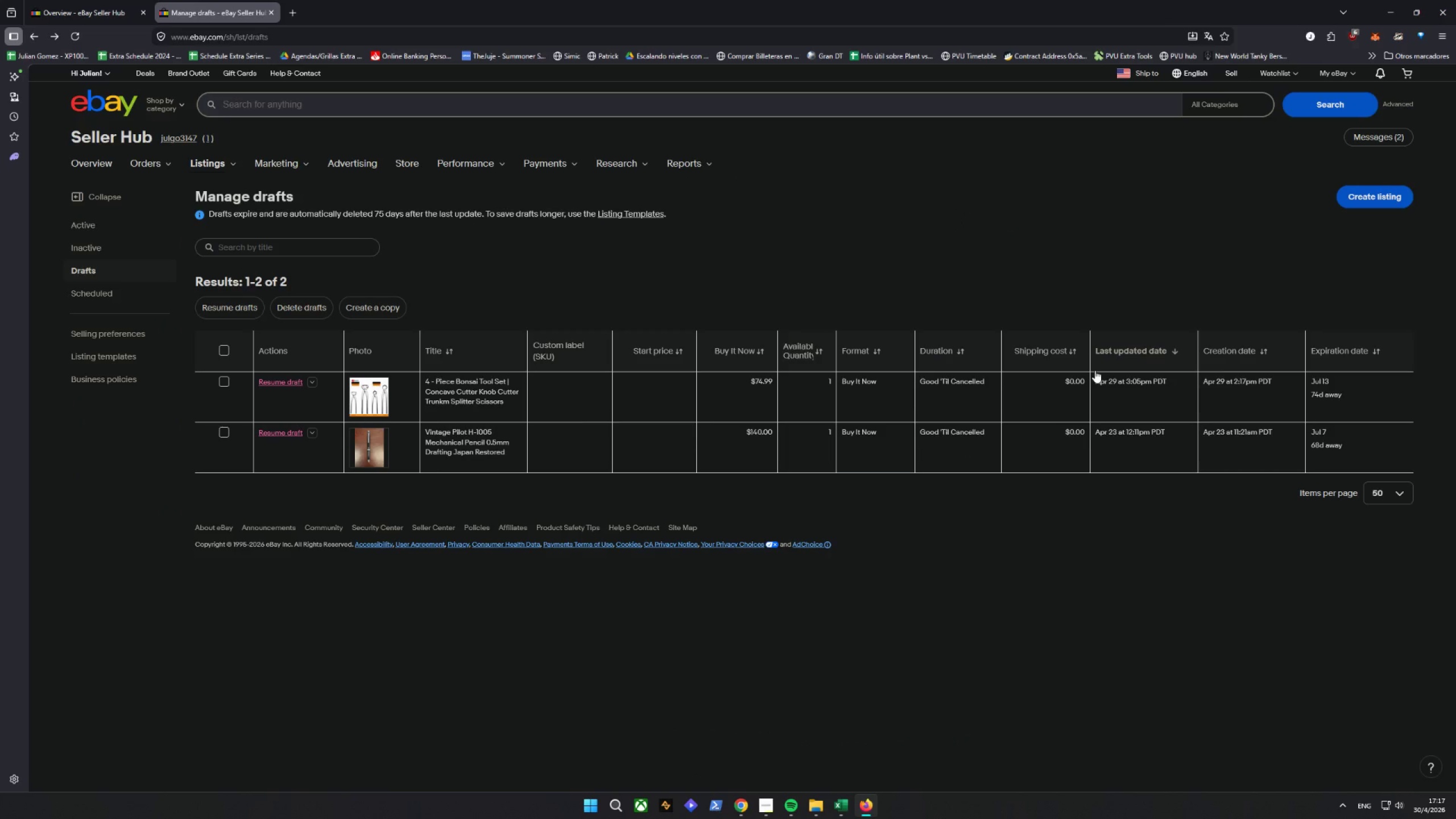 
left_click([739, 810])
 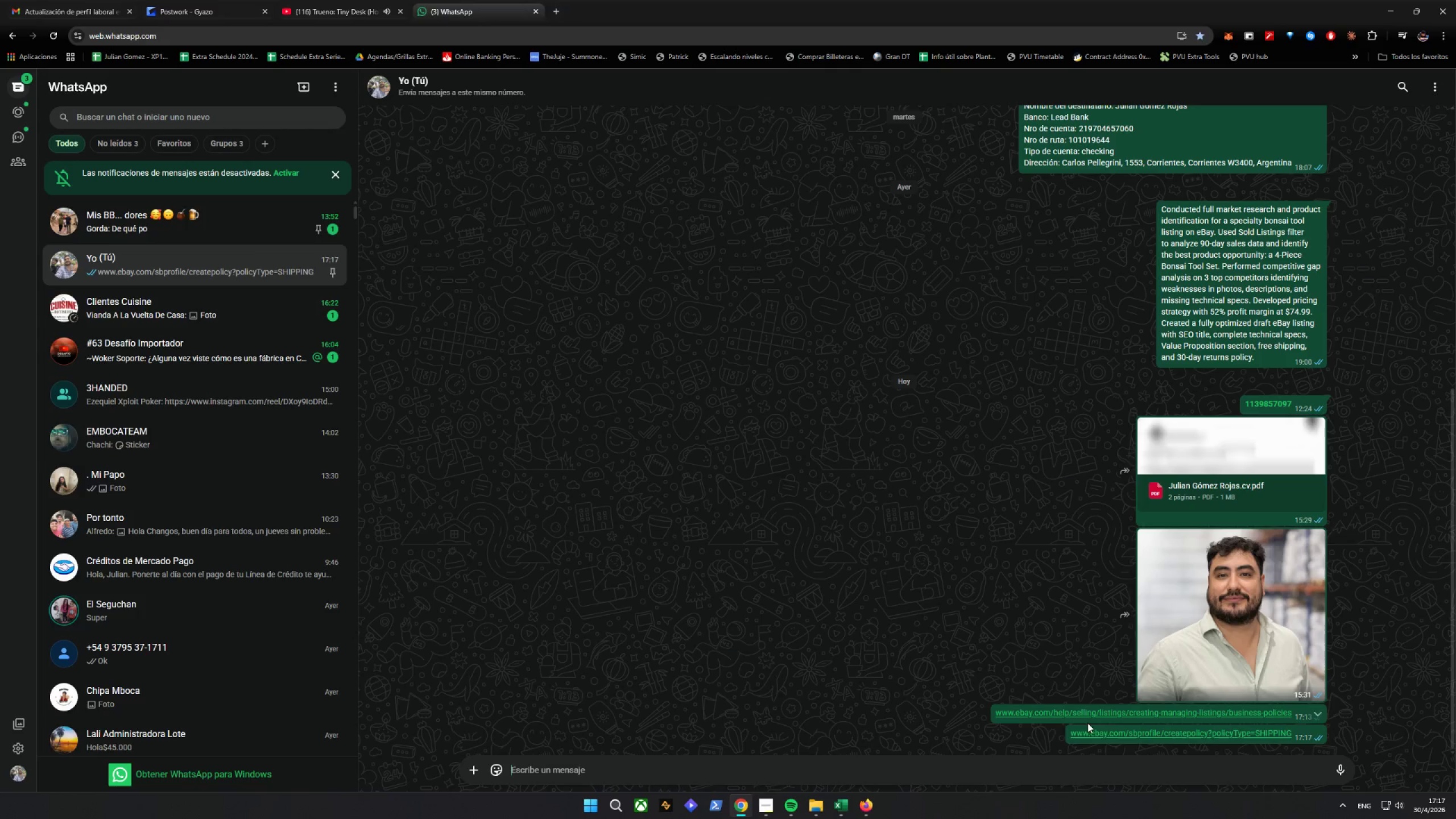 
right_click([1120, 734])
 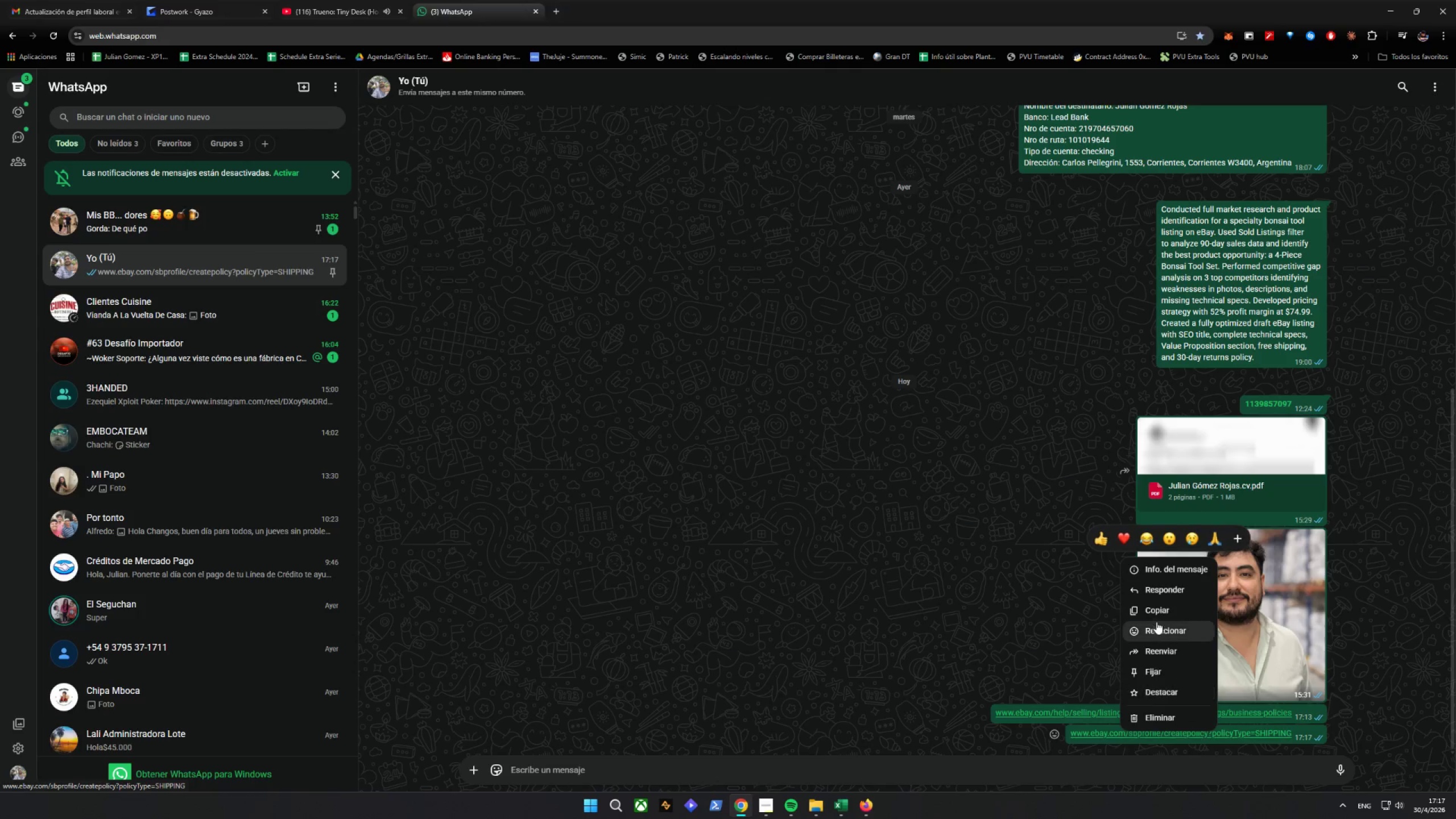 
left_click([1158, 602])
 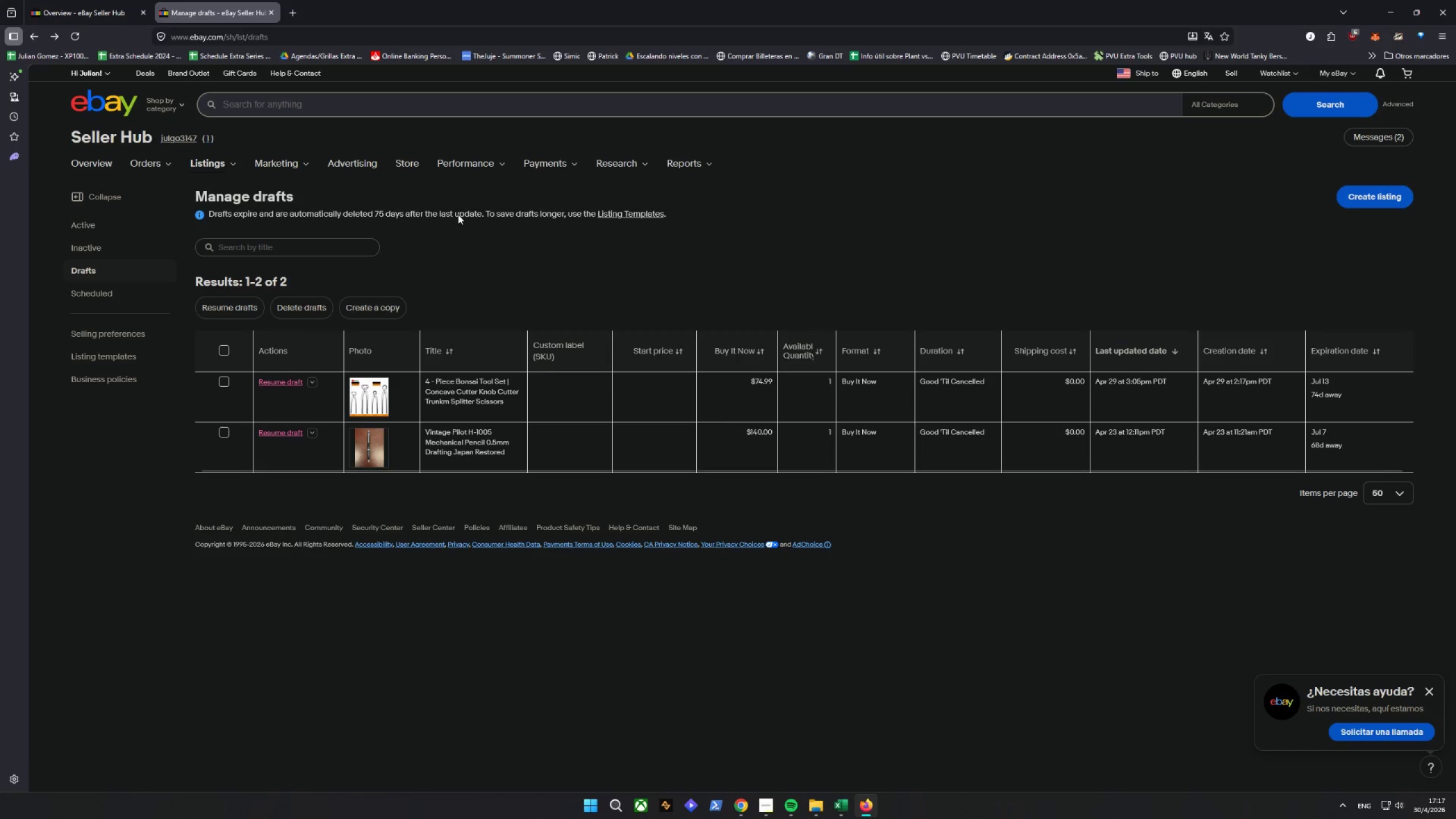 
left_click([294, 0])
 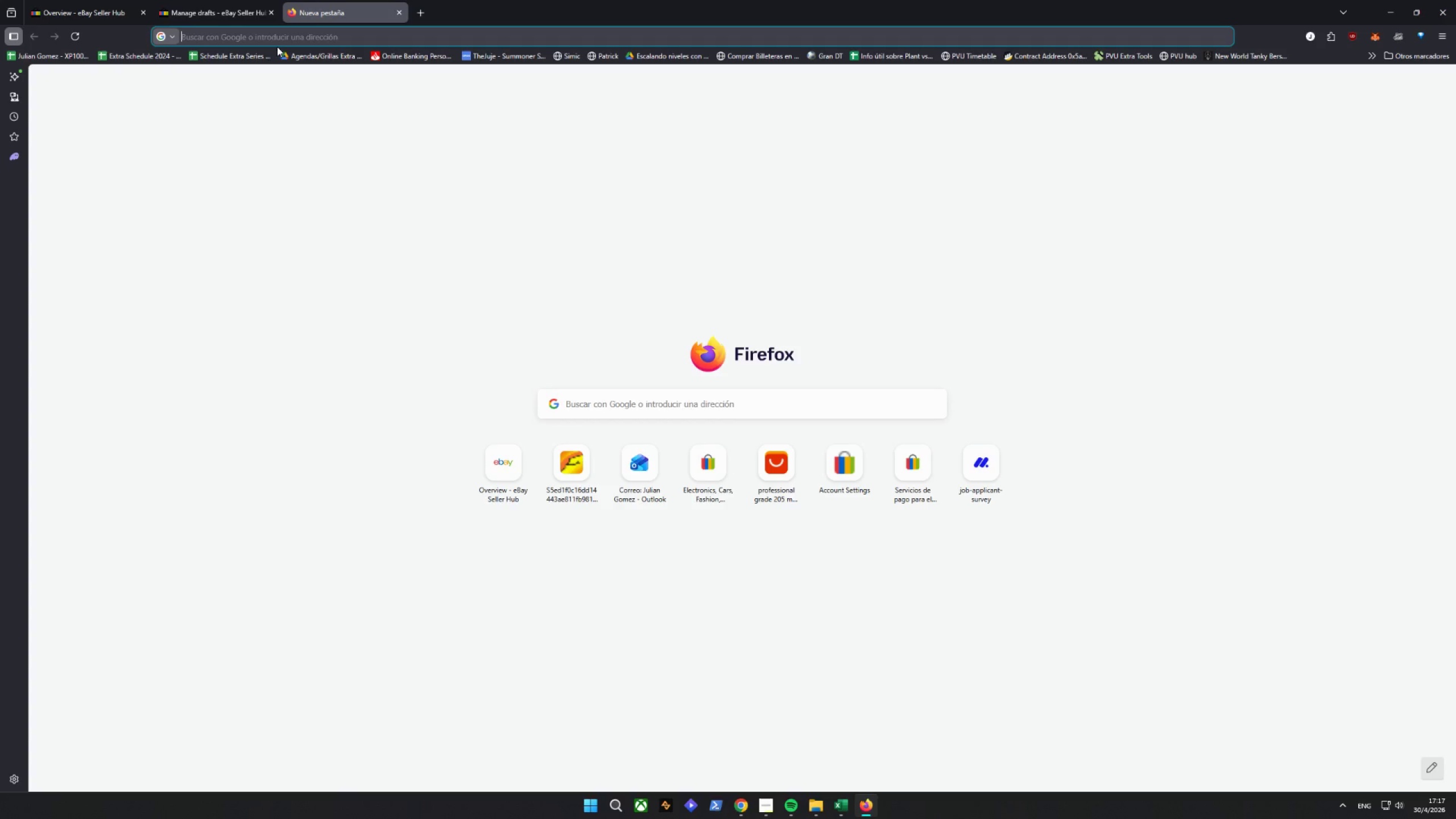 
right_click([267, 31])
 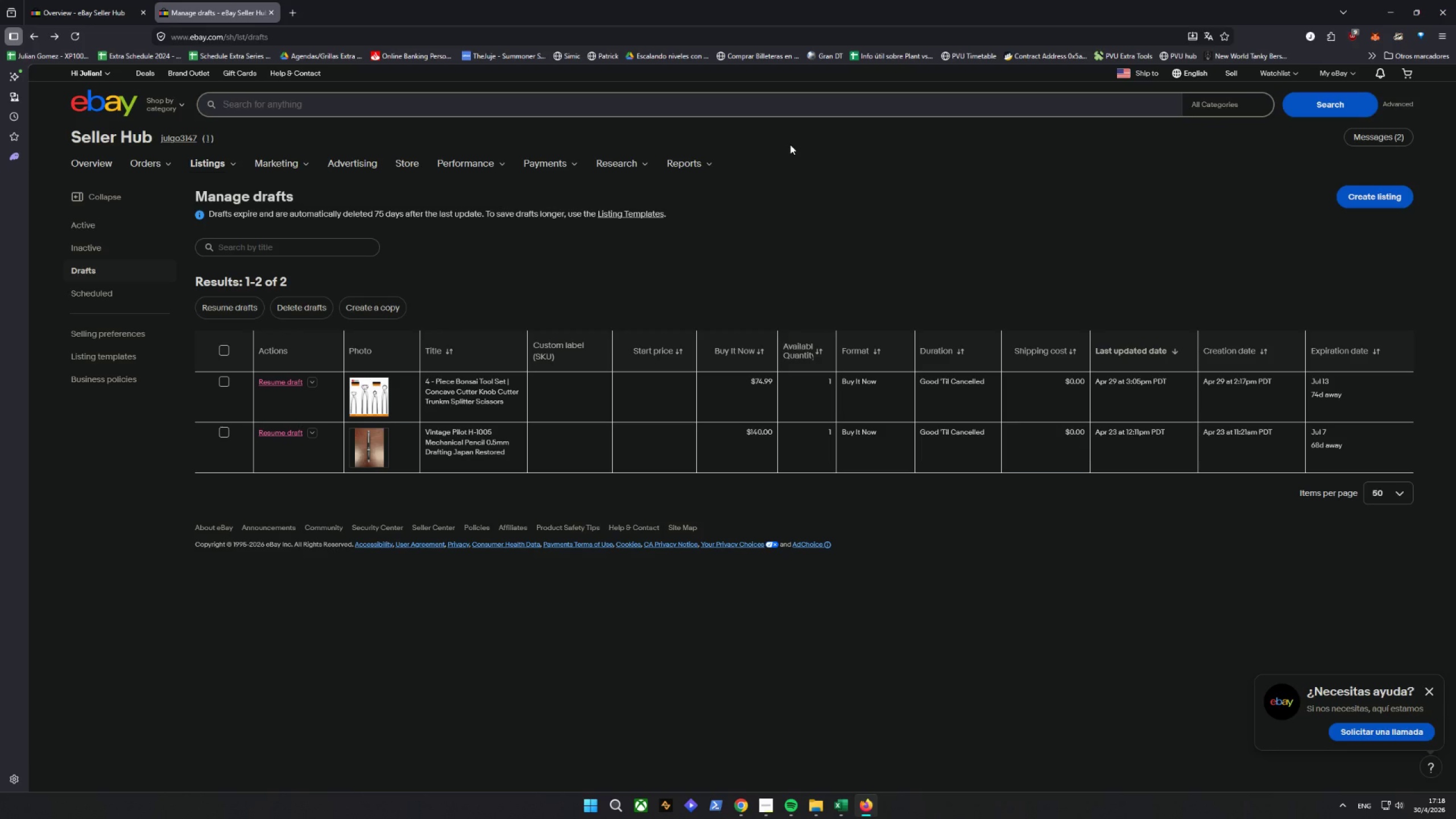 
wait(29.11)
 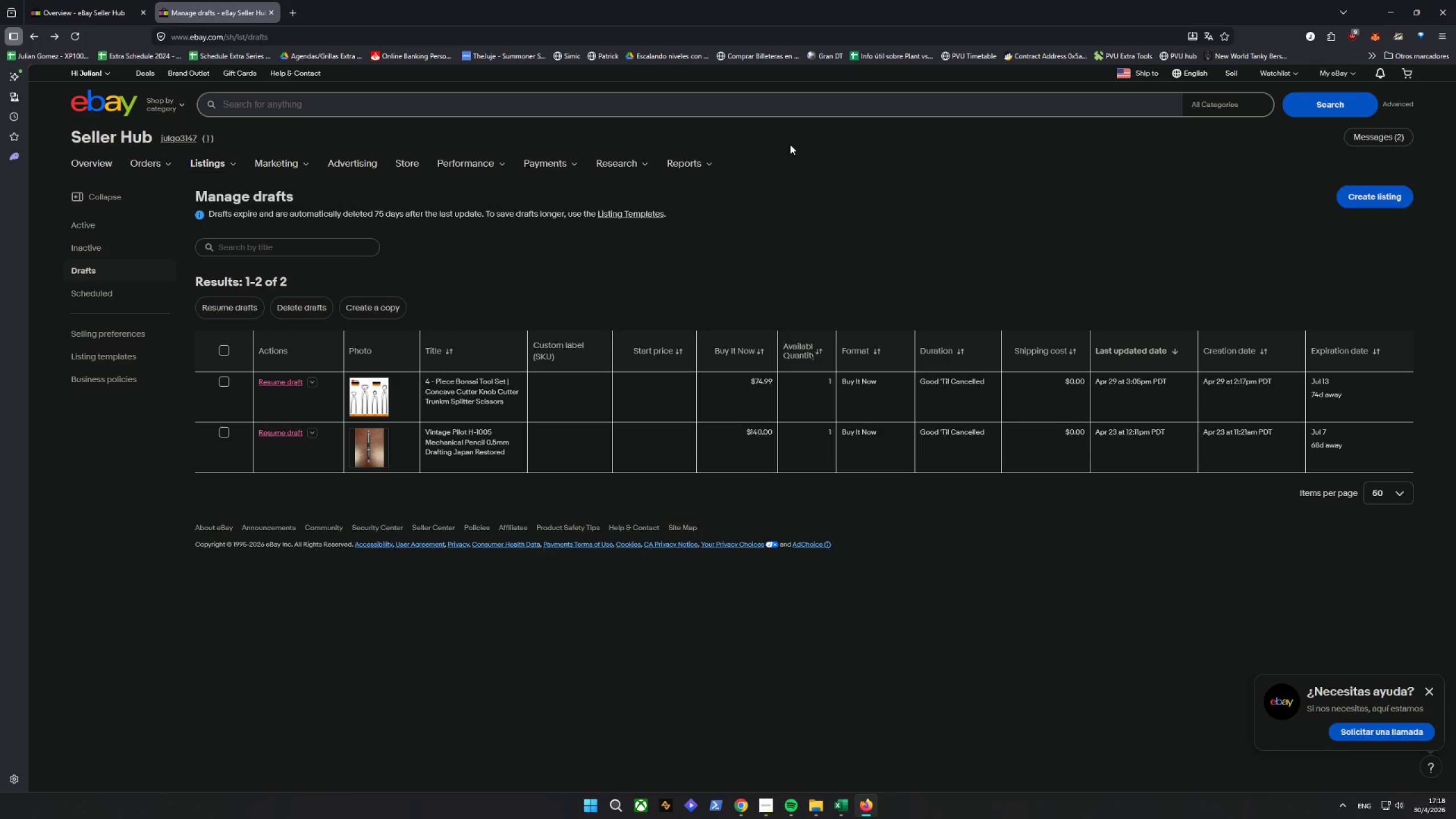 
left_click([756, 683])
 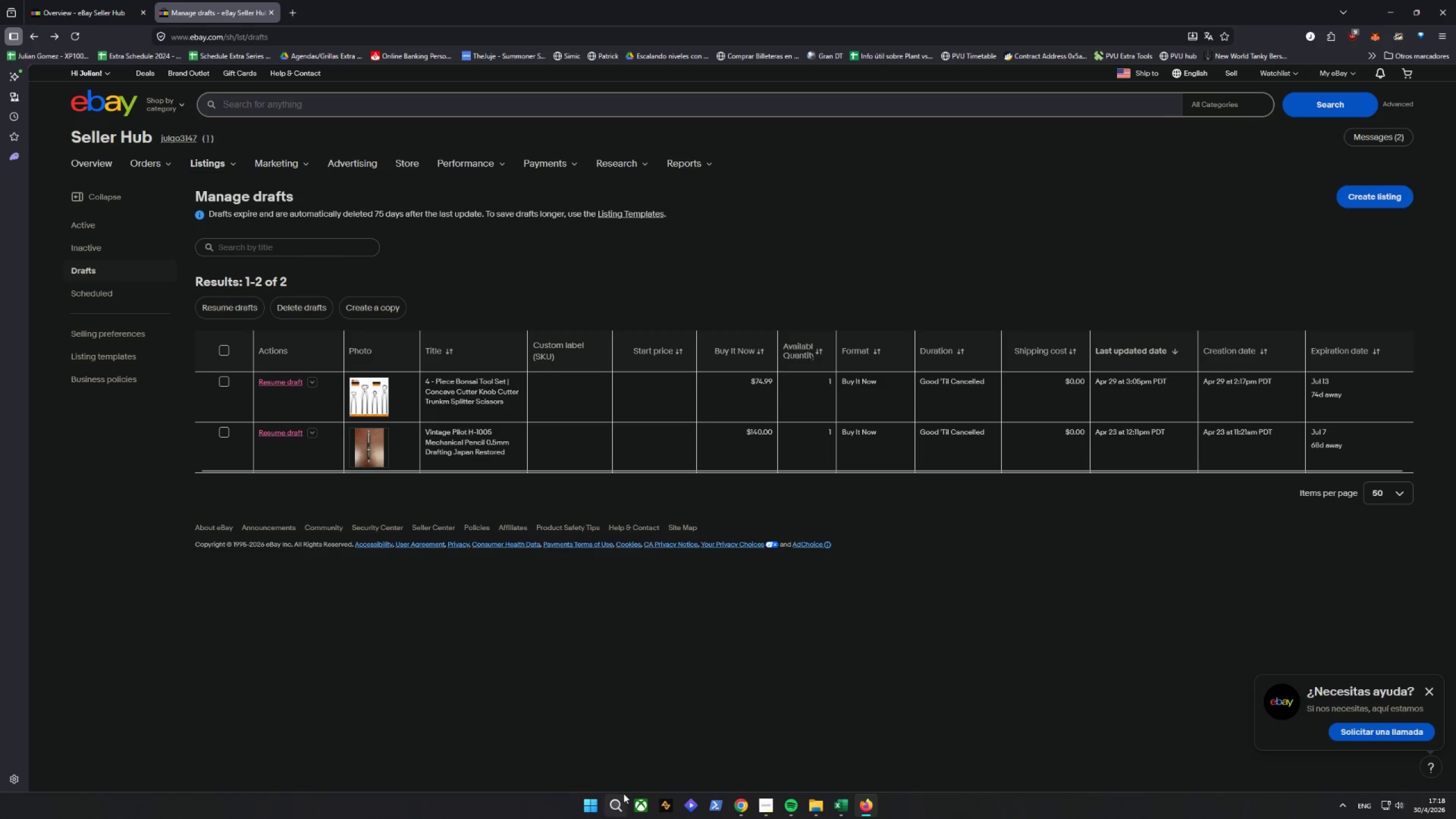 
left_click([617, 802])
 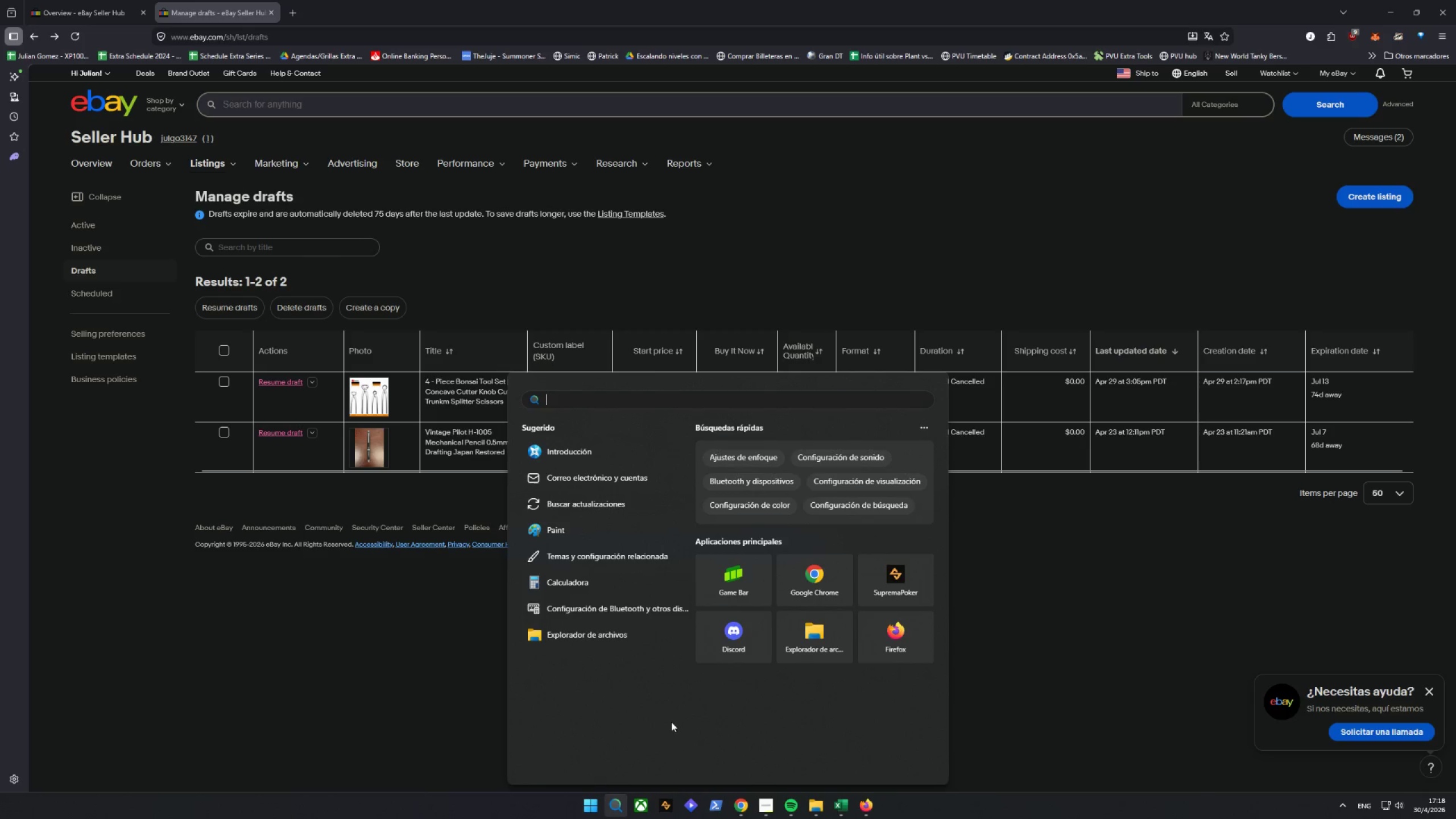 
key(W)
 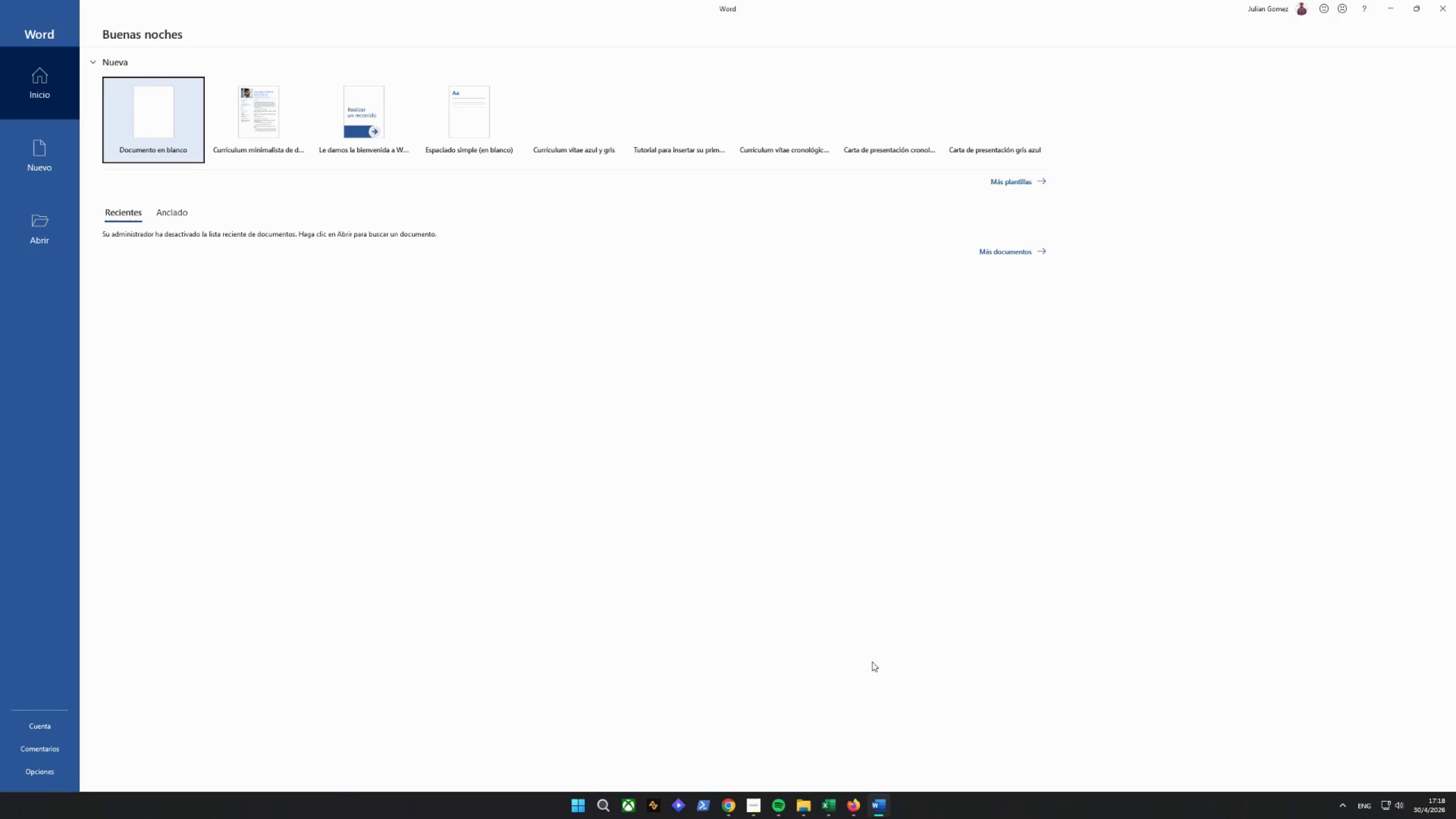 
double_click([148, 134])
 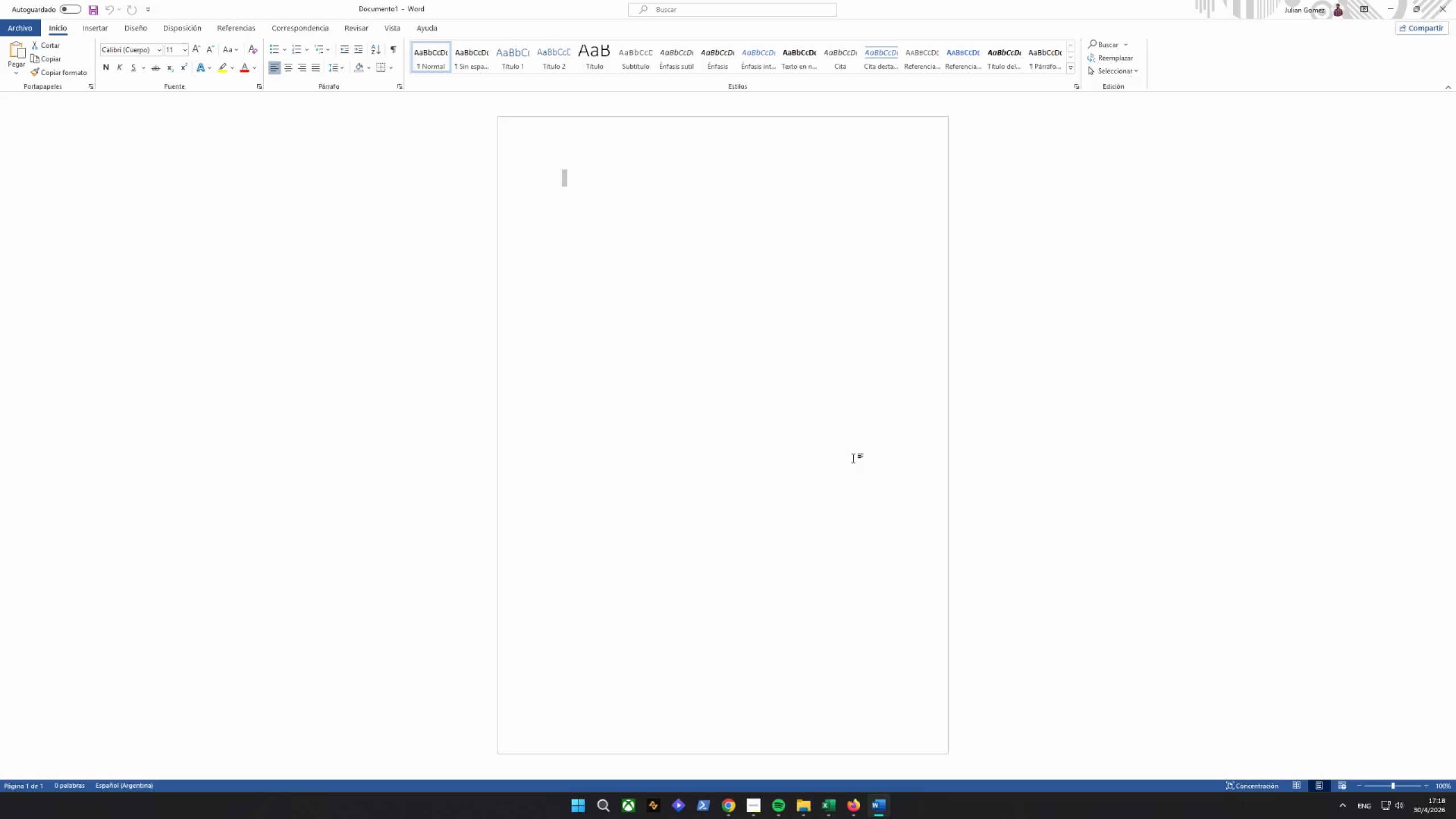 
wait(8.8)
 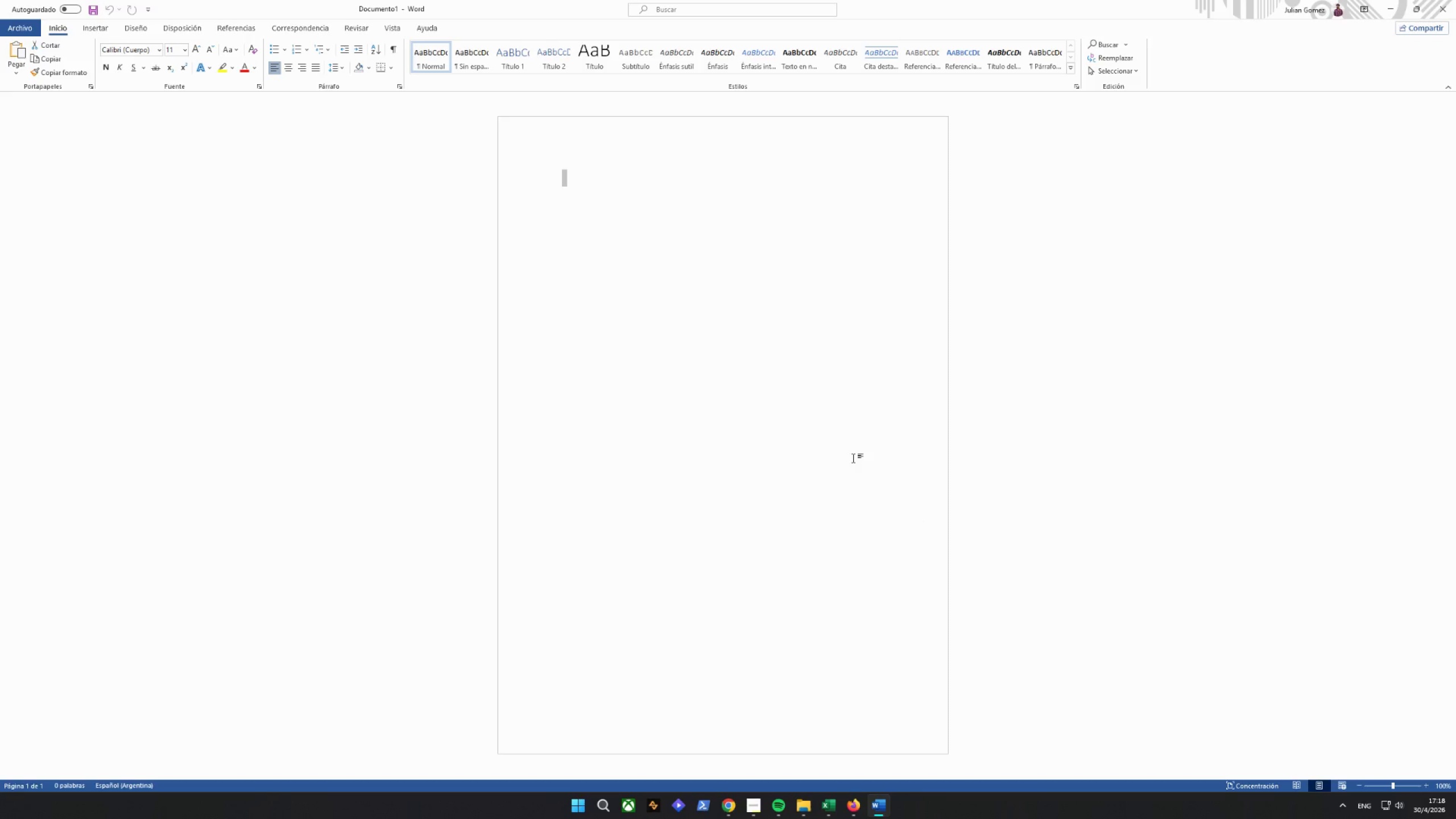 
left_click_drag(start_coordinate=[593, 180], to_coordinate=[591, 177])
 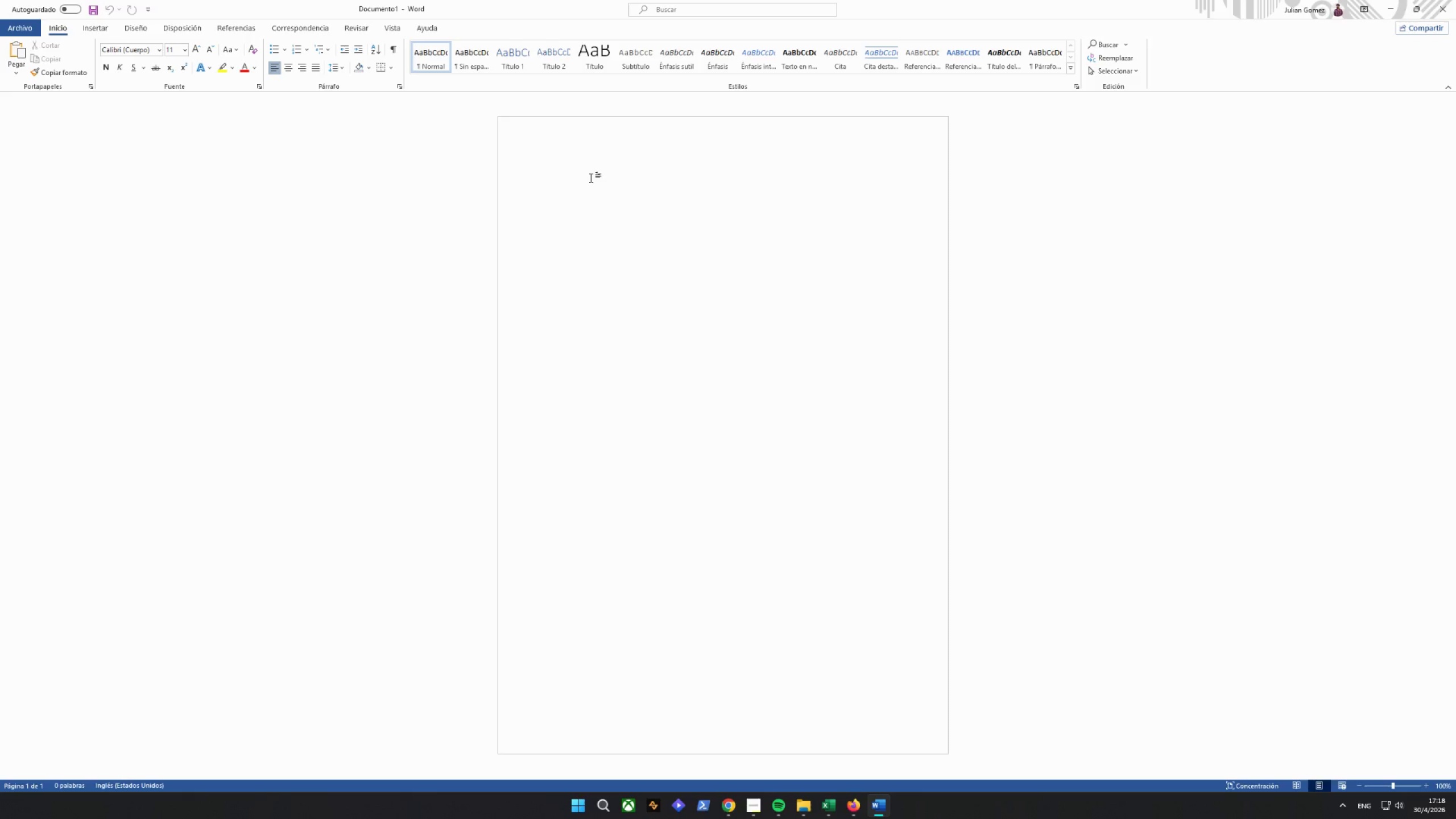 
type(Shio)
key(Backspace)
type(ppio)
key(Backspace)
type(ng Policy)
 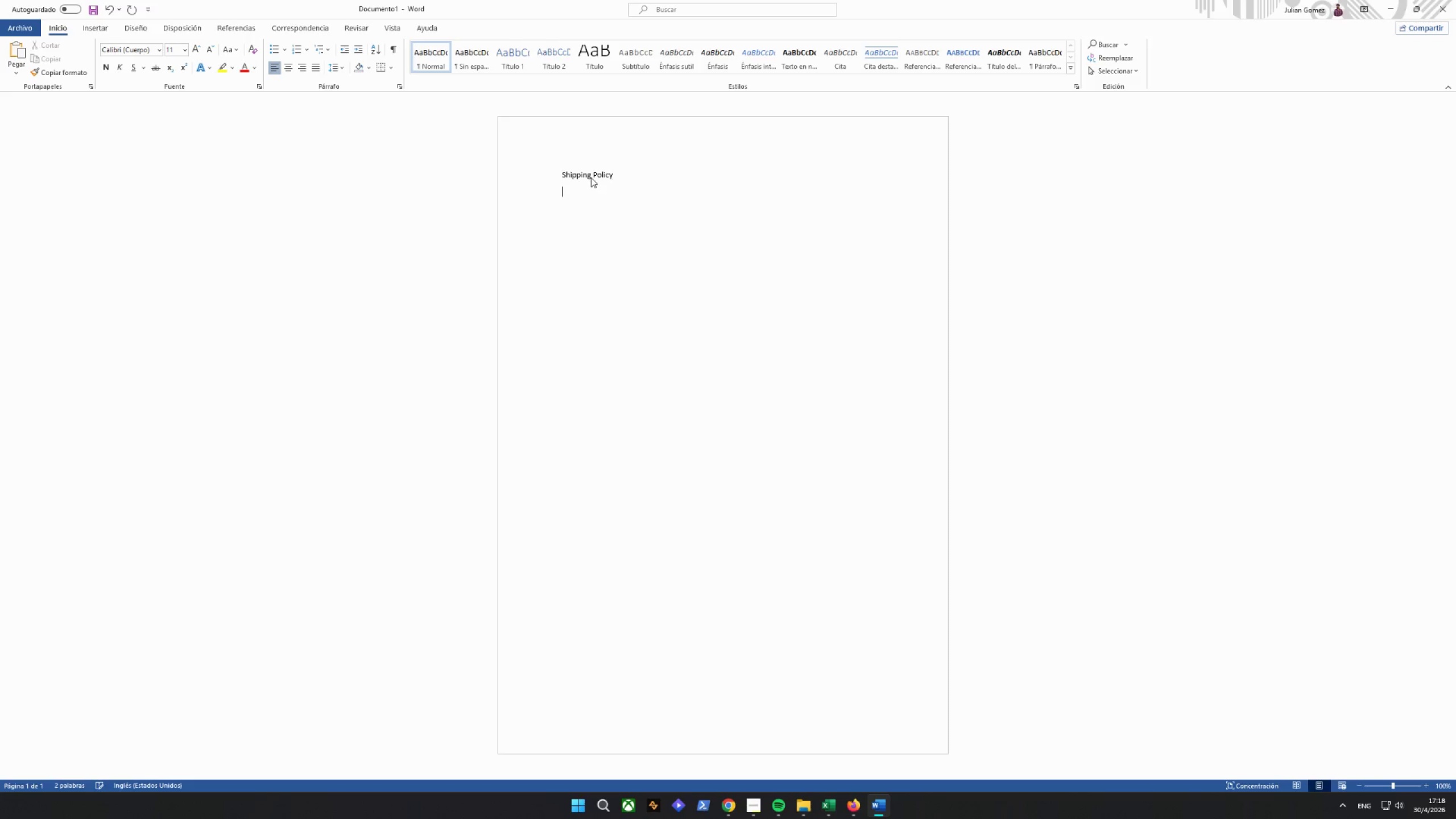 
key(Enter)
 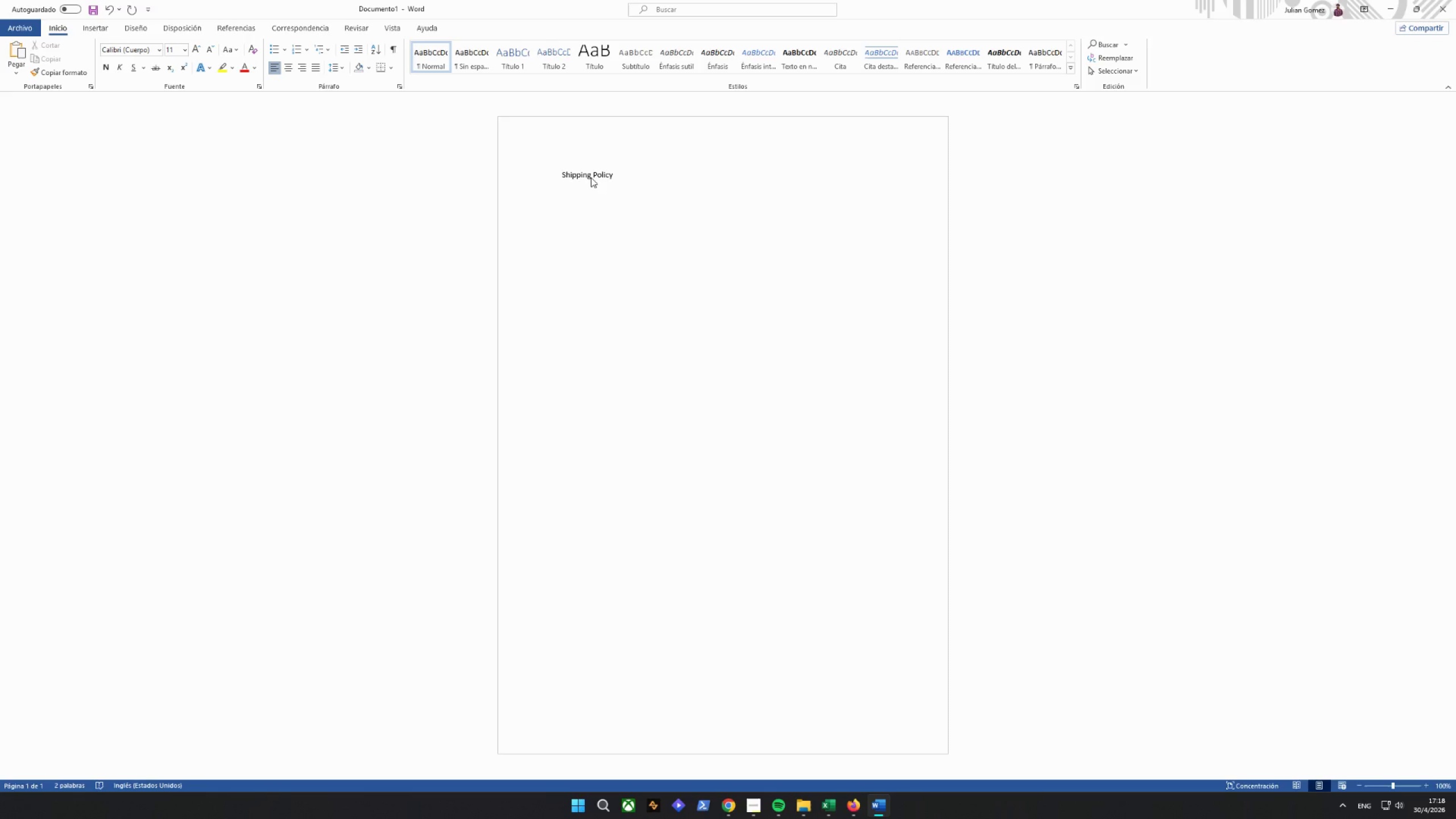 
wait(6.97)
 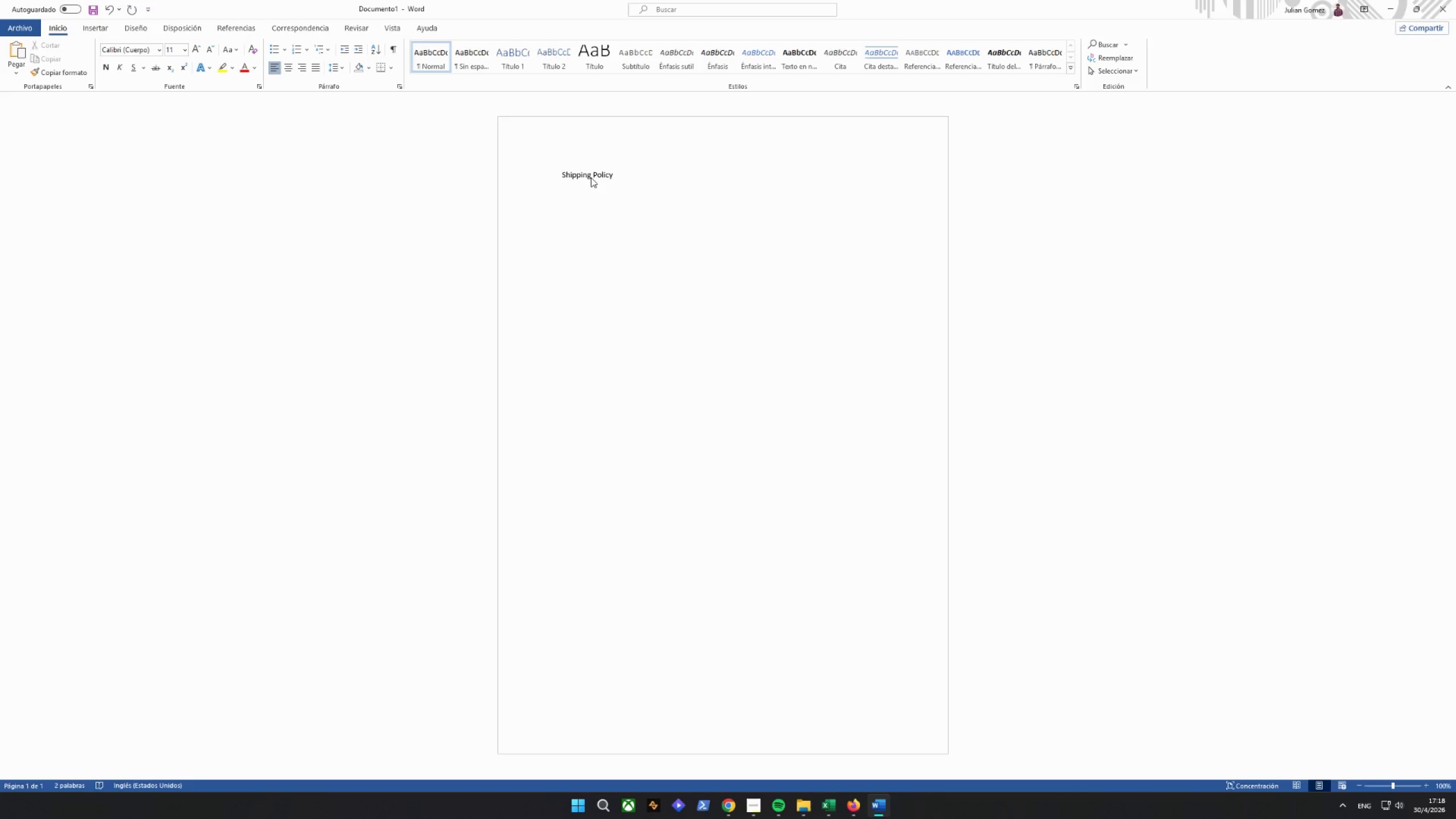 
type(Field)
 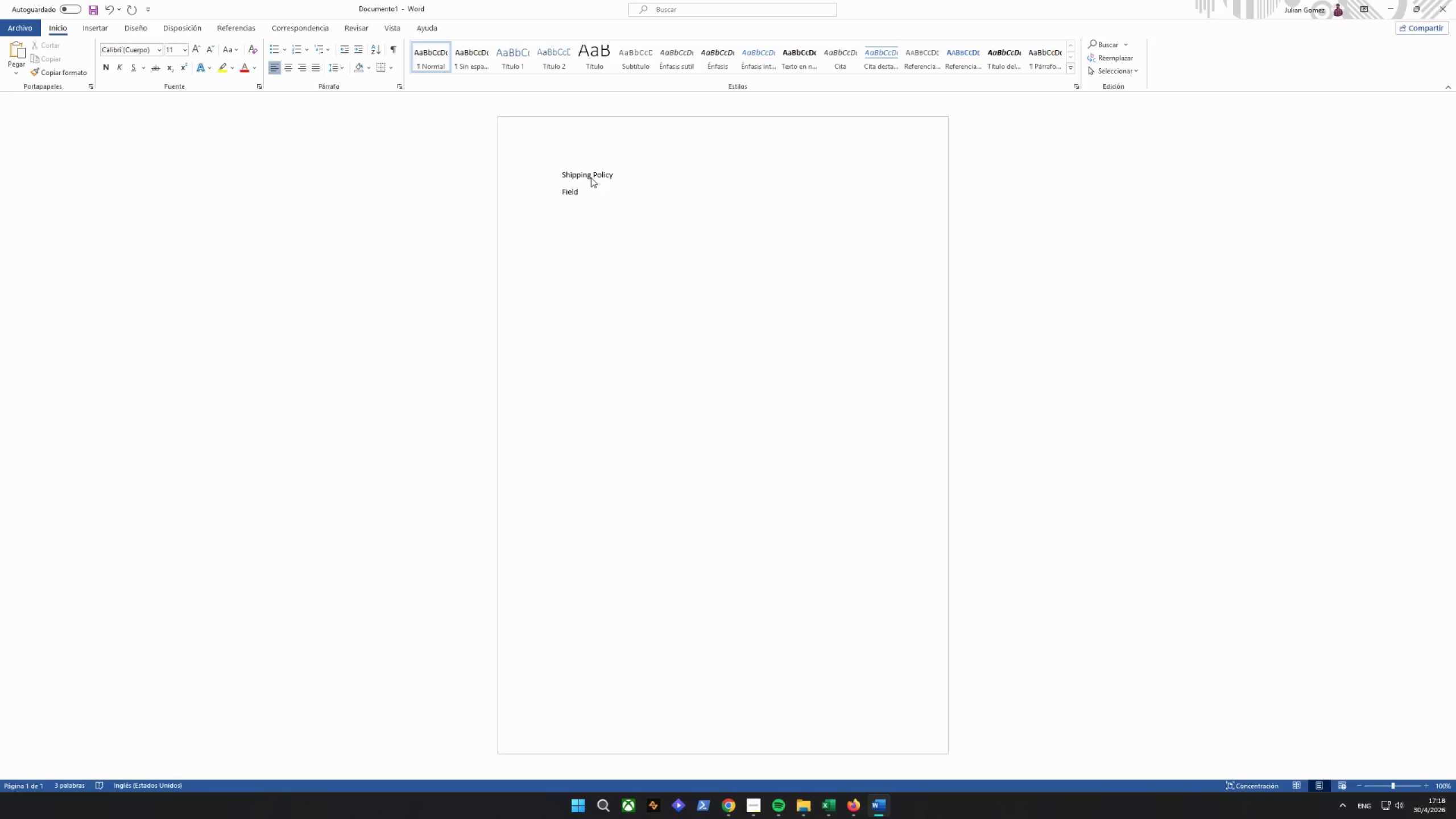 
key(Enter)
 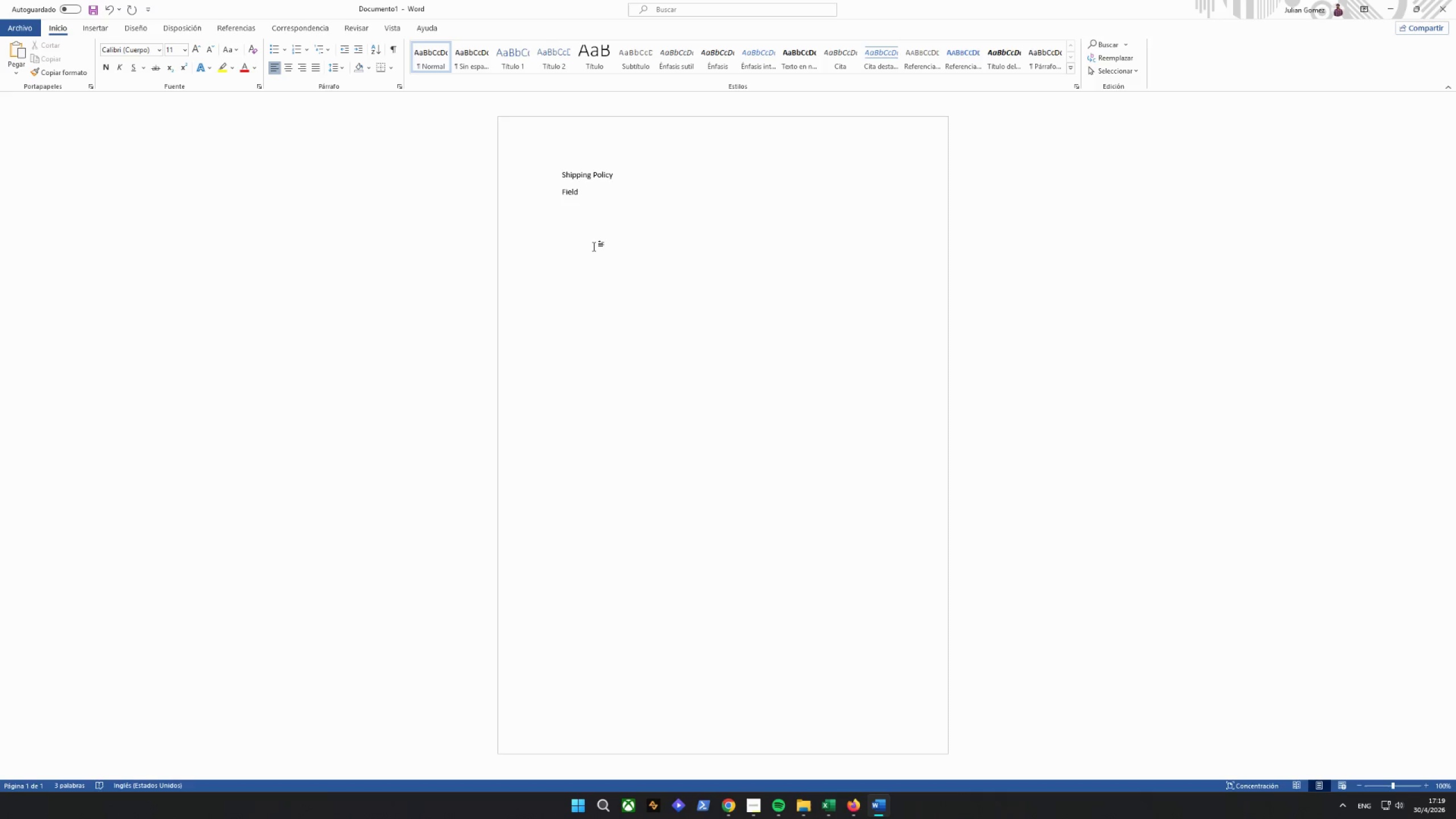 
wait(19.06)
 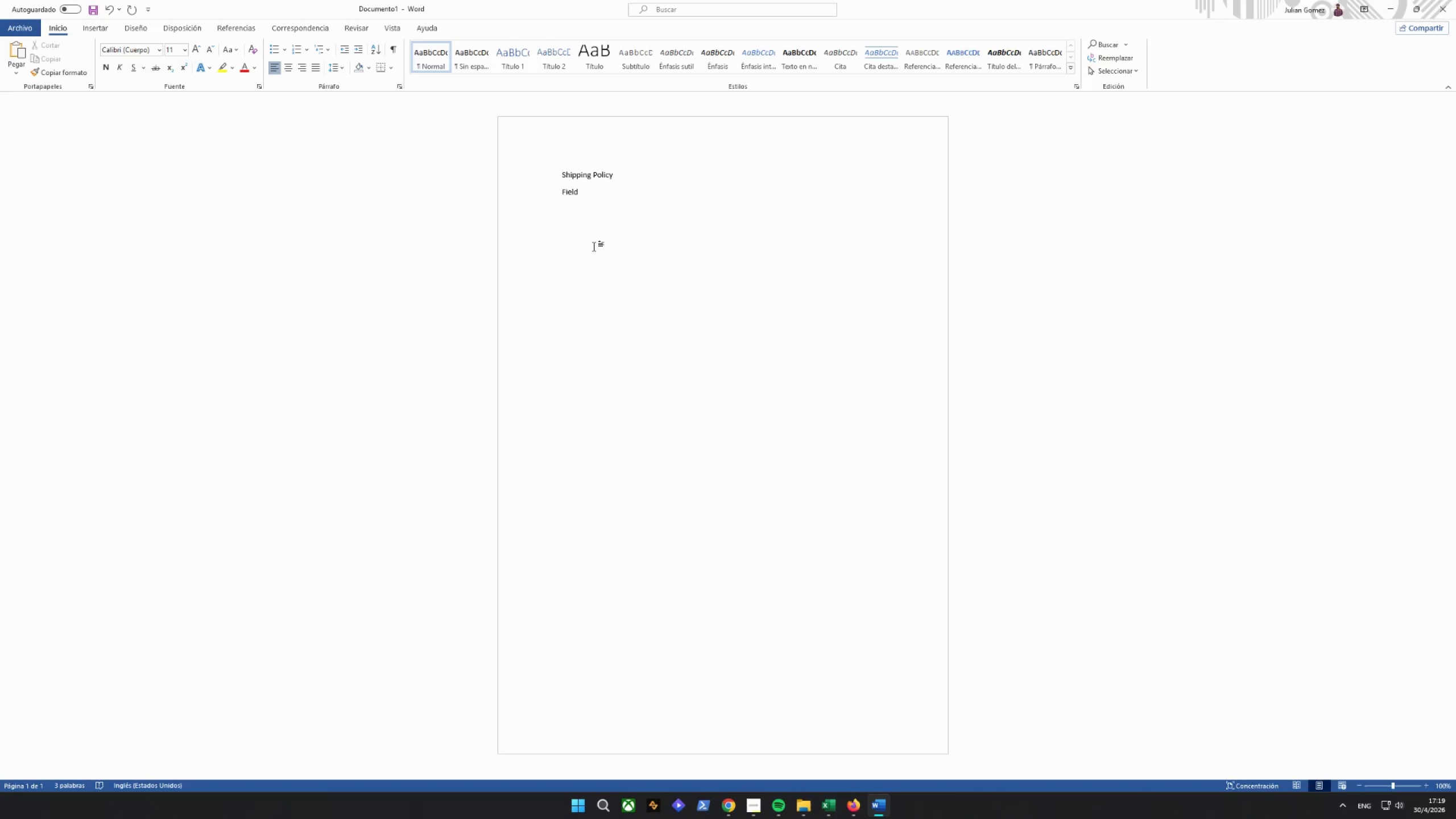 
left_click([106, 27])
 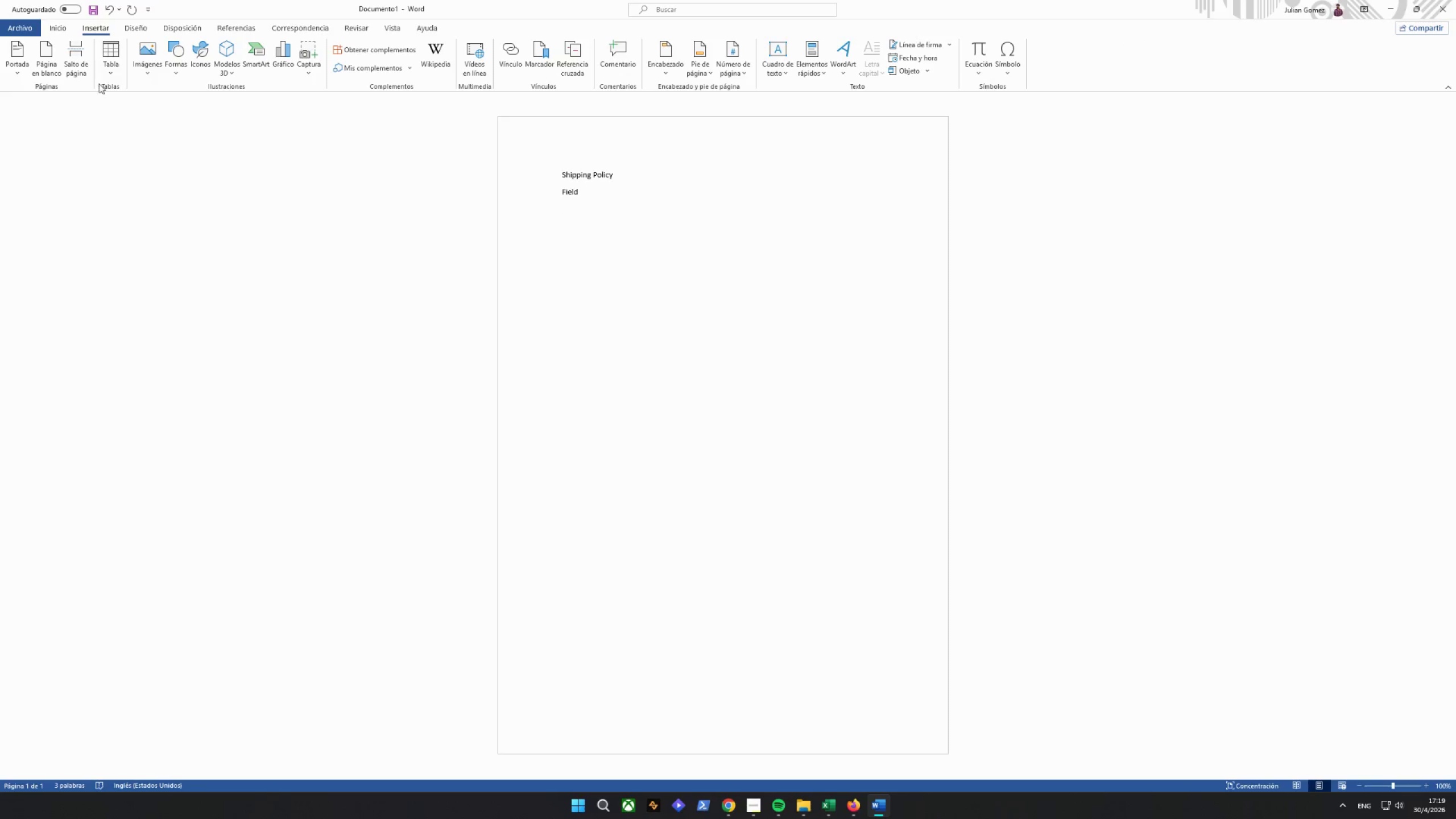 
left_click([111, 74])
 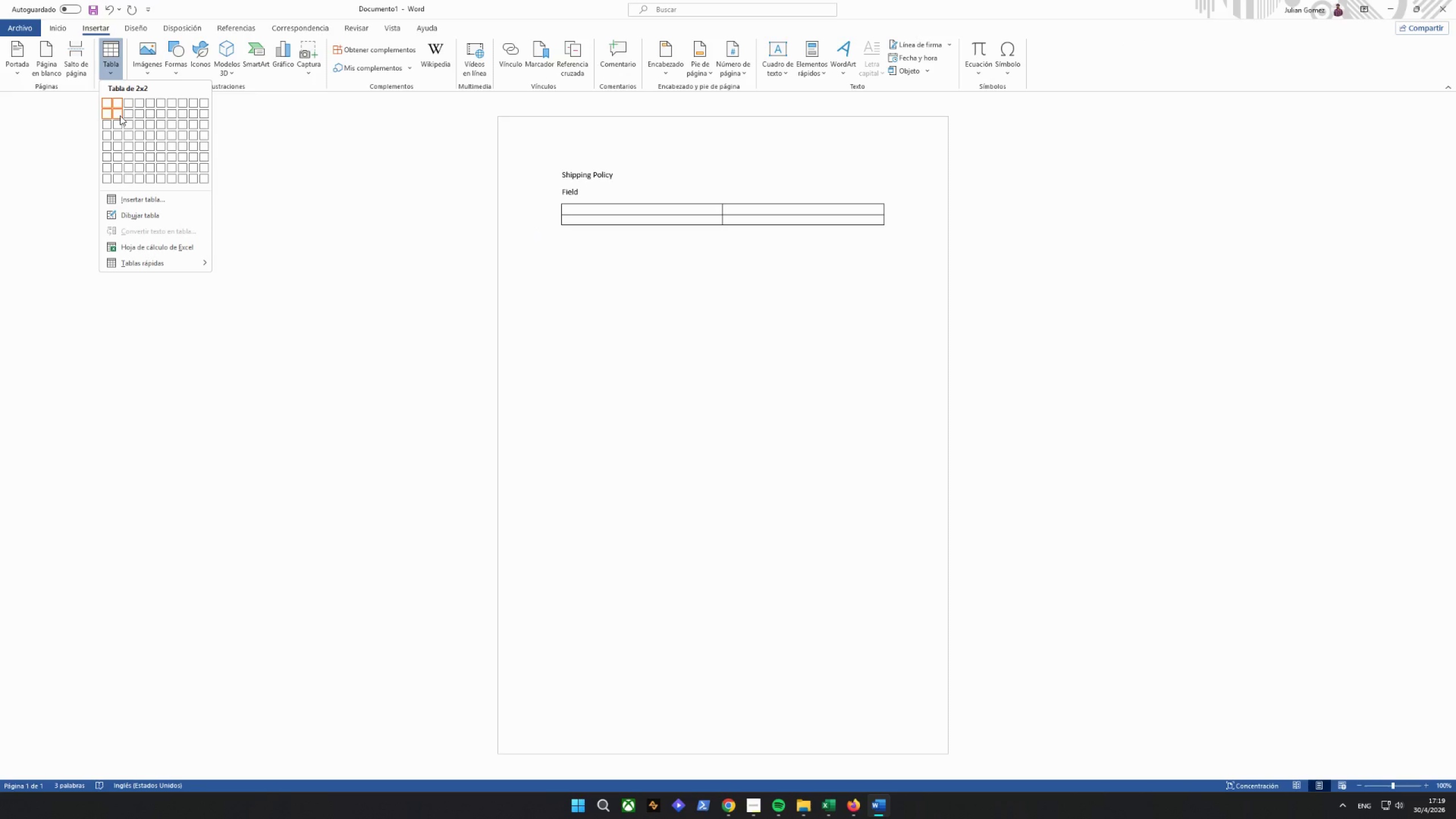 
wait(11.66)
 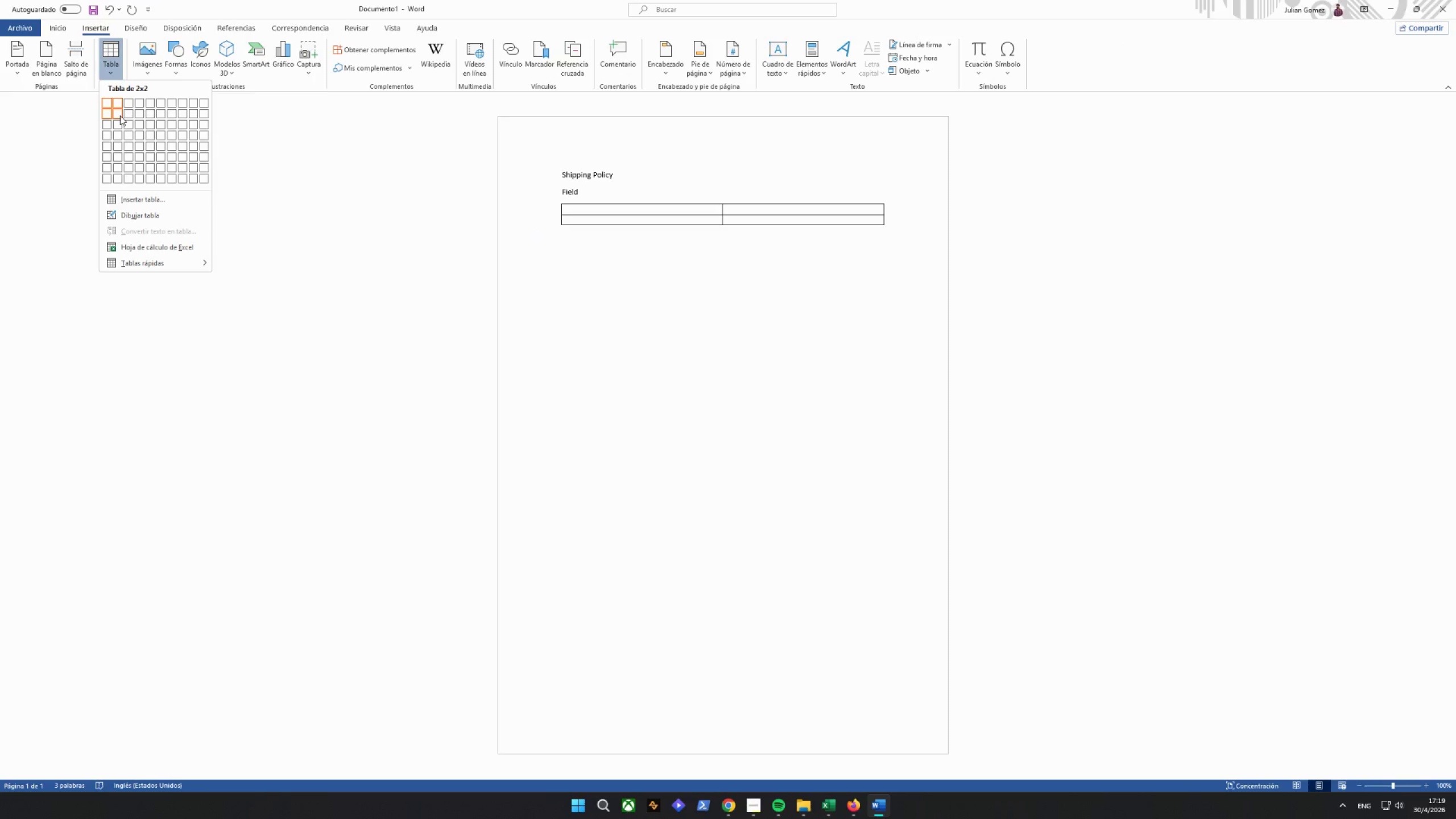 
left_click([114, 167])
 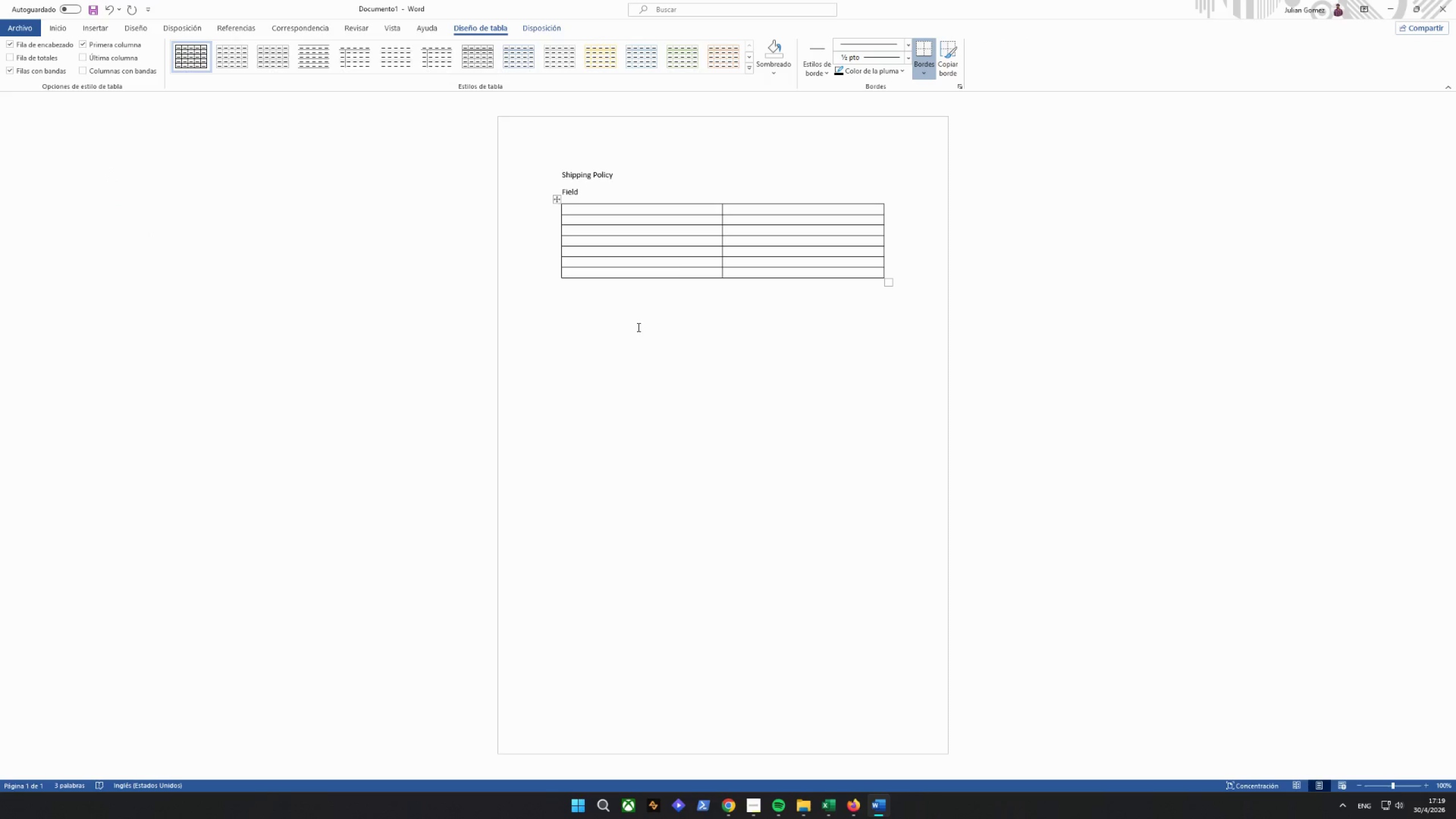 
type(F)
key(Backspace)
type(f)
key(Backspace)
type(FI)
key(Backspace)
type(IELD)
key(Tab)
type(CONFIGURATION)
 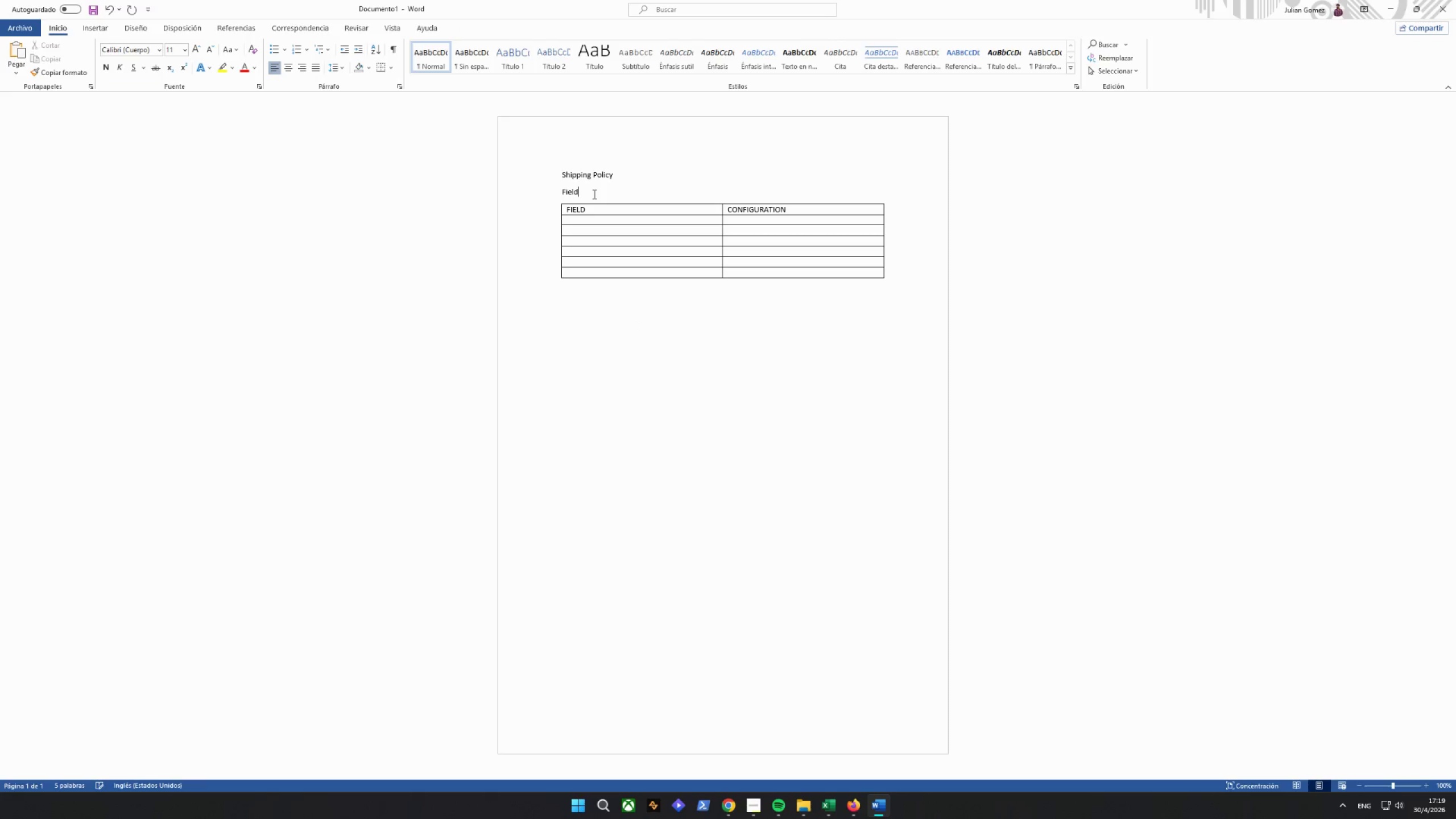 
key(Backspace)
 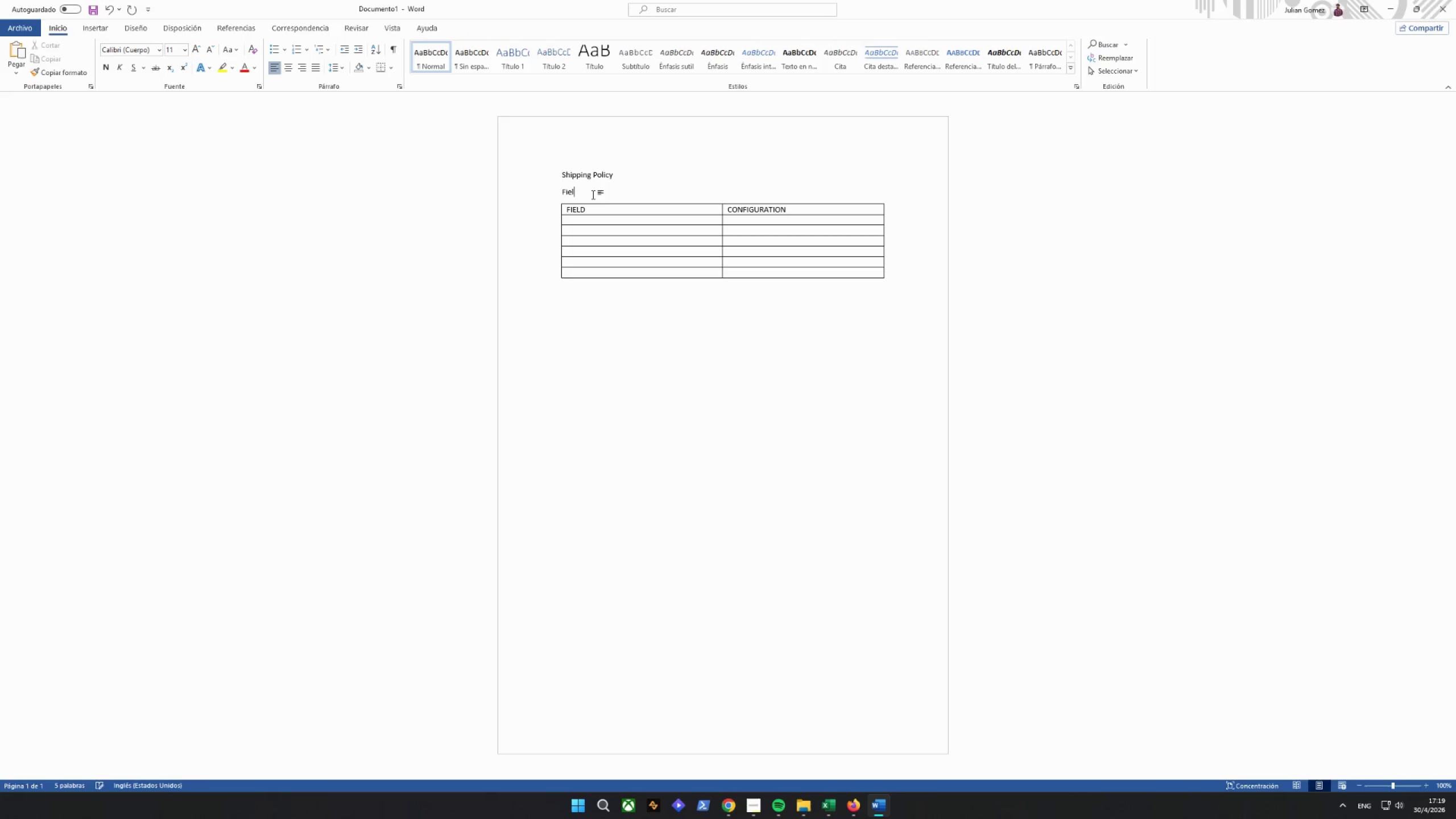 
key(Backspace)
 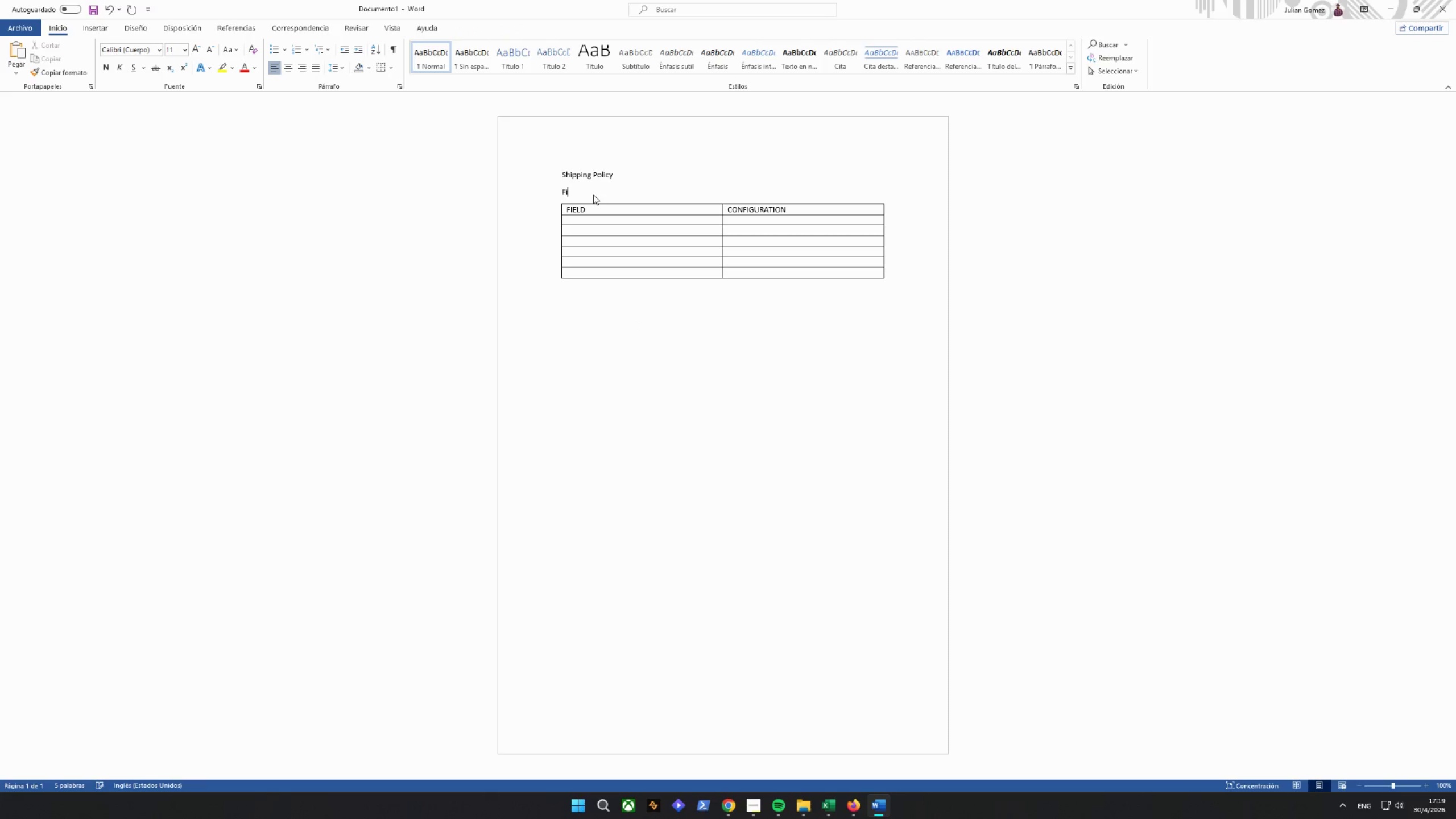 
key(Backspace)
 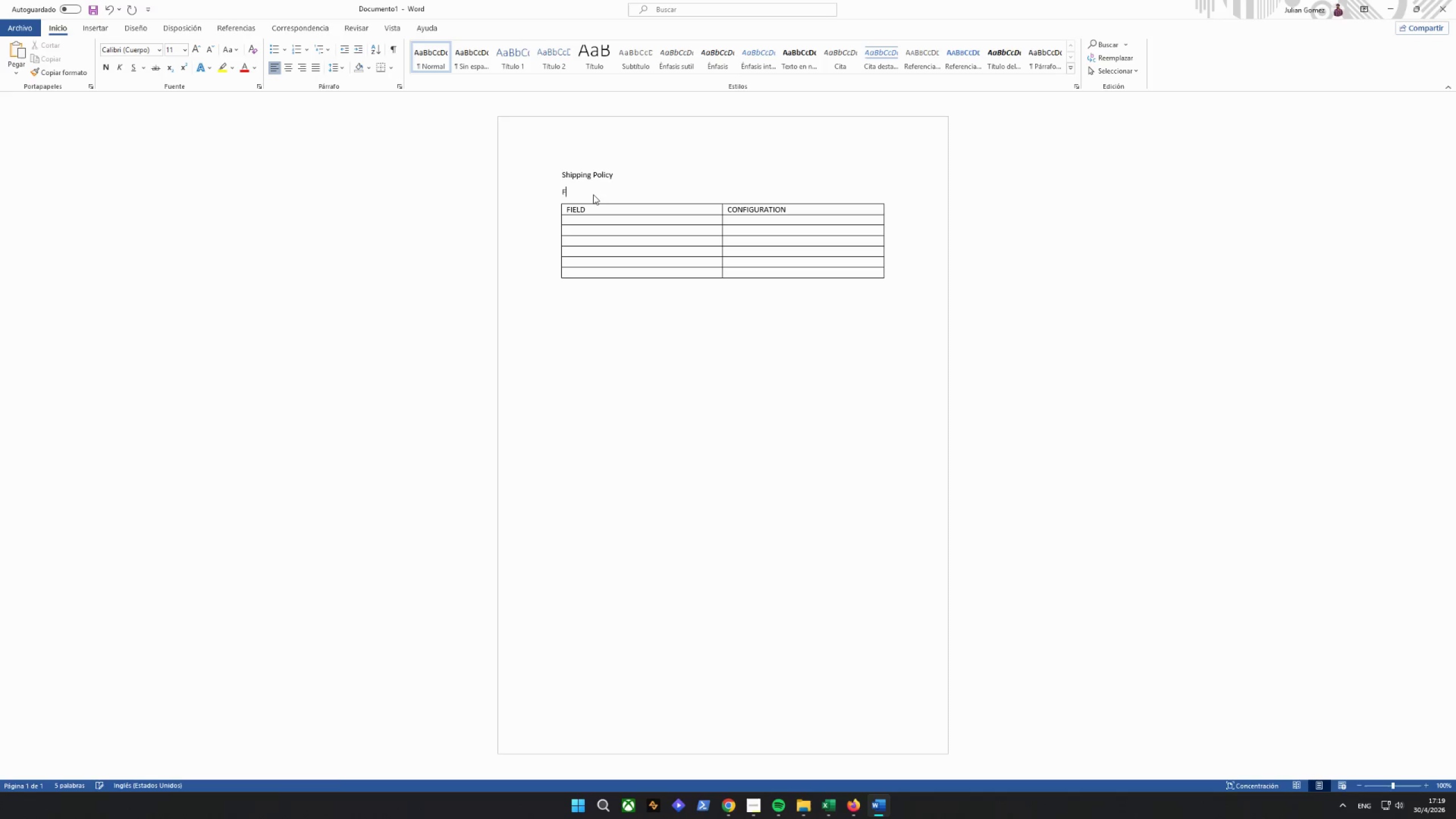 
key(Backspace)
 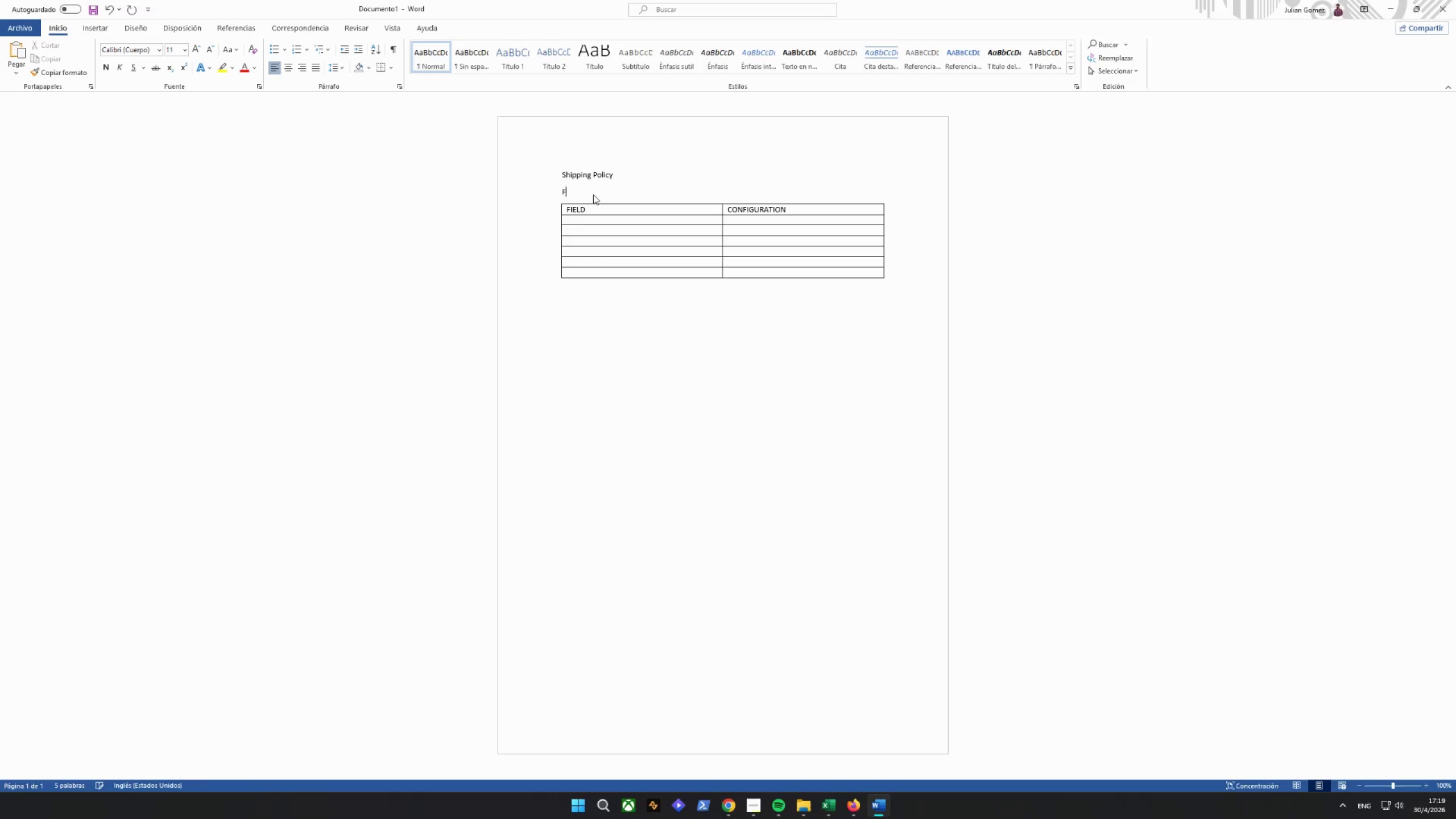 
key(Backspace)
 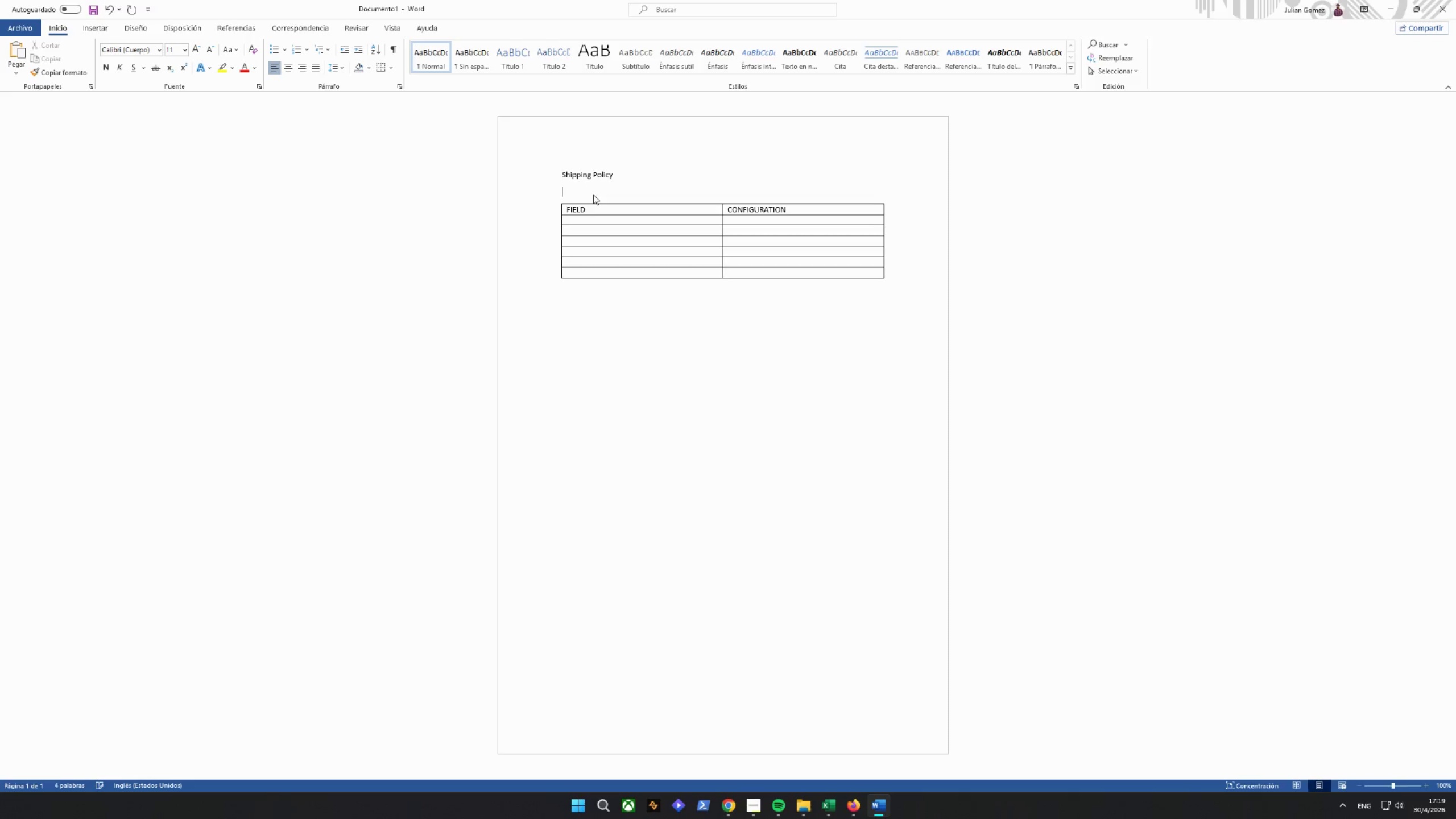 
key(Backspace)
 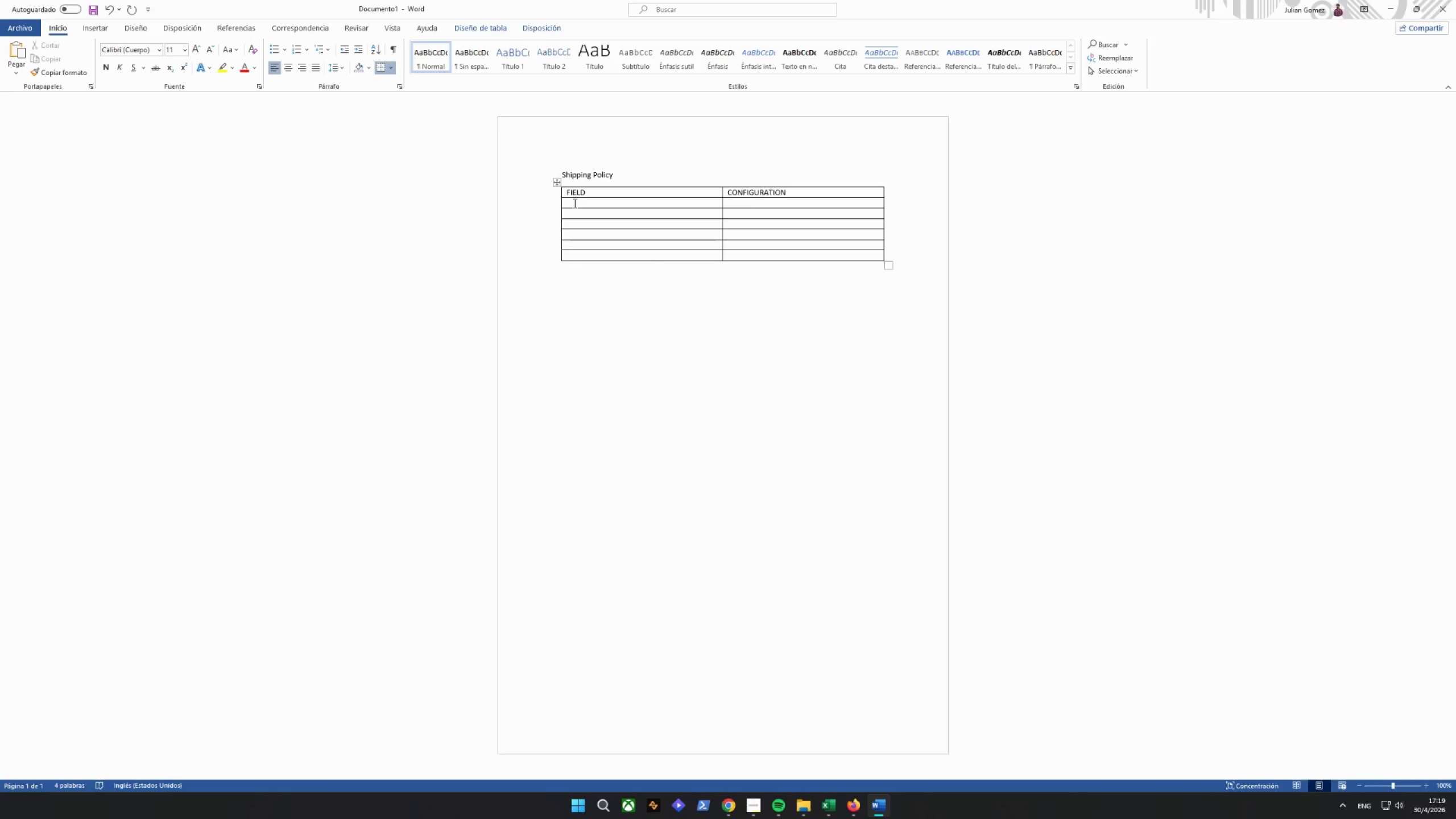 
type(PO)
key(Backspace)
type(olici)
key(Backspace)
type(y Name )
key(Tab)
type(Ergpo)
key(Backspace)
type(Cycle standard Shipping)
 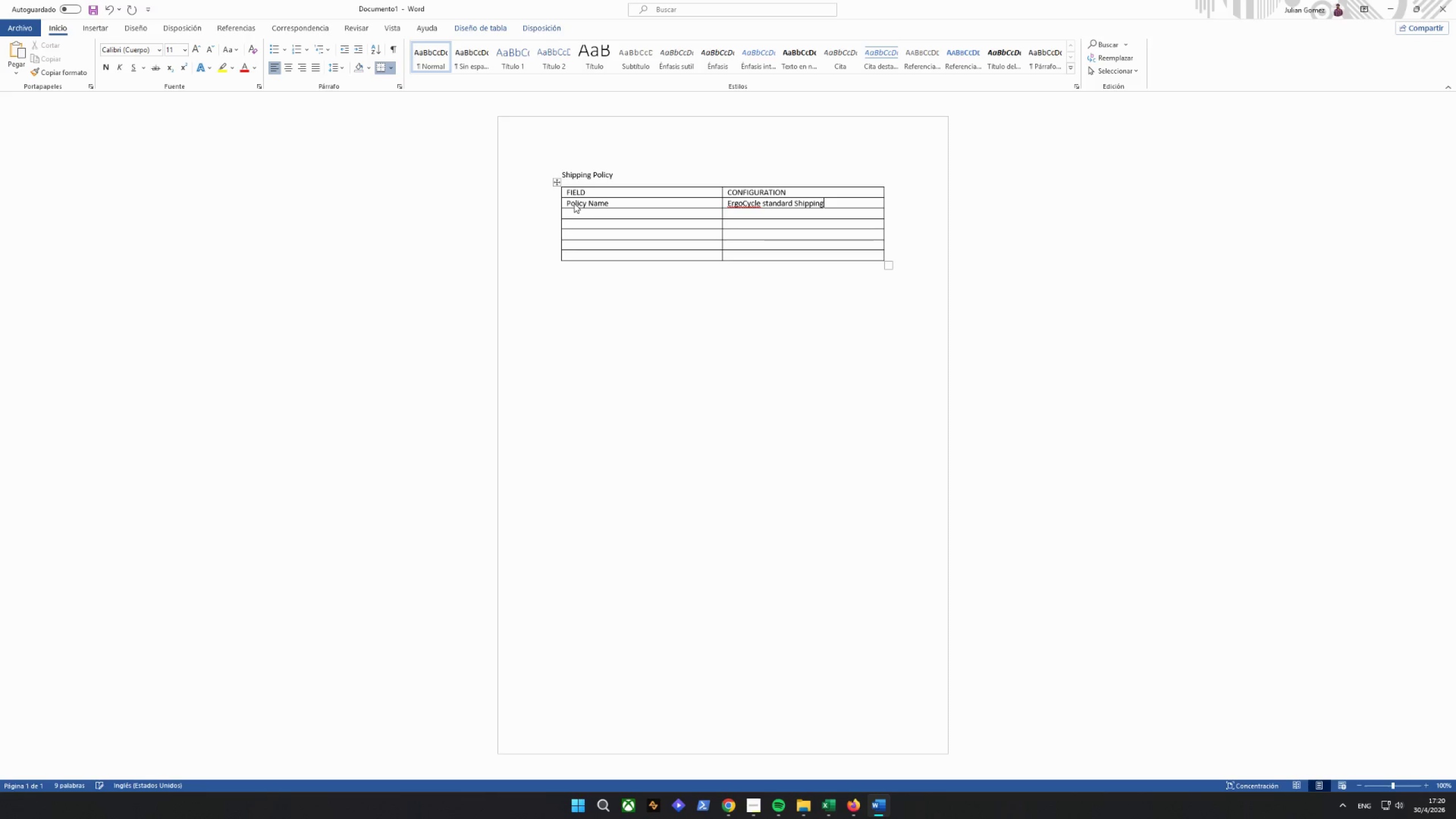 
key(Enter)
 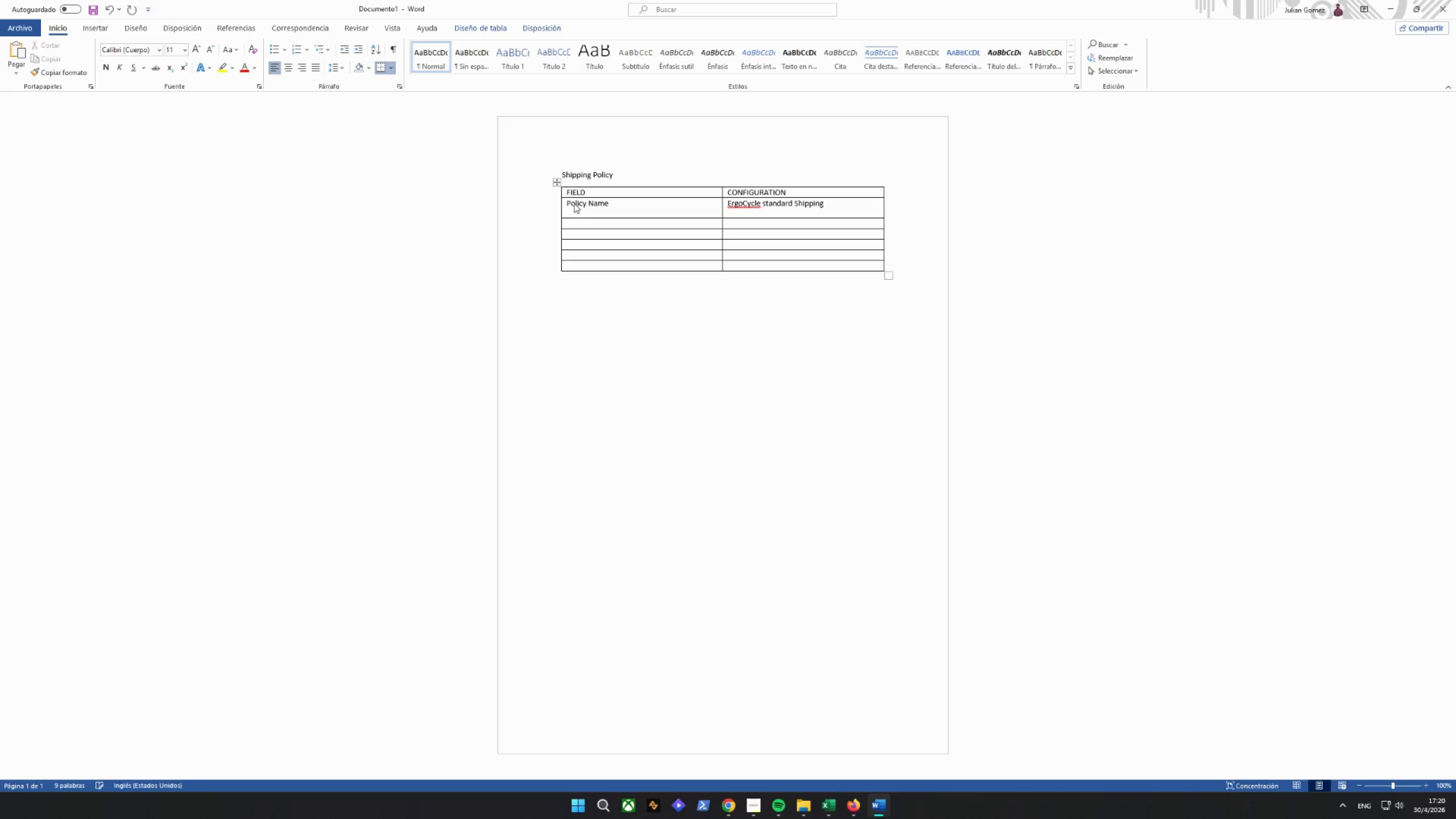 
key(Backspace)
 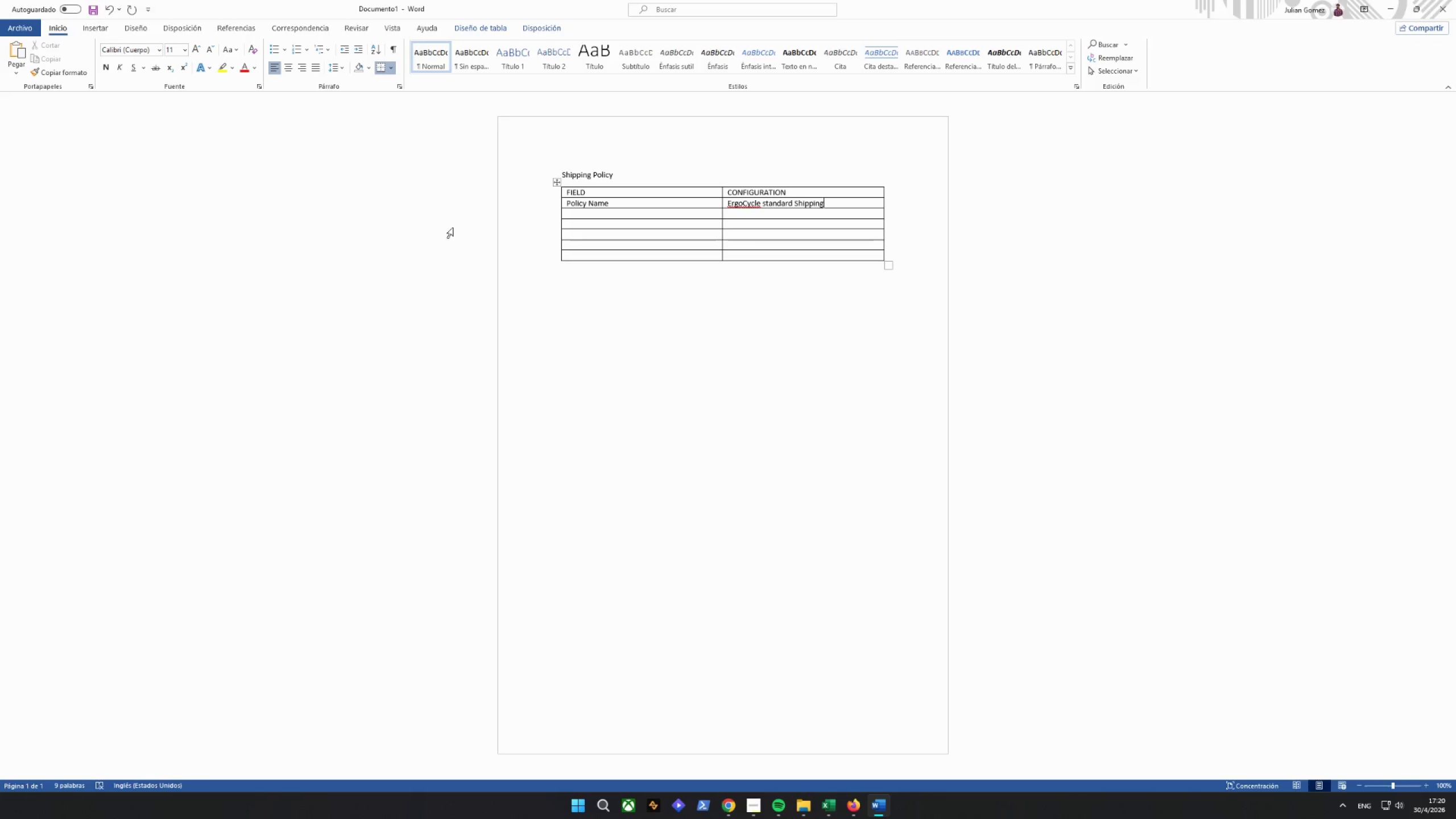 
left_click([593, 212])
 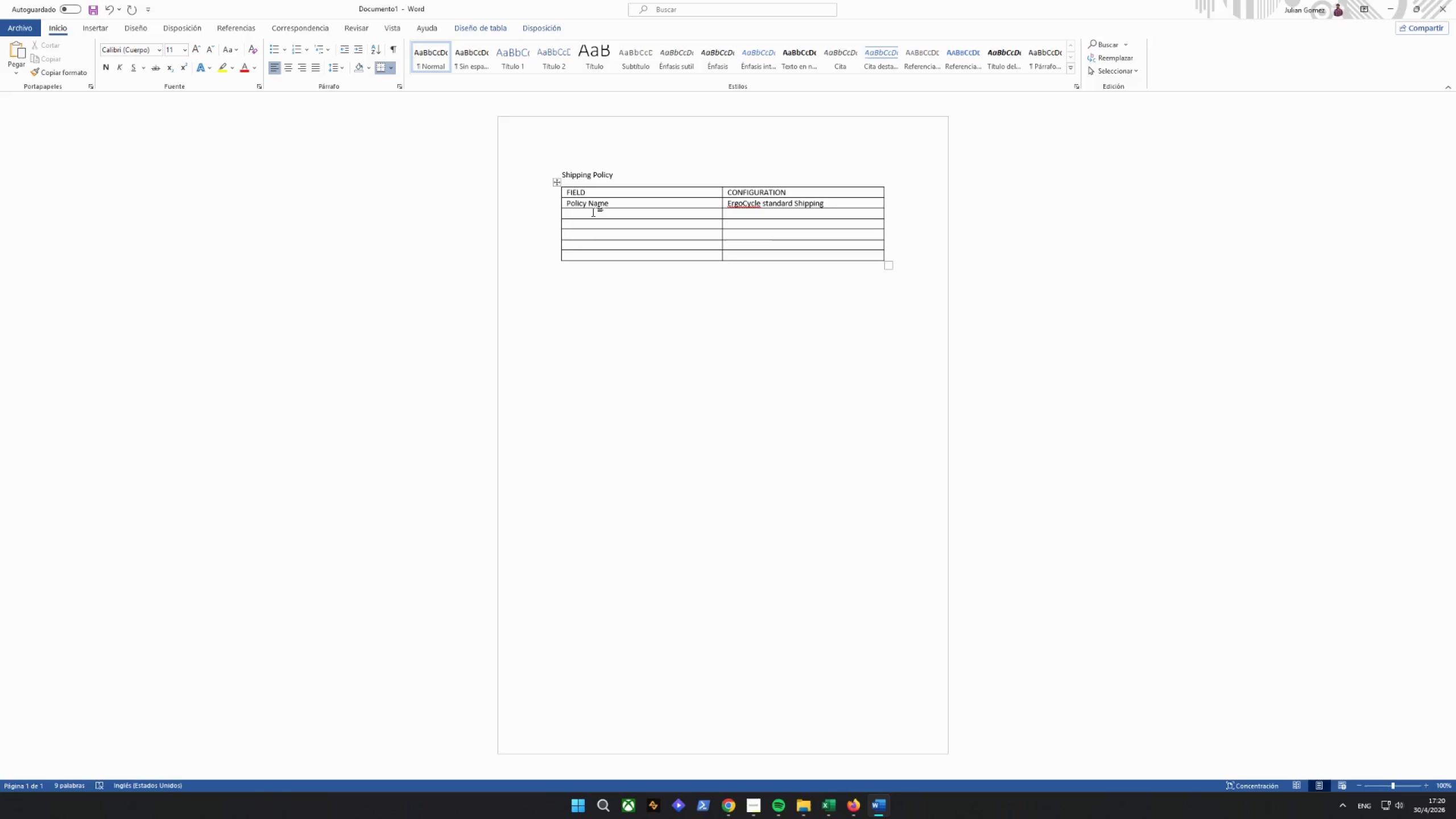 
wait(6.83)
 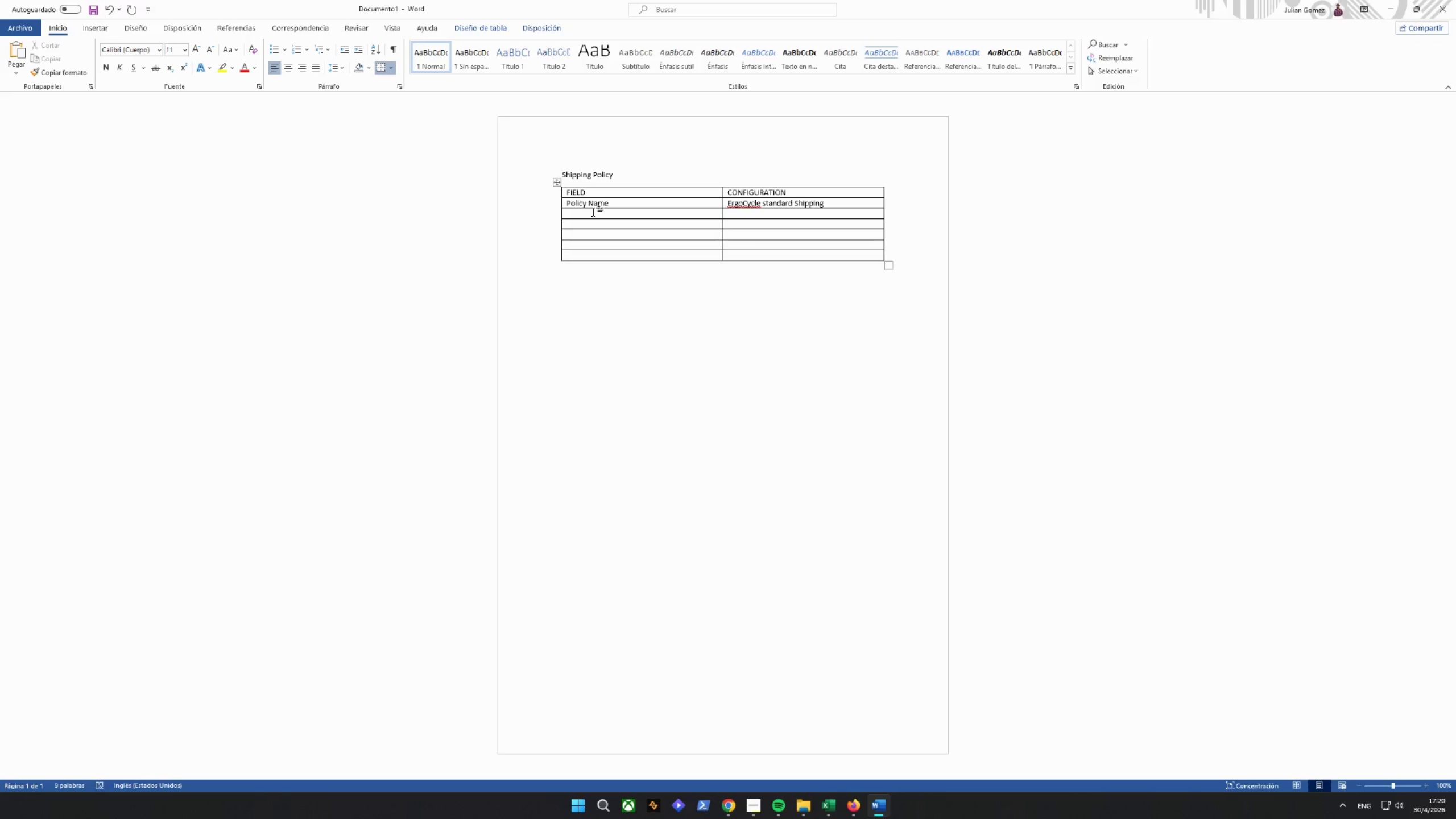 
type(Shipping Method)
key(Tab)
type(ca)
key(Backspace)
key(Backspace)
type(Calculated)
 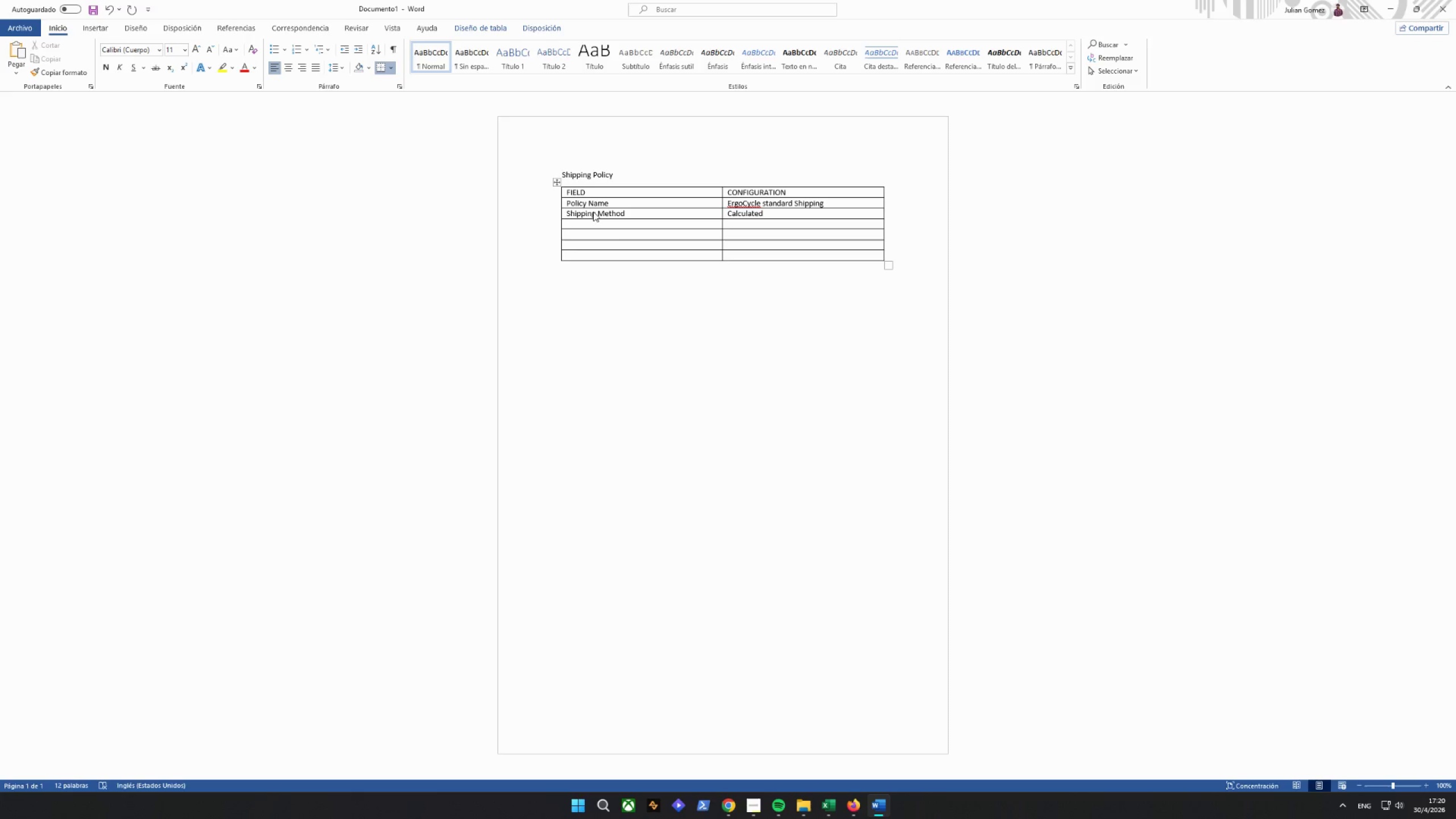 
type(: cost c)
key(Backspace)
type(varies byu)
key(Backspace)
type( buyer location)
 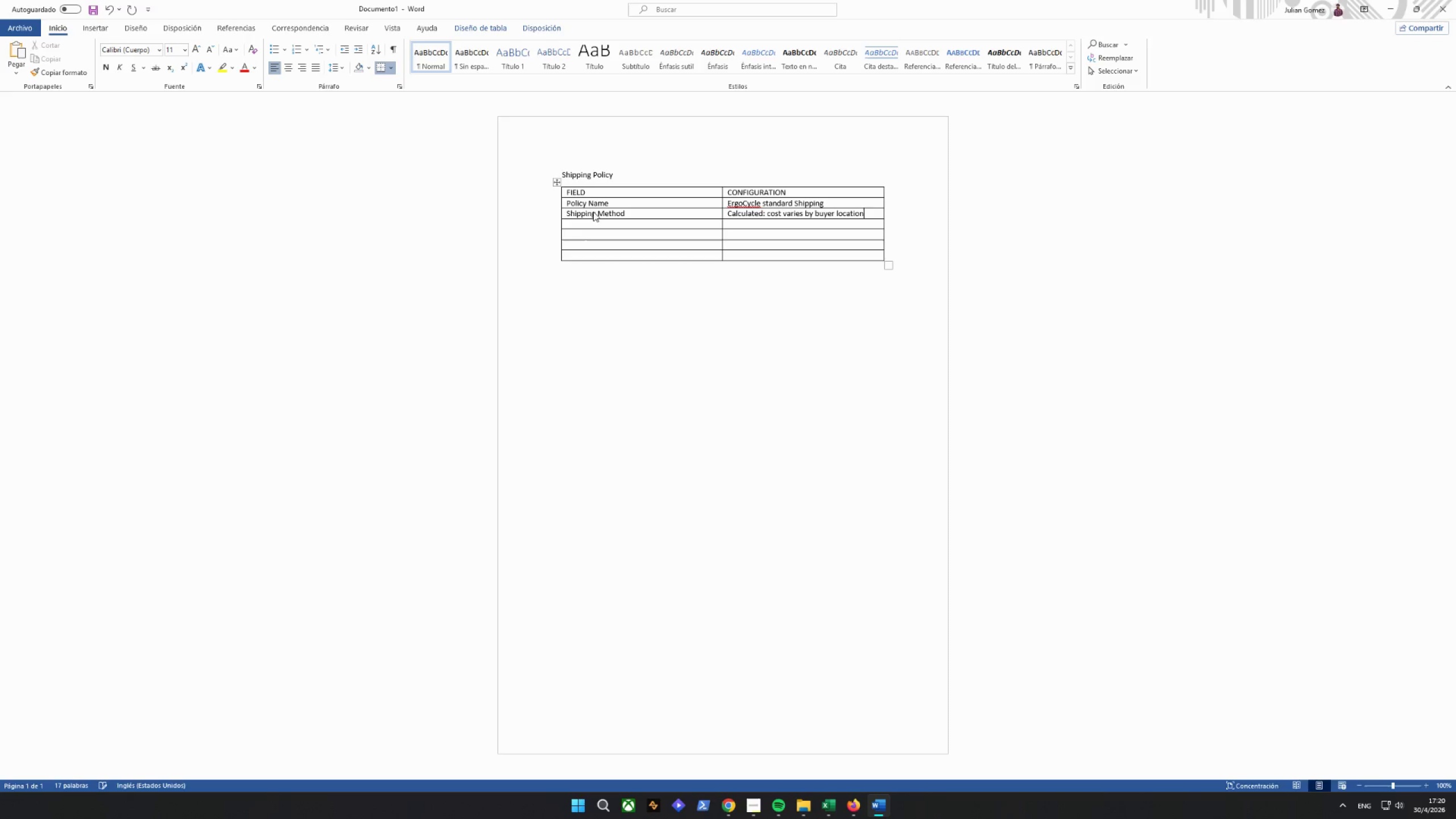 
key(Enter)
 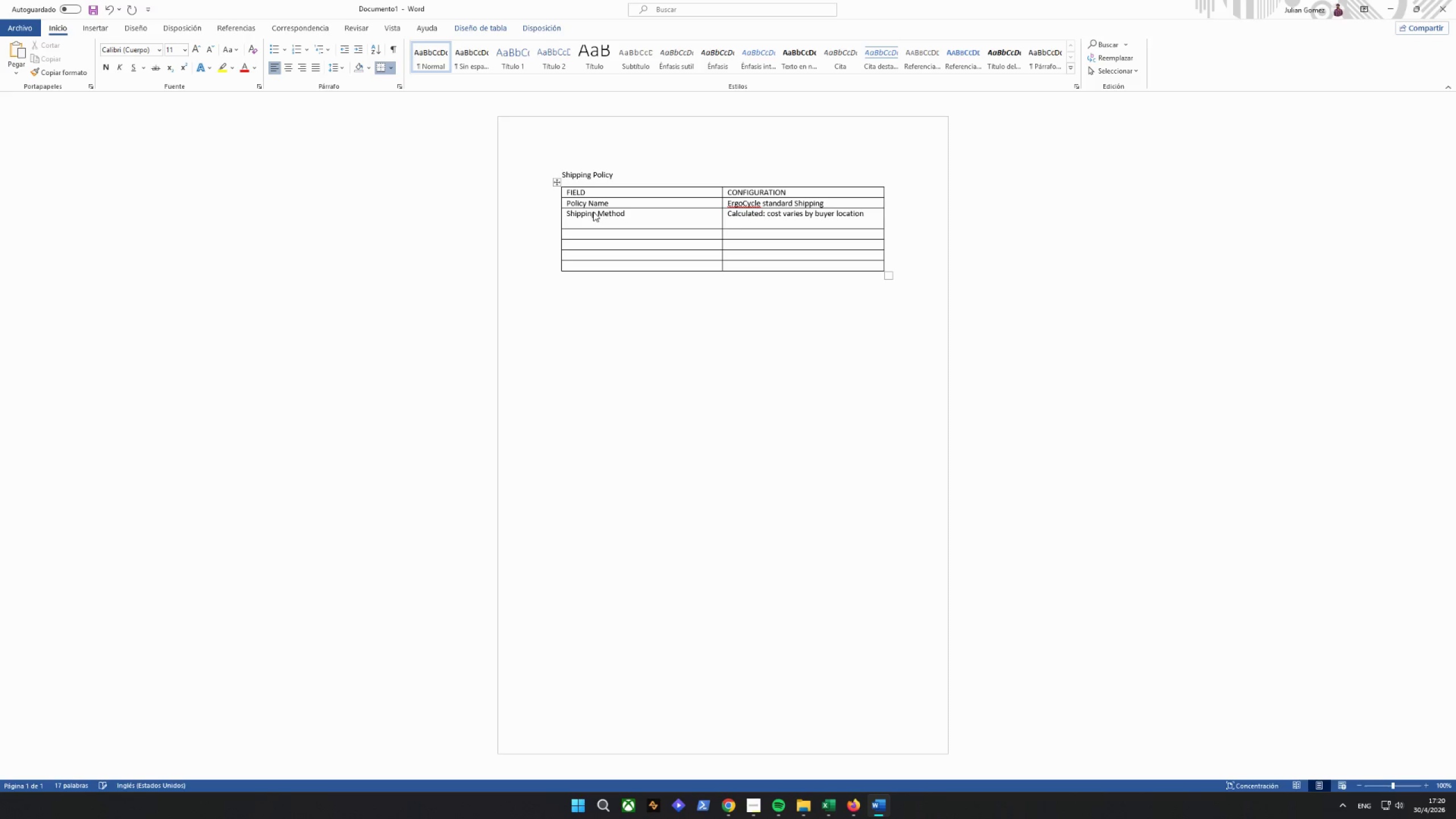 
key(Backspace)
 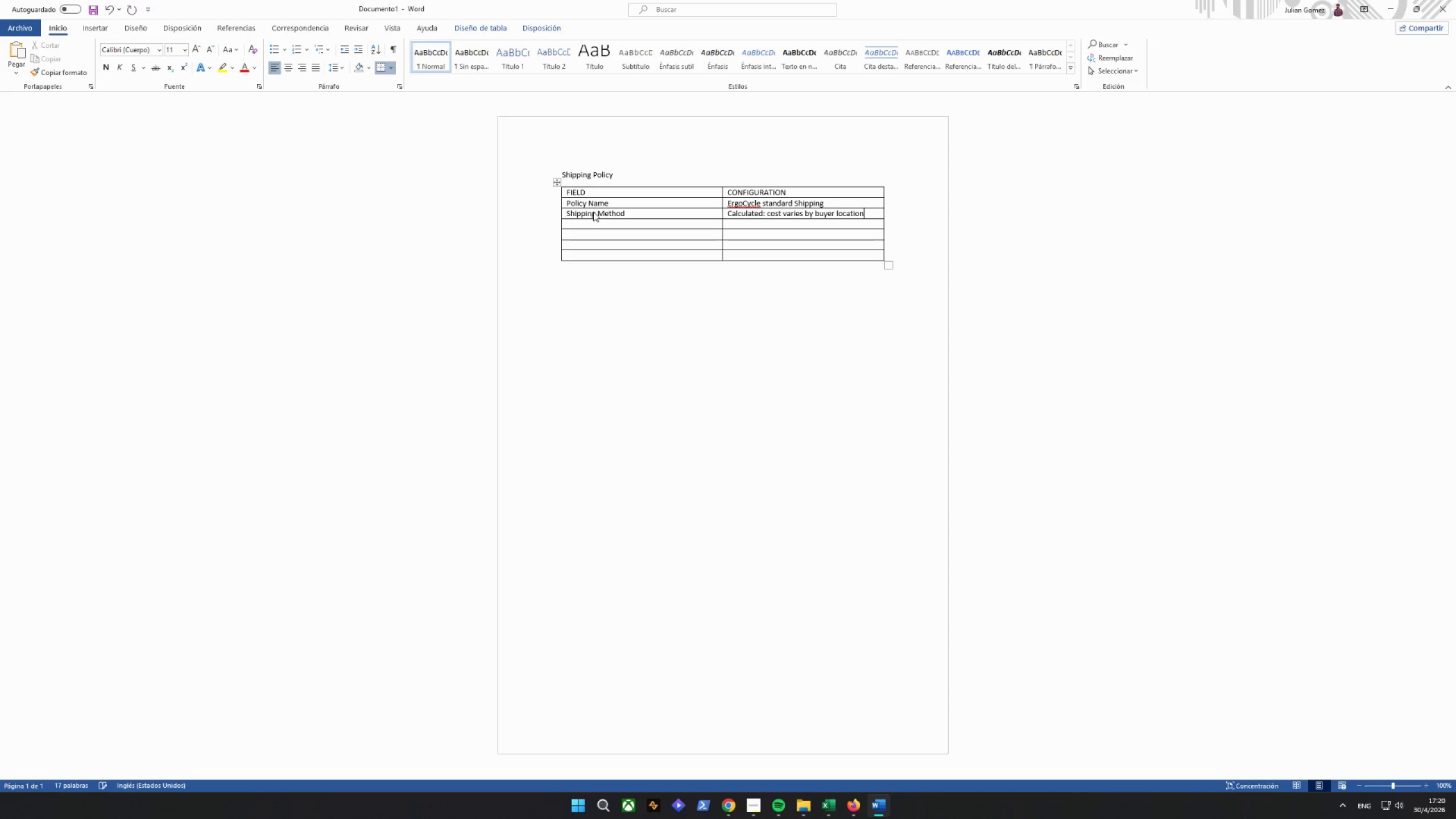 
key(ArrowDown)
 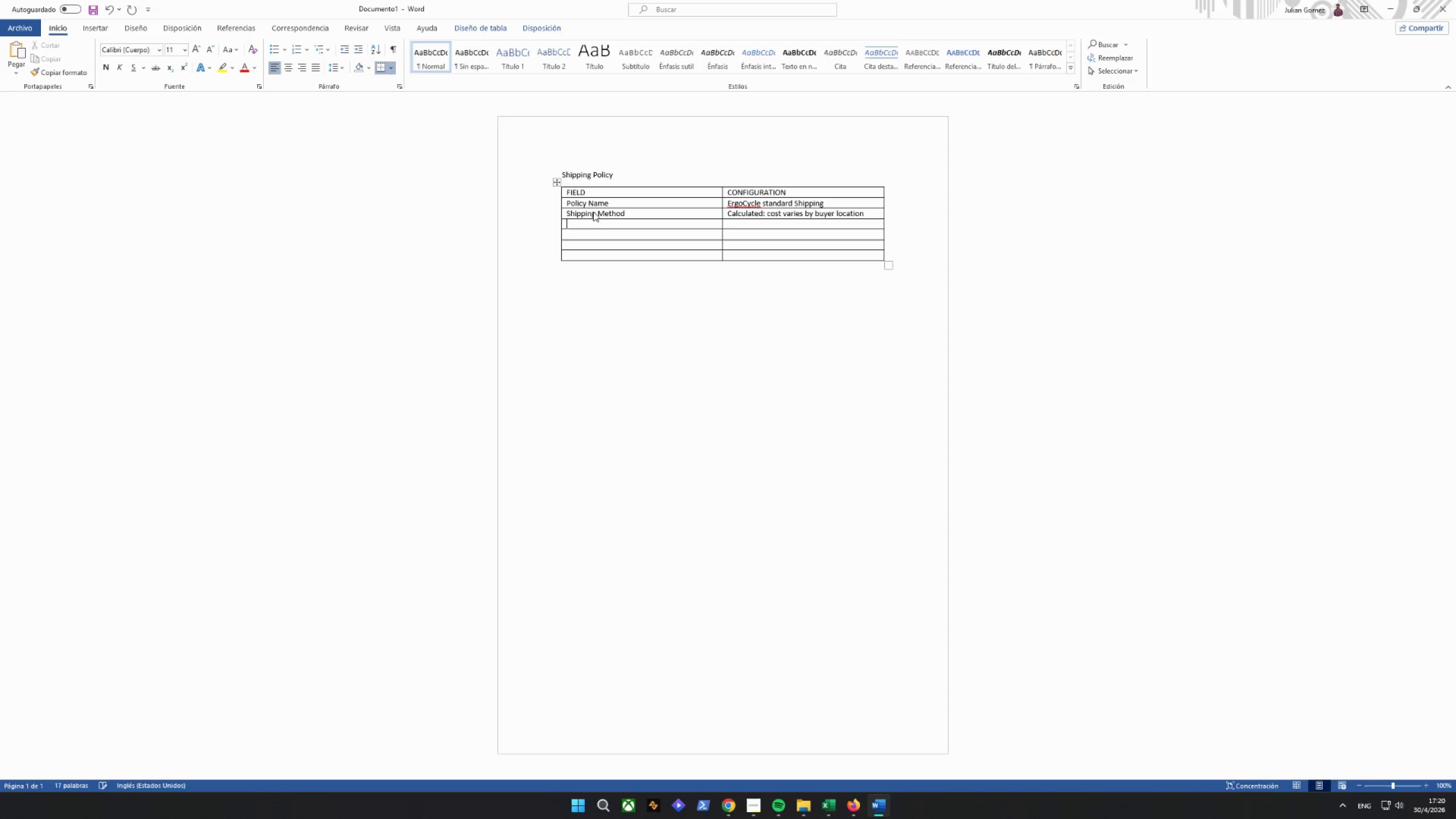 
key(ArrowLeft)
 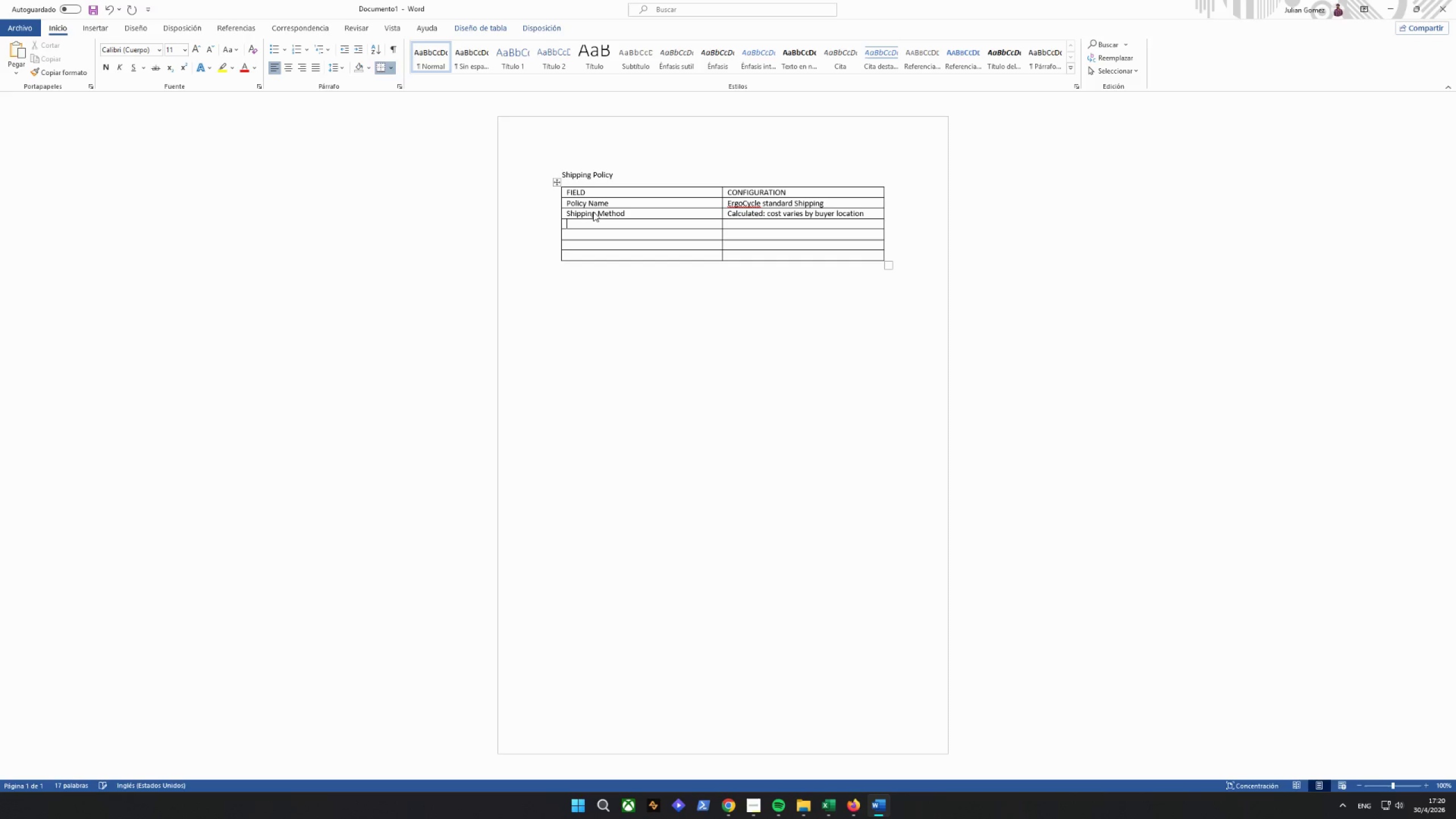 
key(ArrowLeft)
 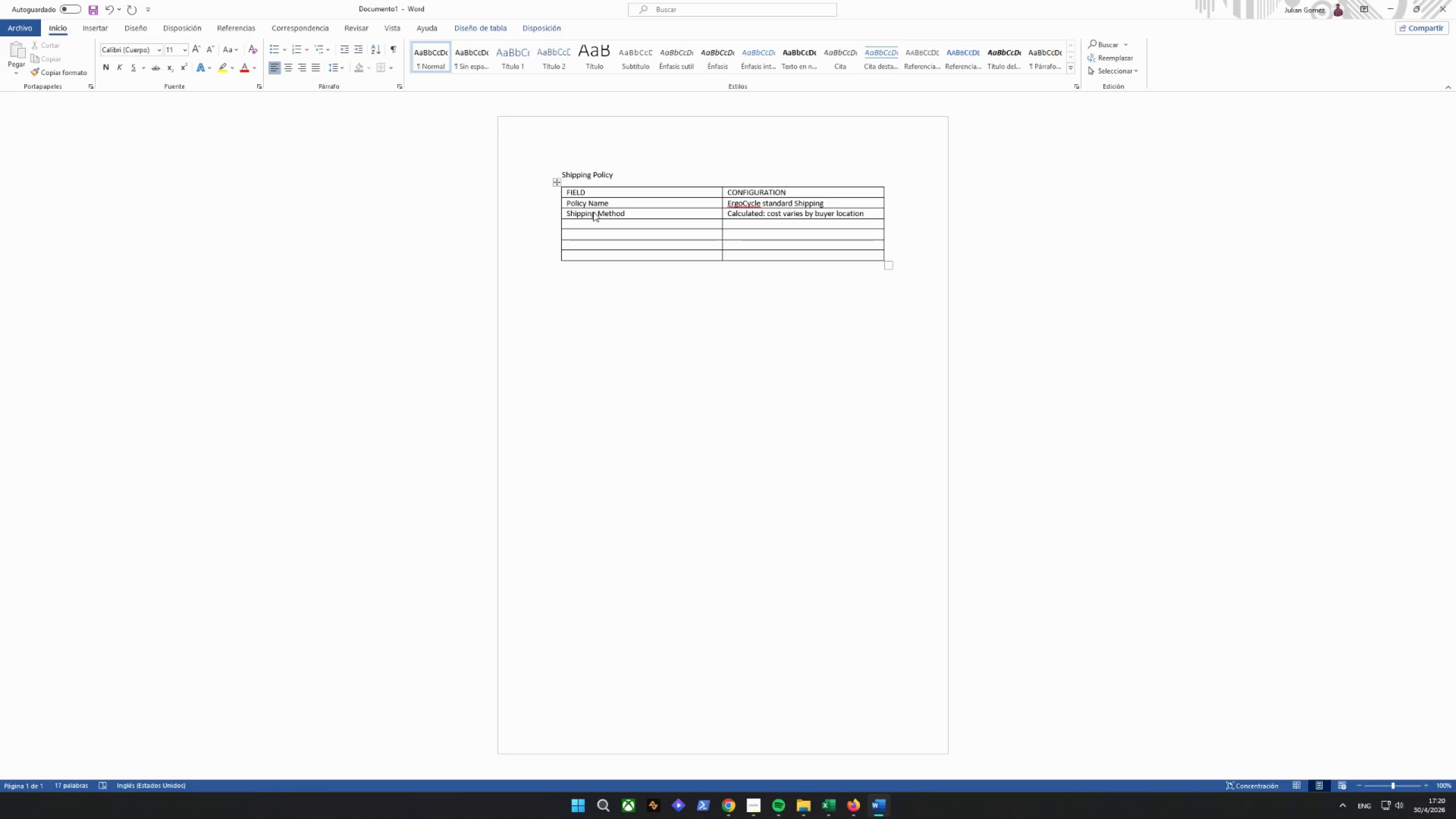 
key(ArrowDown)
 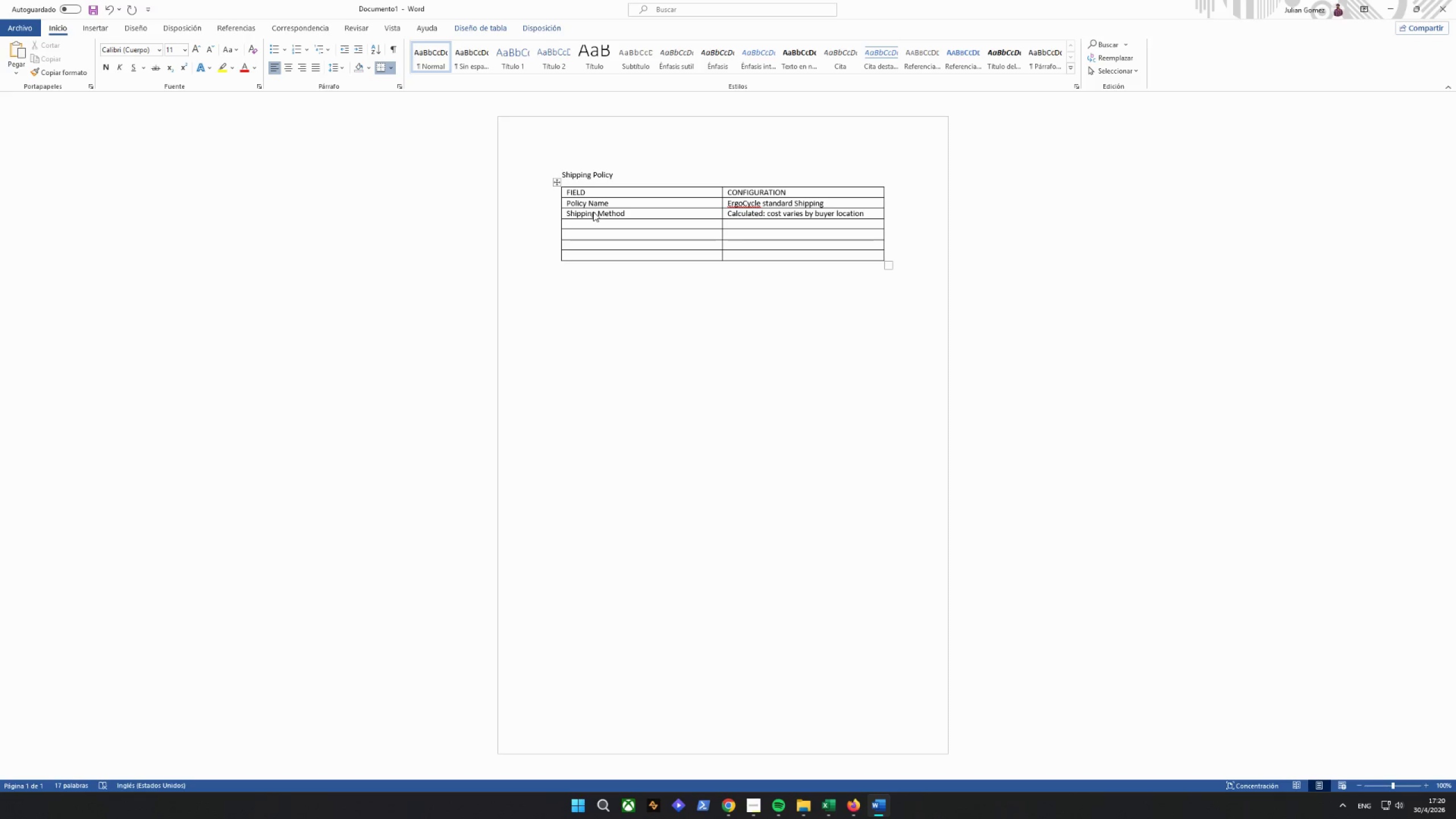 
key(ArrowLeft)
 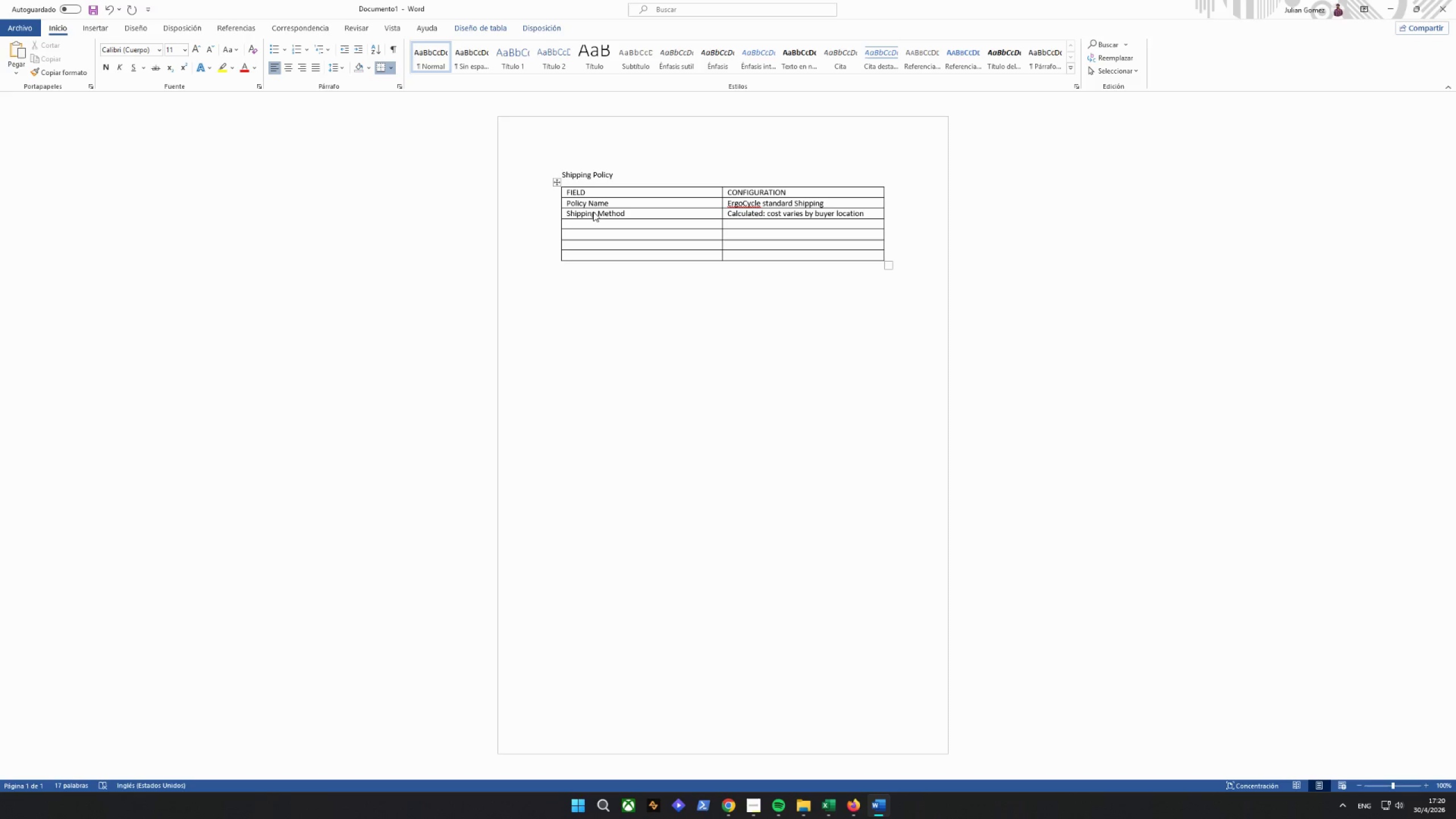 
type(Carrioe)
key(Backspace)
key(Backspace)
type(er)
key(Tab)
type(UPS)
key(Backspace)
key(Backspace)
type(SPS Ground Advamn)
key(Backspace)
key(Backspace)
type(ntage)
 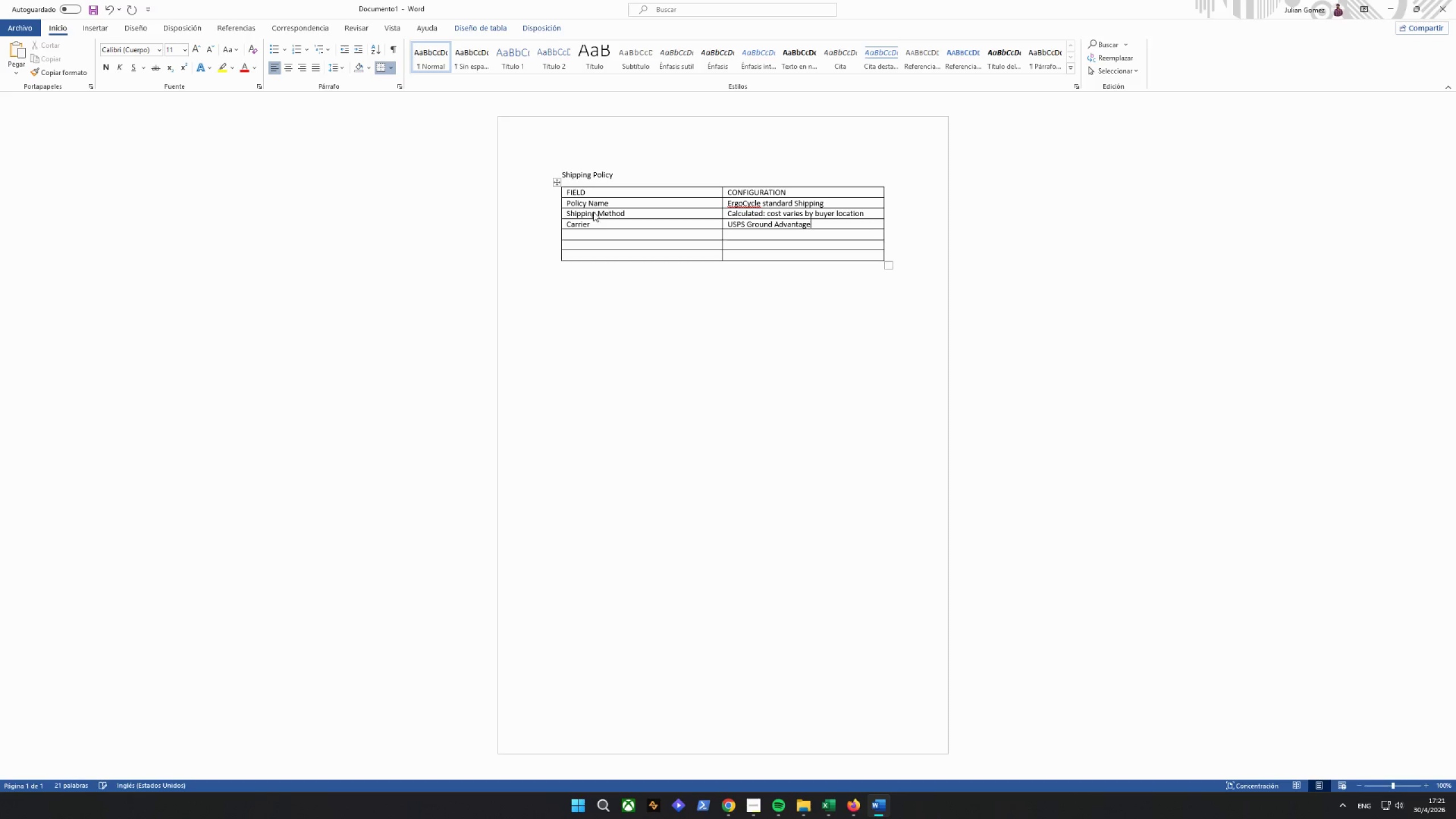 
key(Enter)
 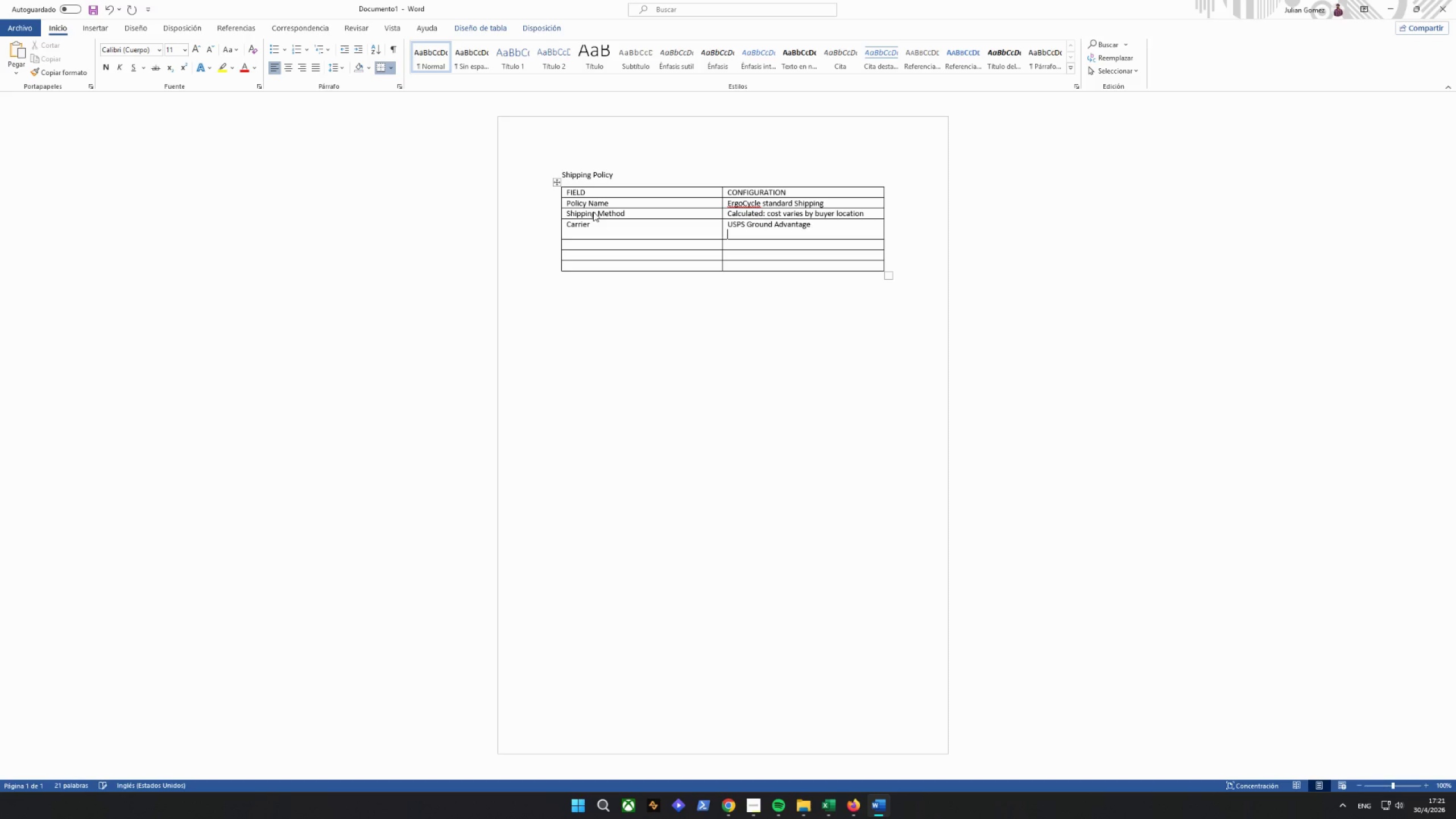 
key(Backspace)
 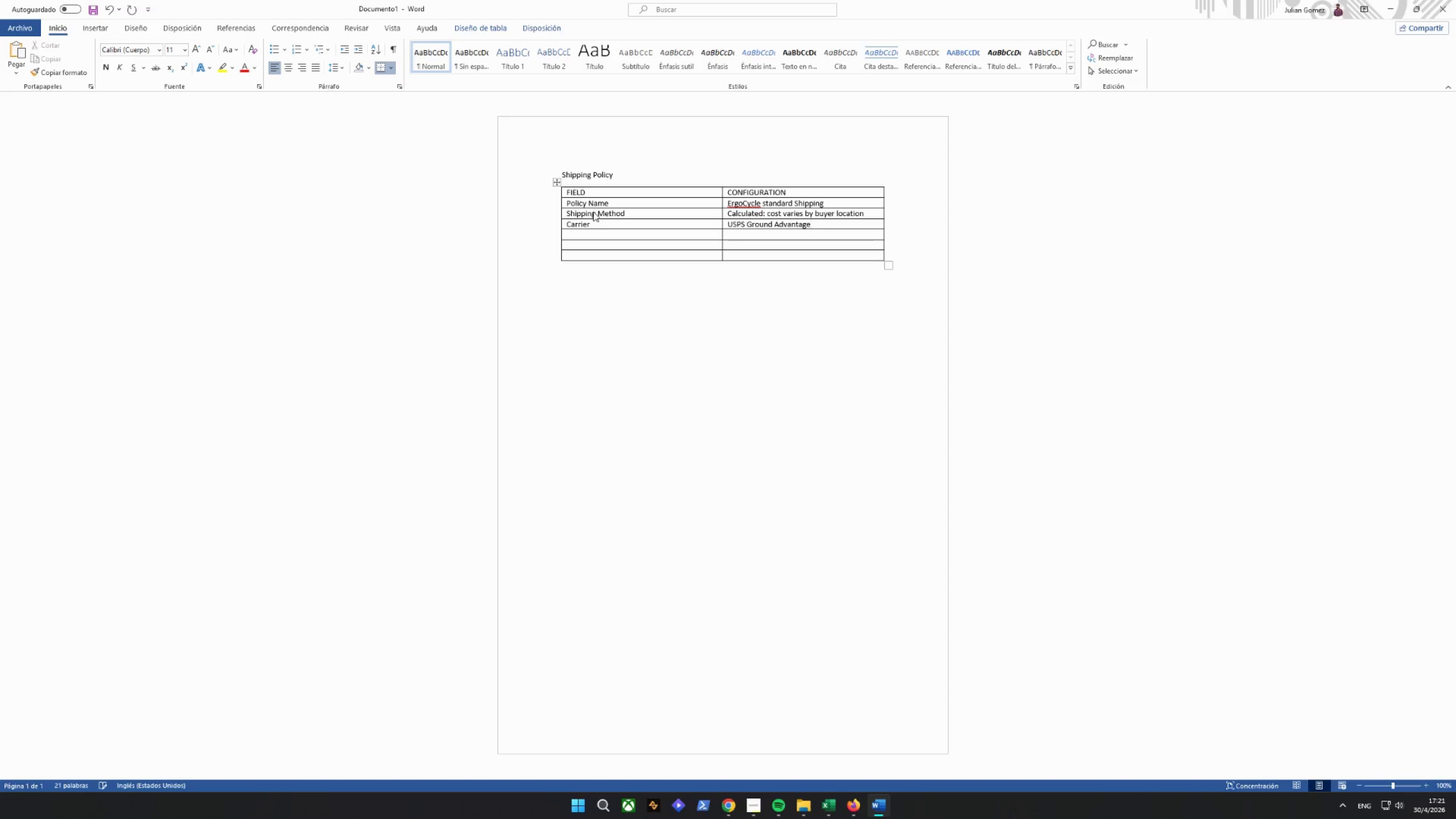 
key(ArrowDown)
 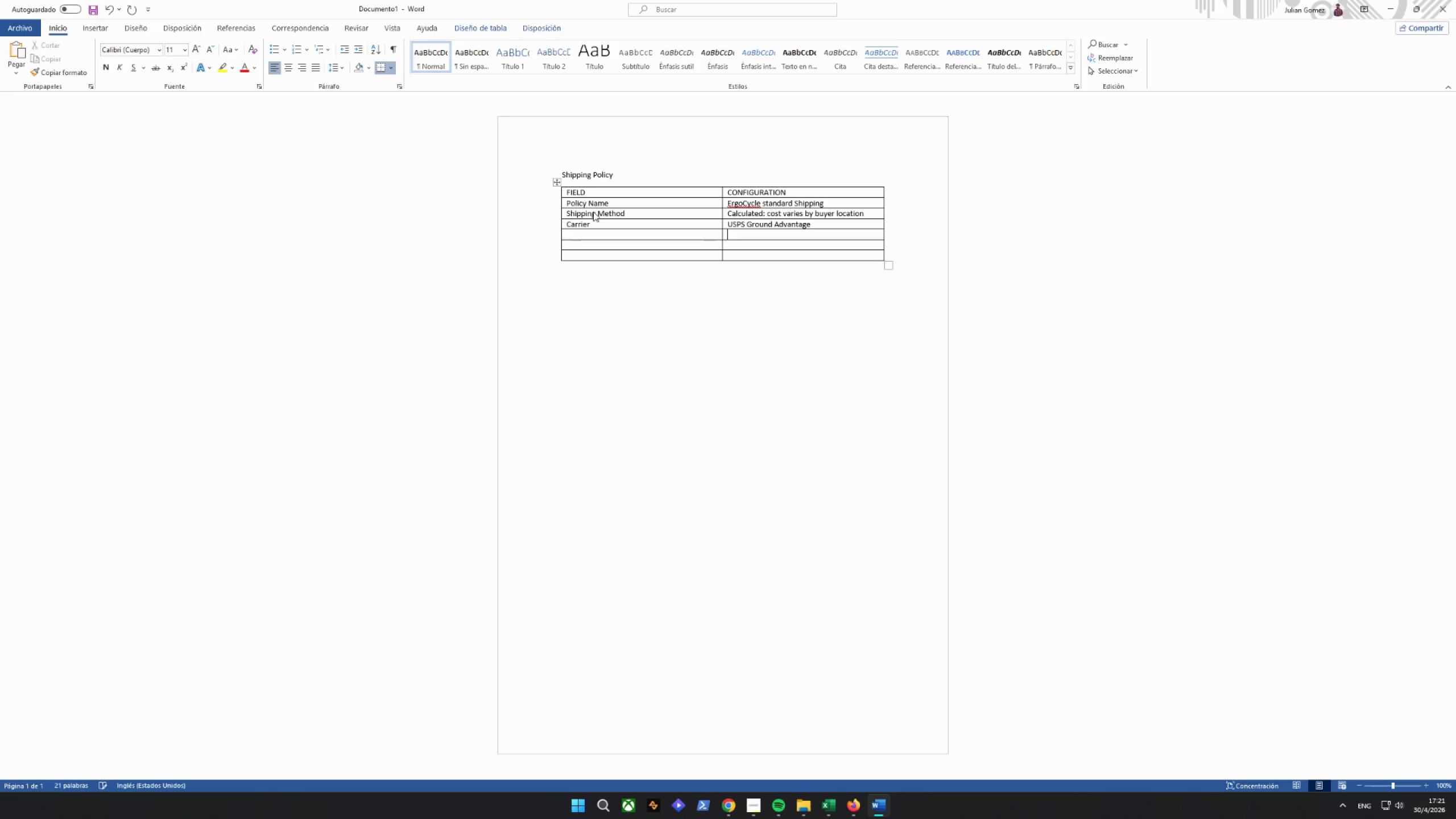 
key(ArrowLeft)
 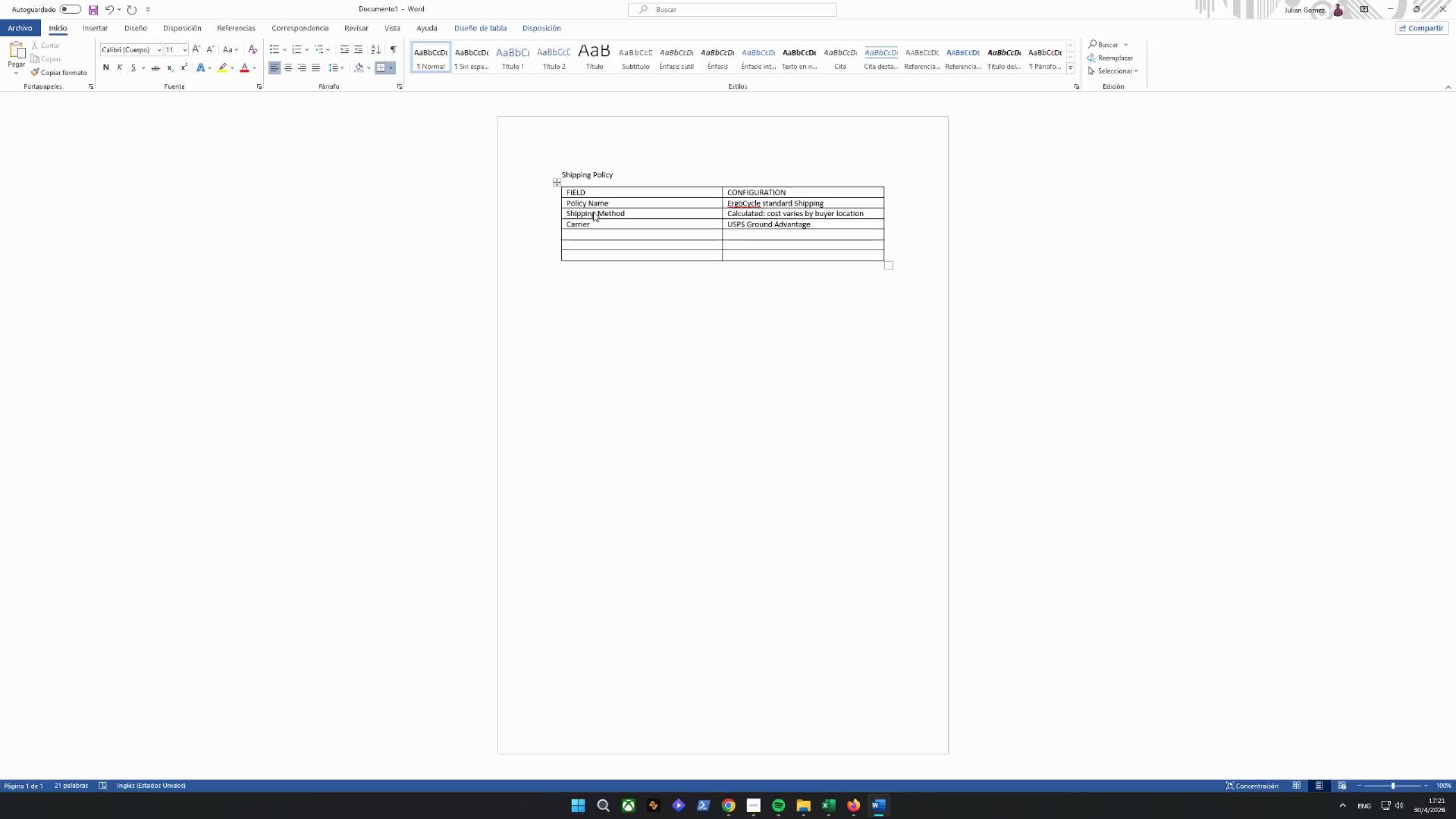 
type(HBa)
key(Backspace)
key(Backspace)
type(andling Time)
key(Tab)
type(1 business day)
 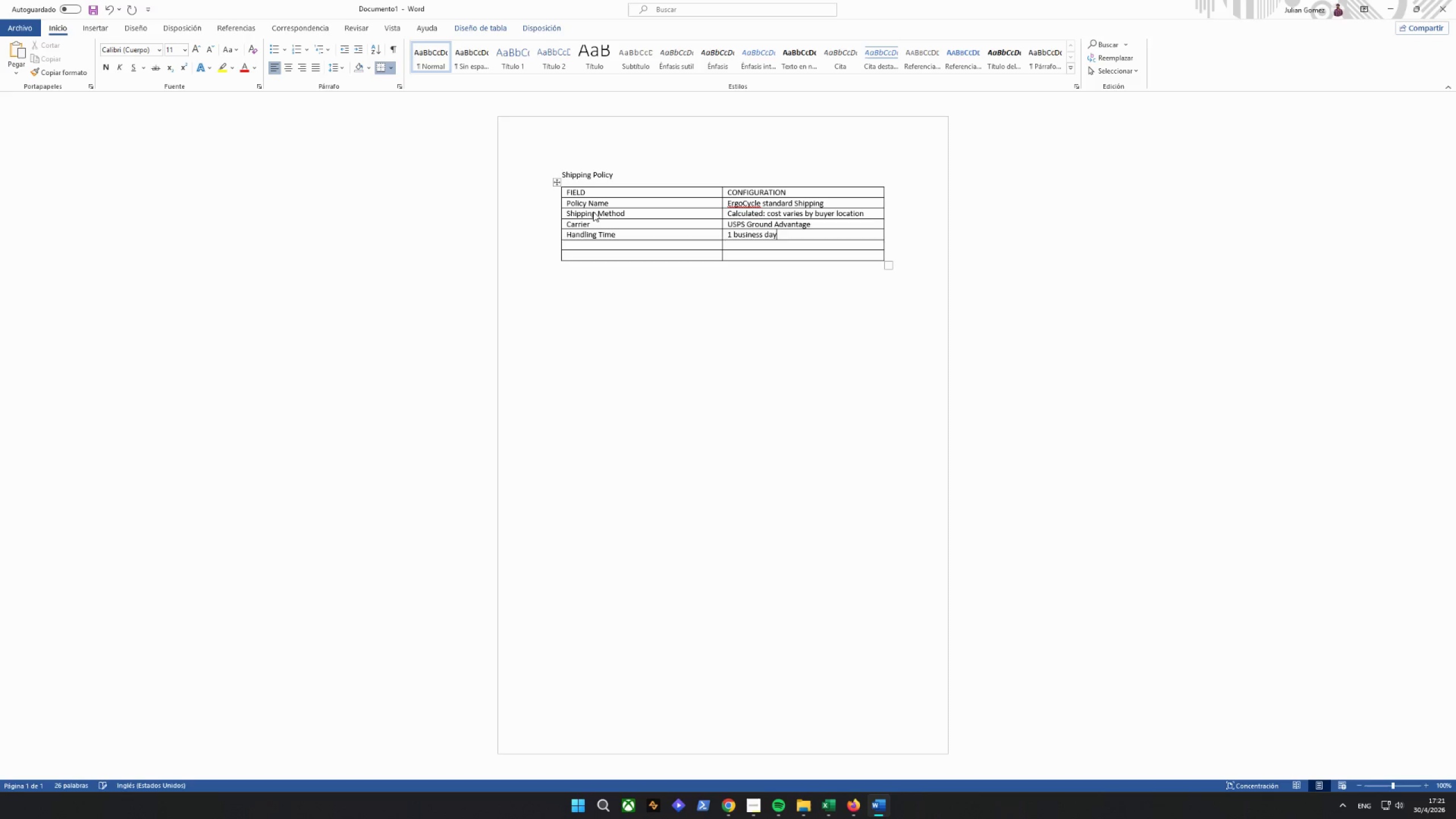 
key(Enter)
 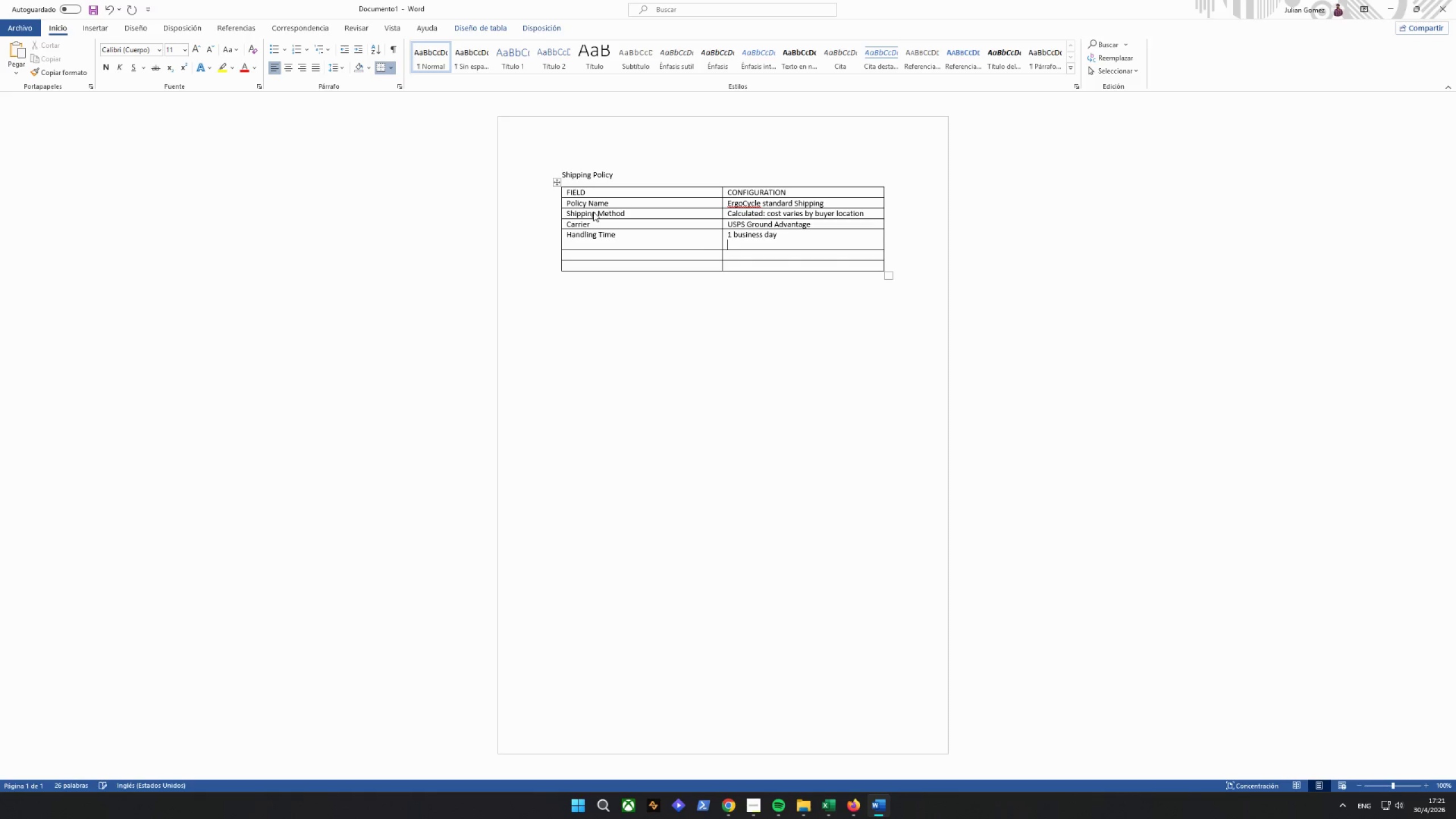 
key(Backspace)
 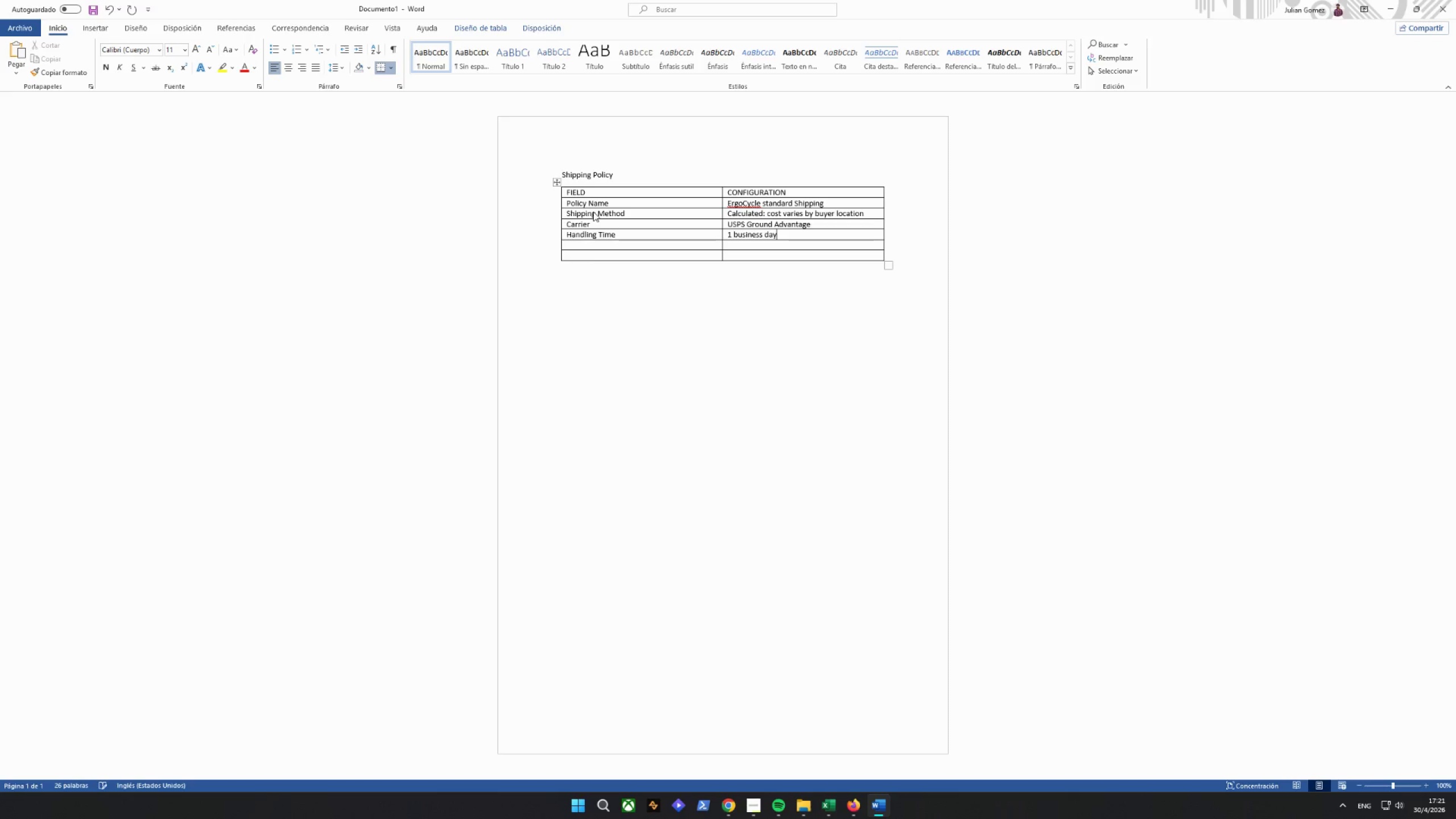 
key(ArrowDown)
 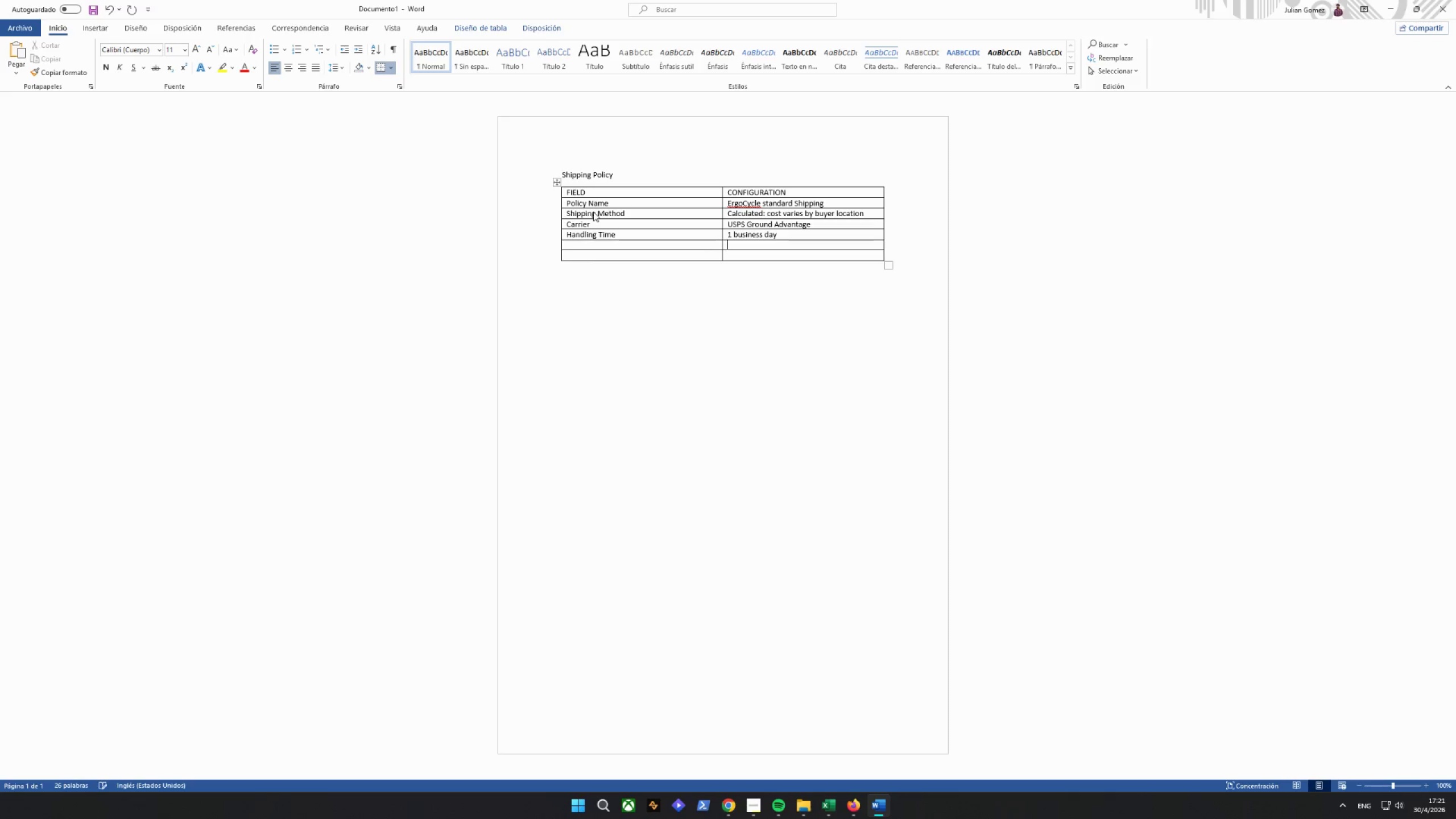 
key(ArrowLeft)
 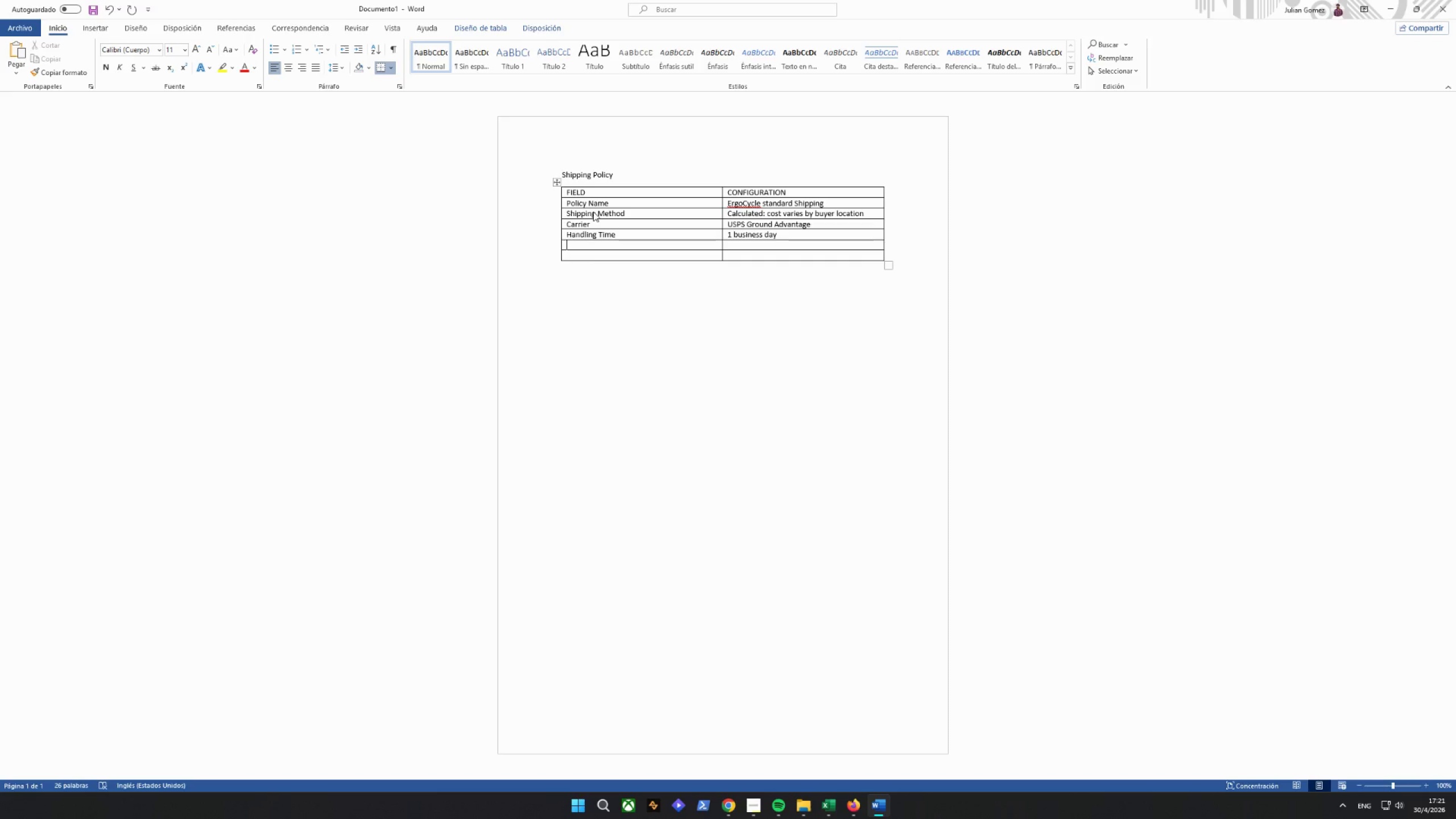 
type(Package Type)
key(Tab)
type(Package/thin)
key(Backspace)
type(cj)
key(Backspace)
type(ks)
 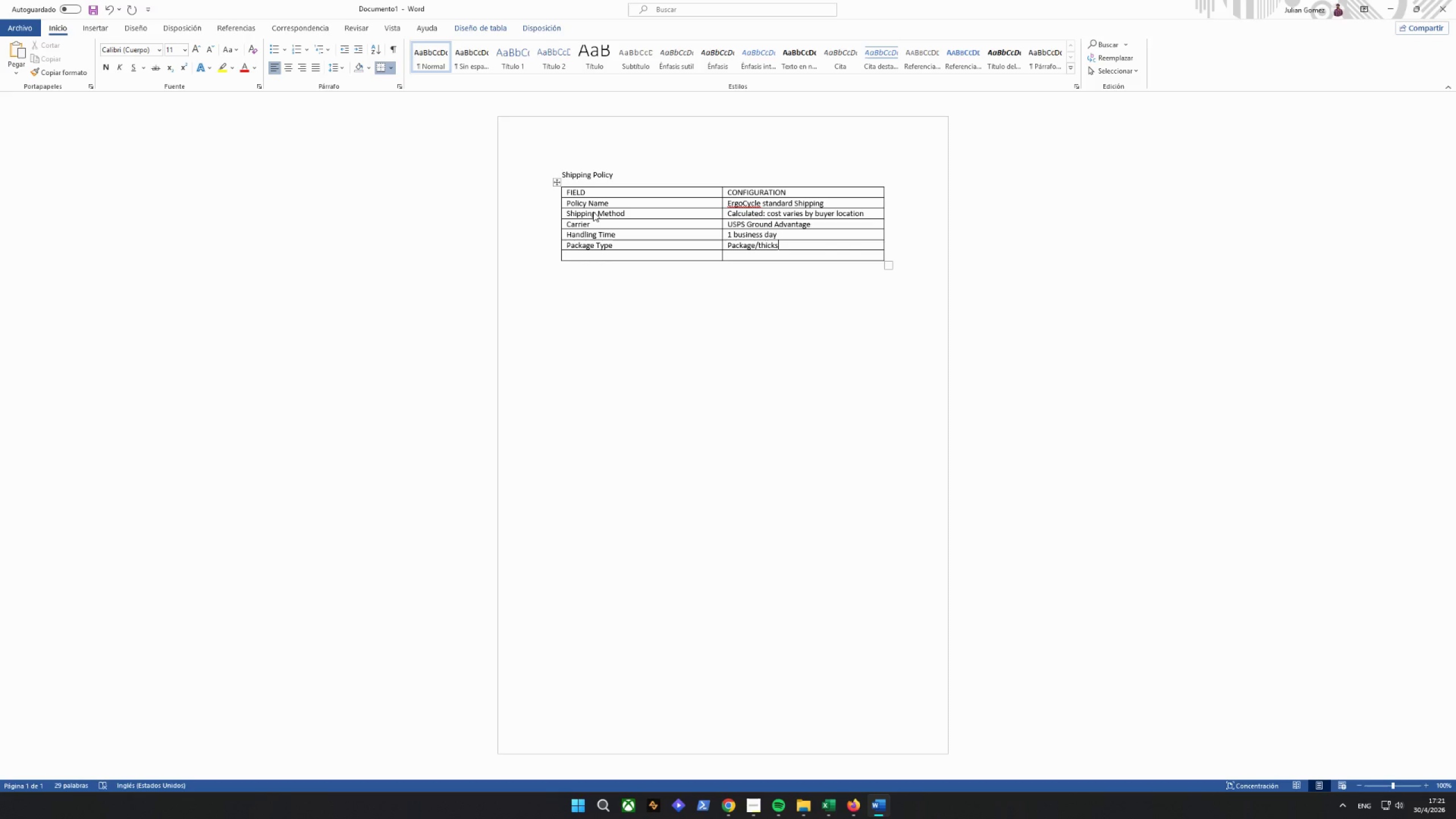 
type( envelope)
 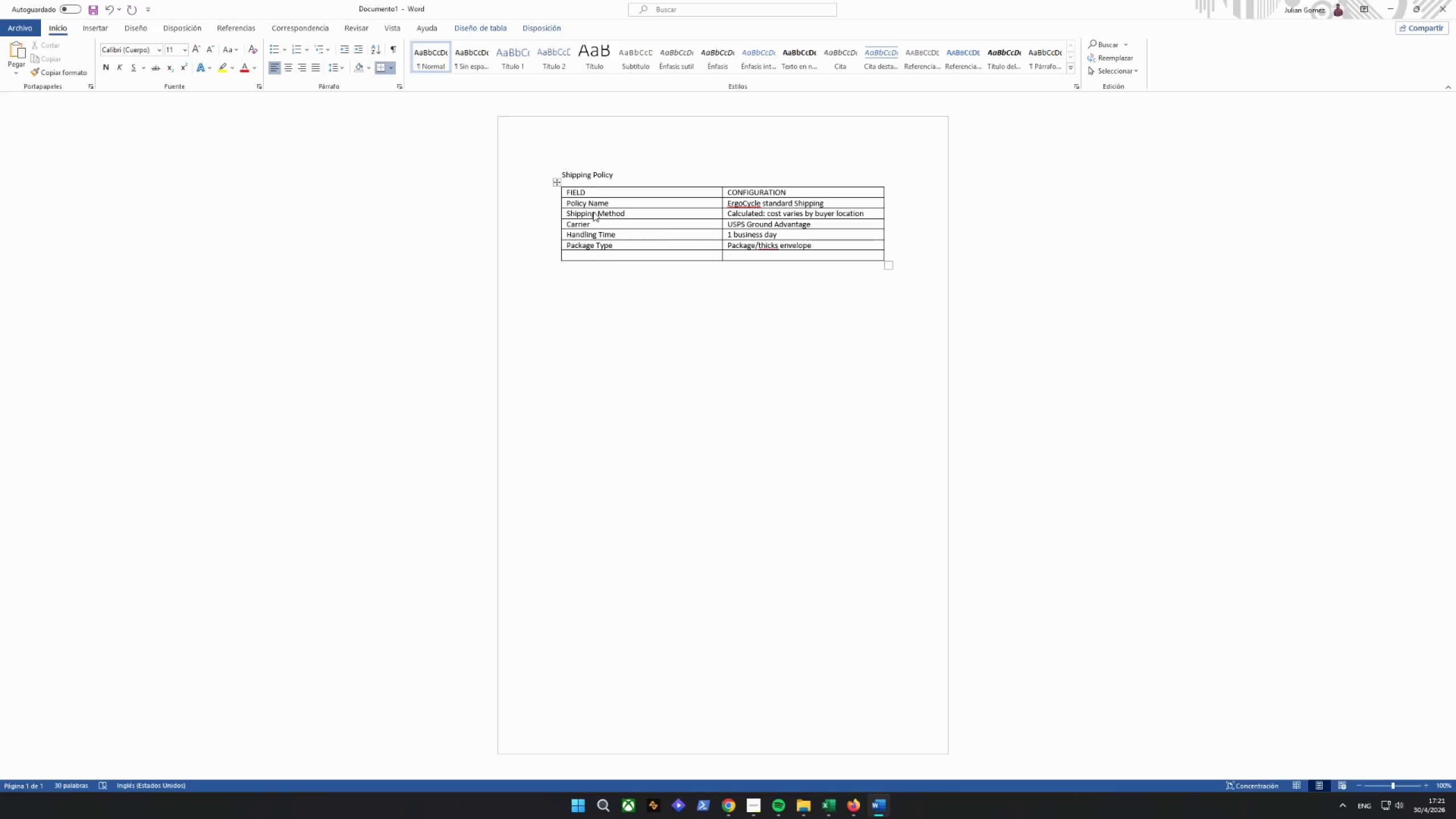 
key(Enter)
 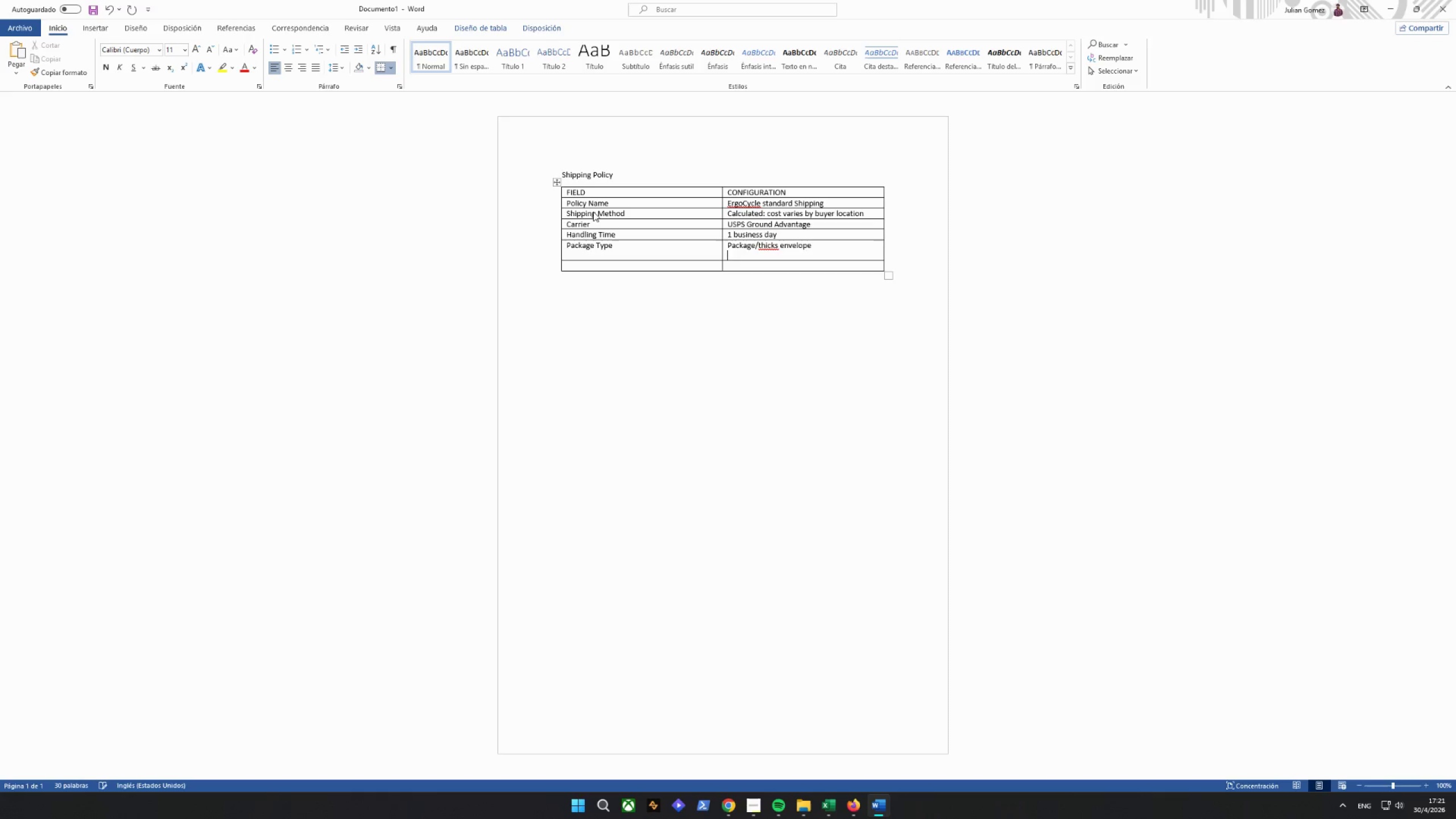 
key(Backspace)
 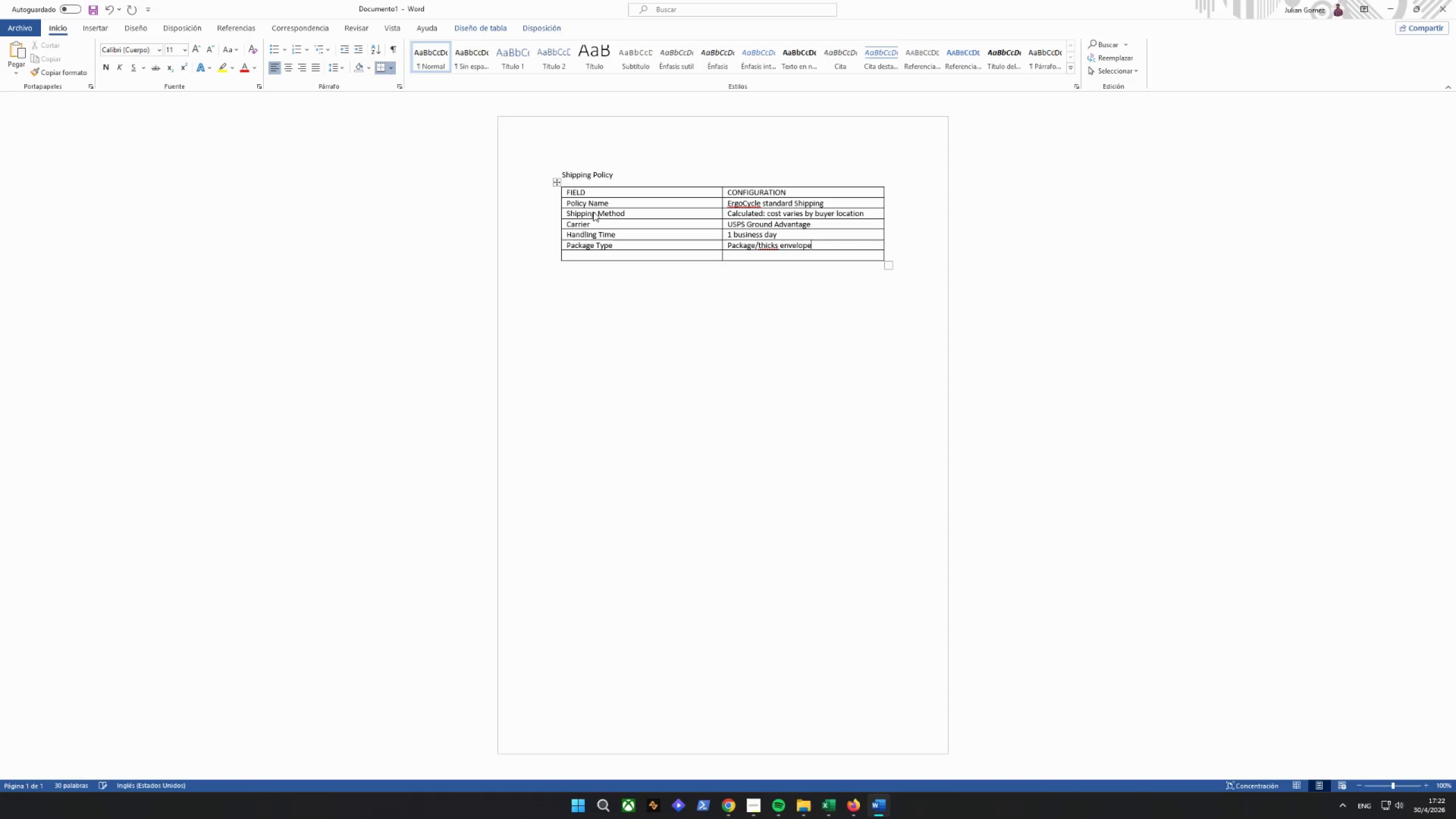 
key(ArrowDown)
 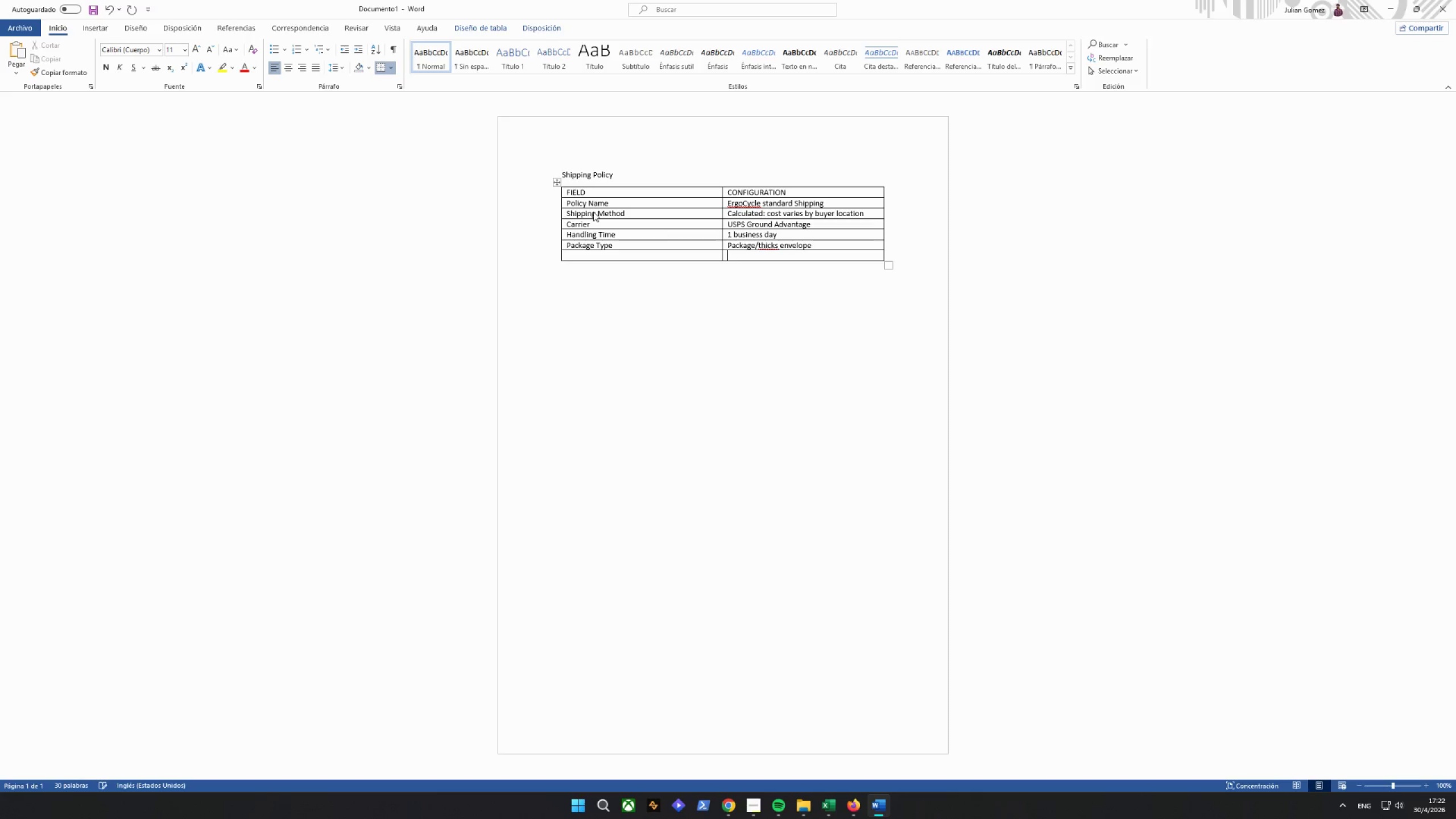 
key(ArrowLeft)
 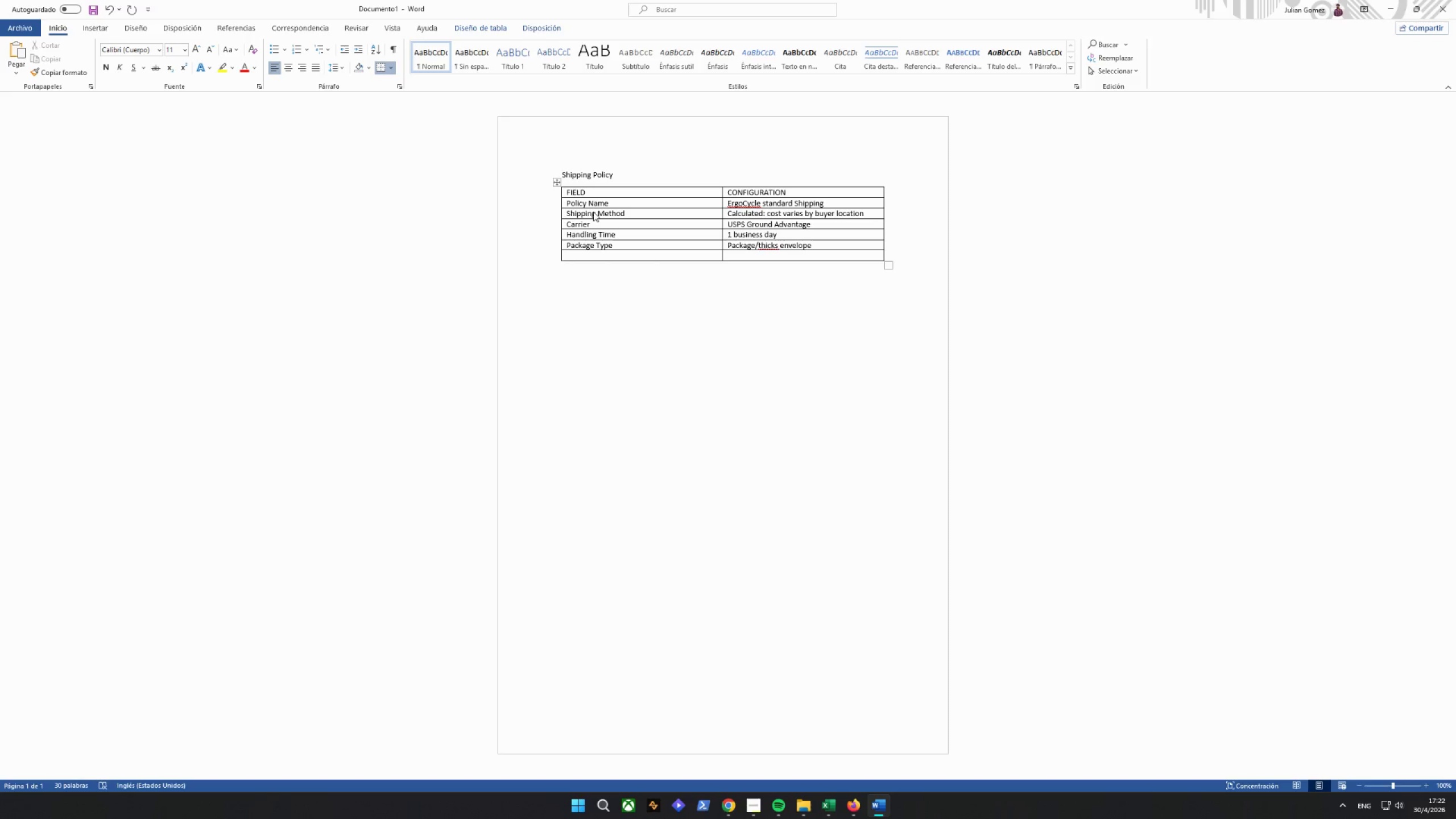 
type(International Shipping)
key(Tab)
type(Not Availabre)
 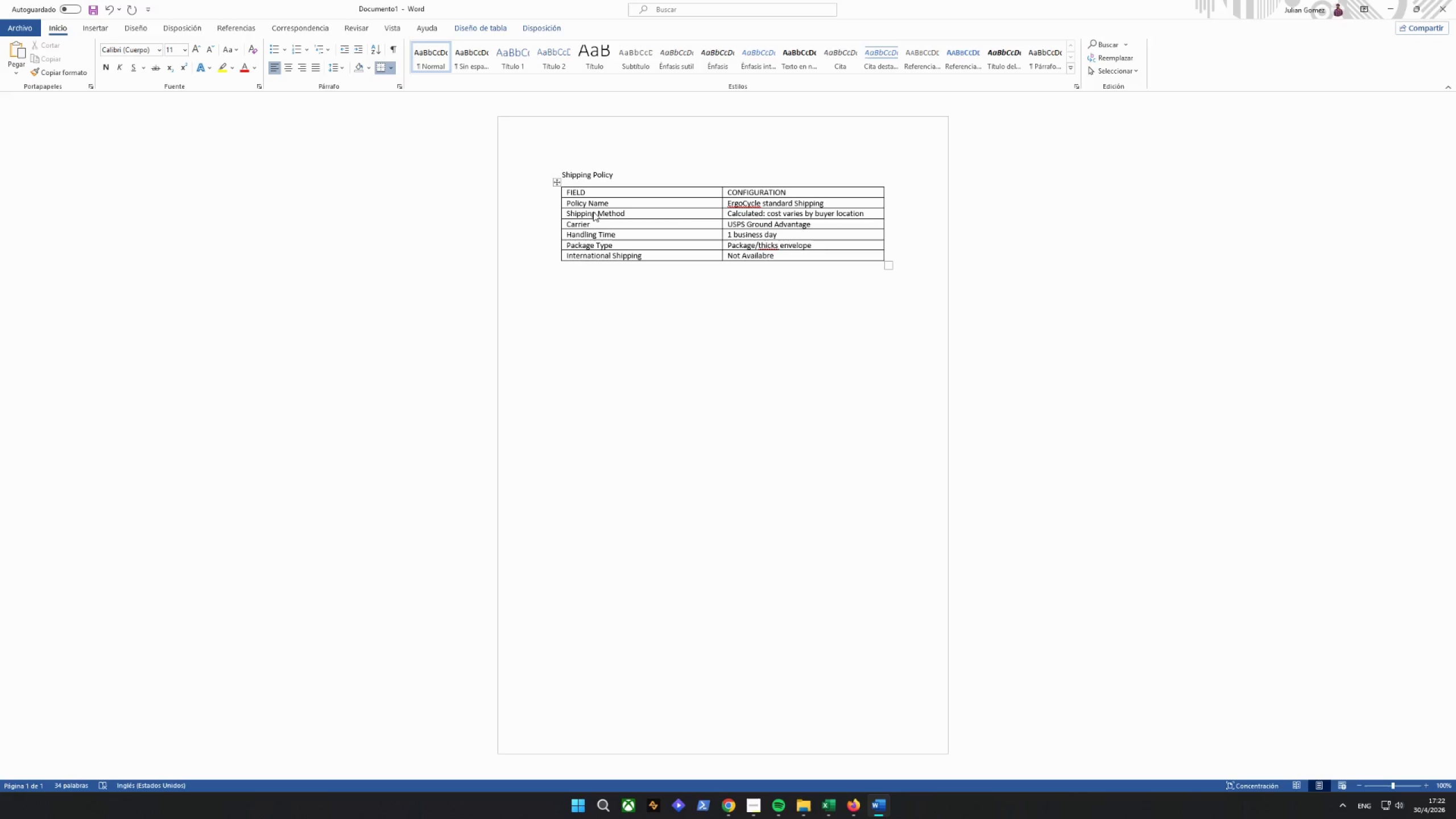 
key(Enter)
 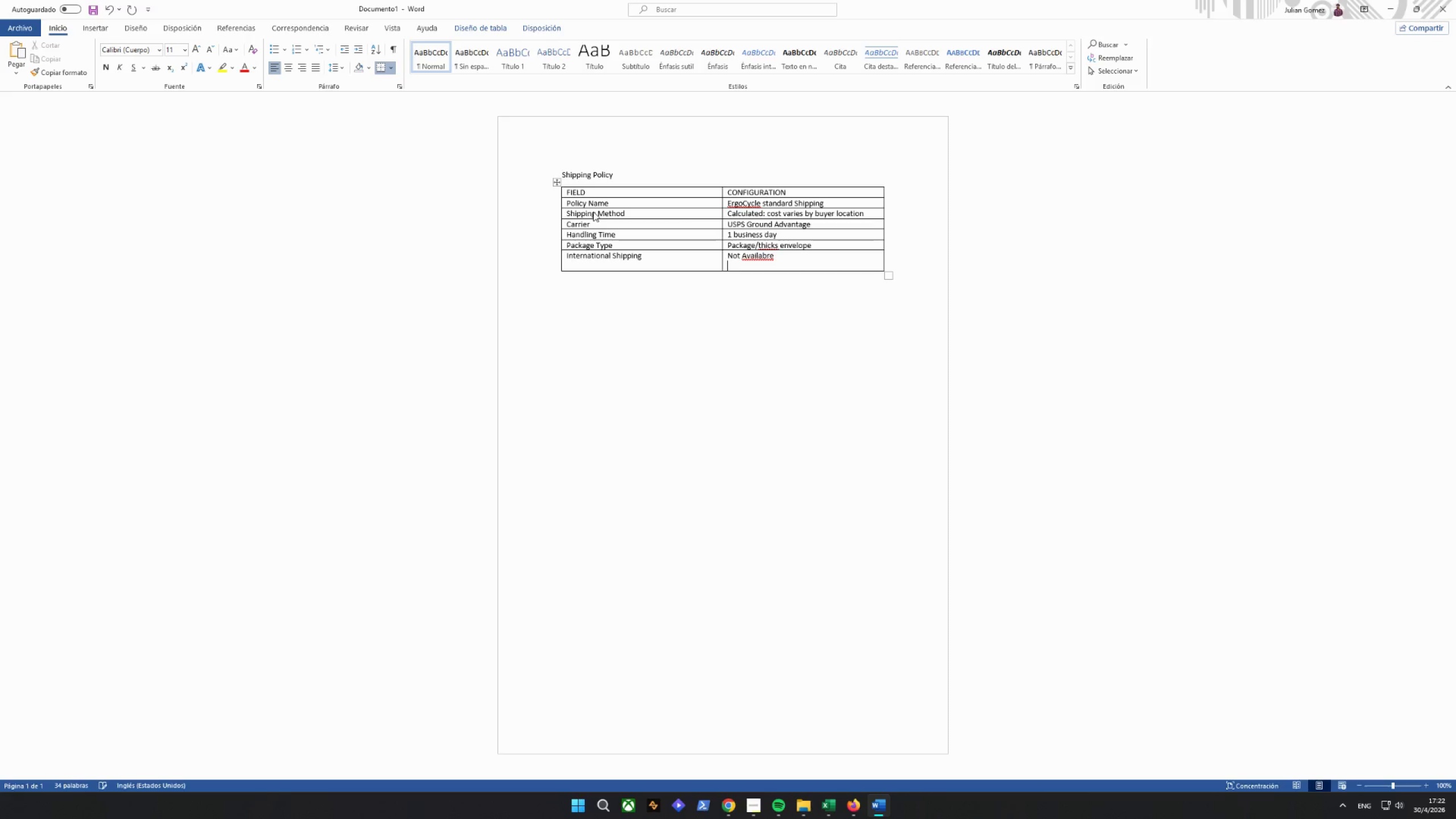 
key(Backspace)
 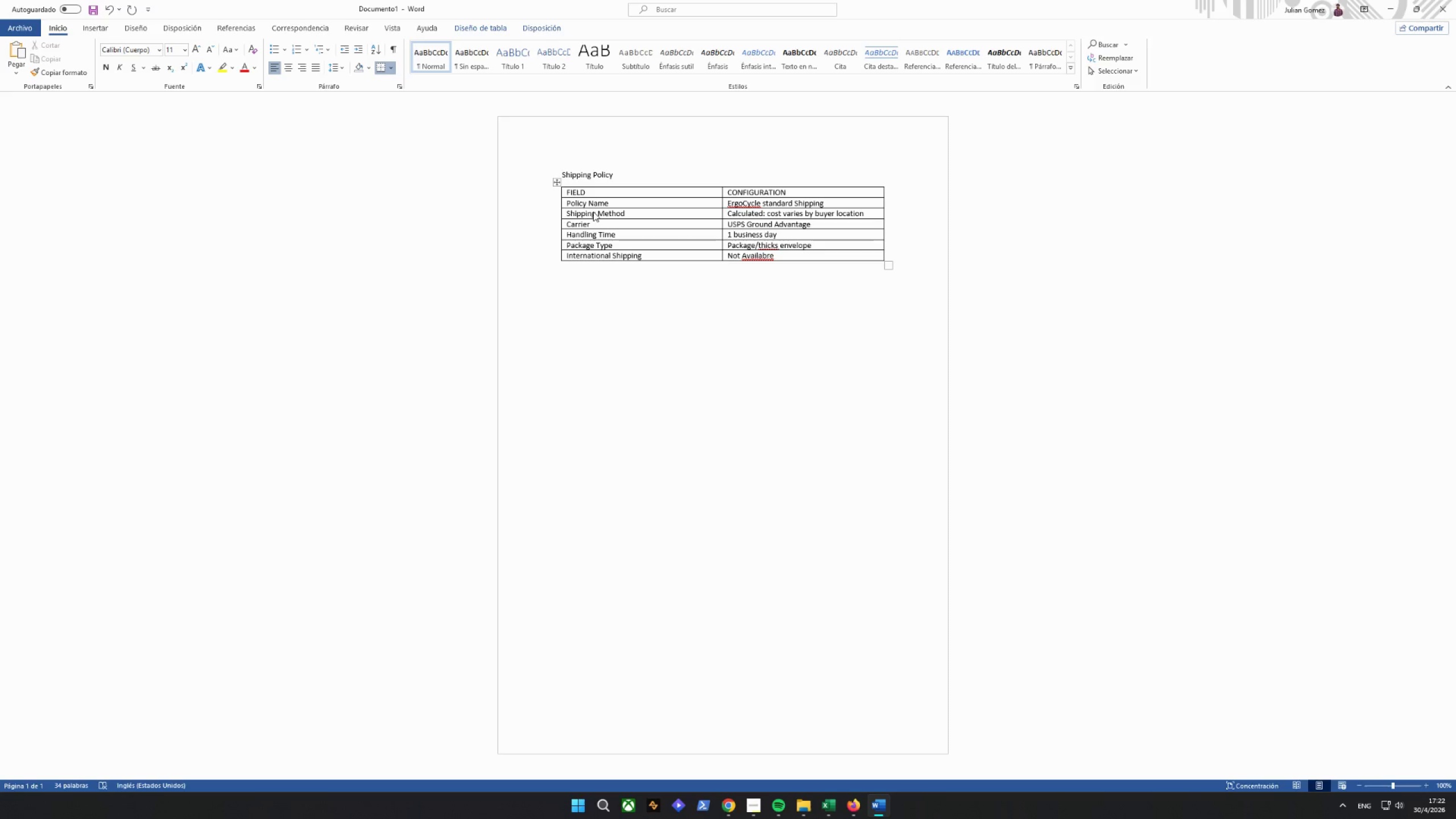 
left_click([647, 337])
 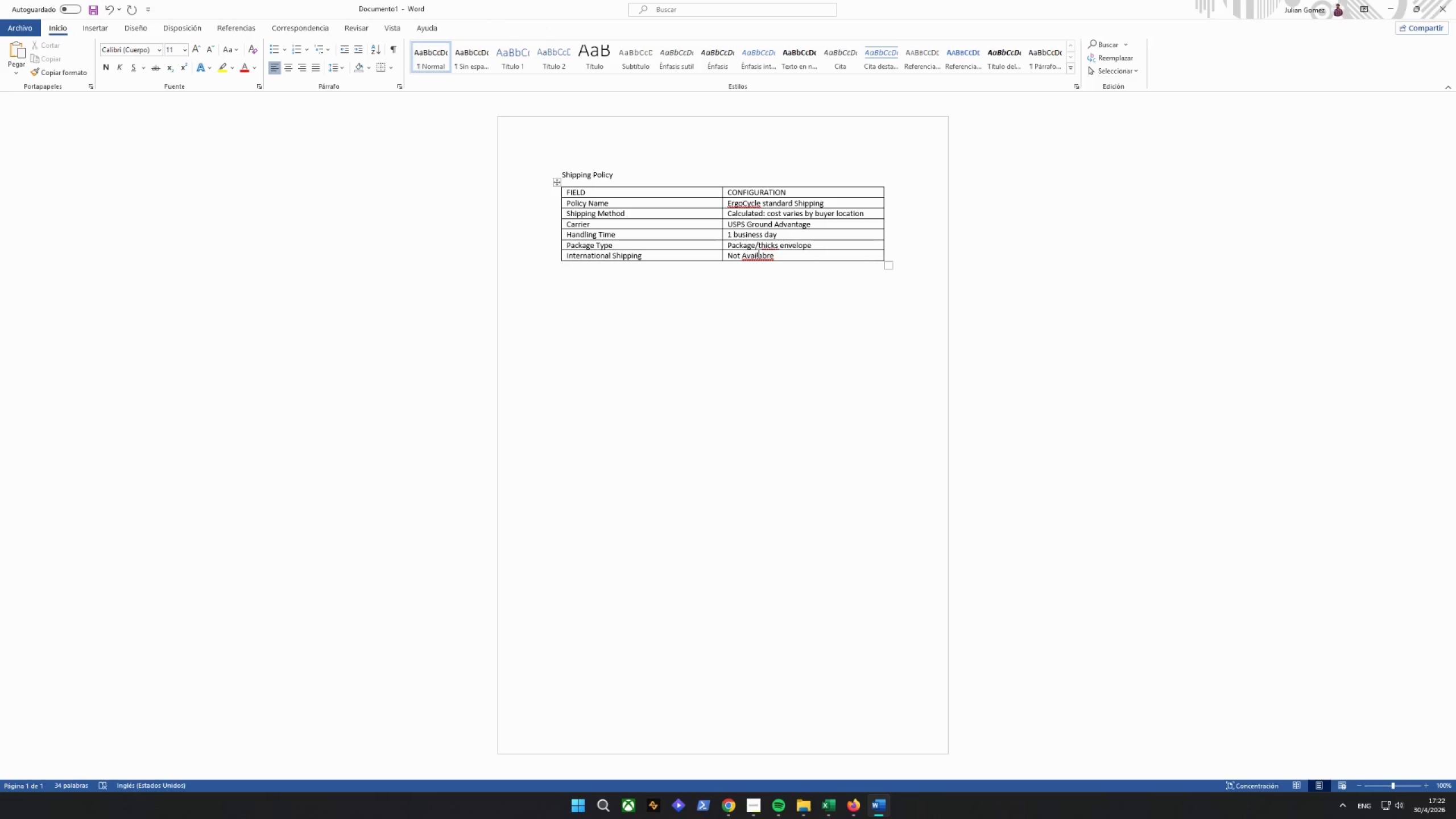 
left_click([761, 259])
 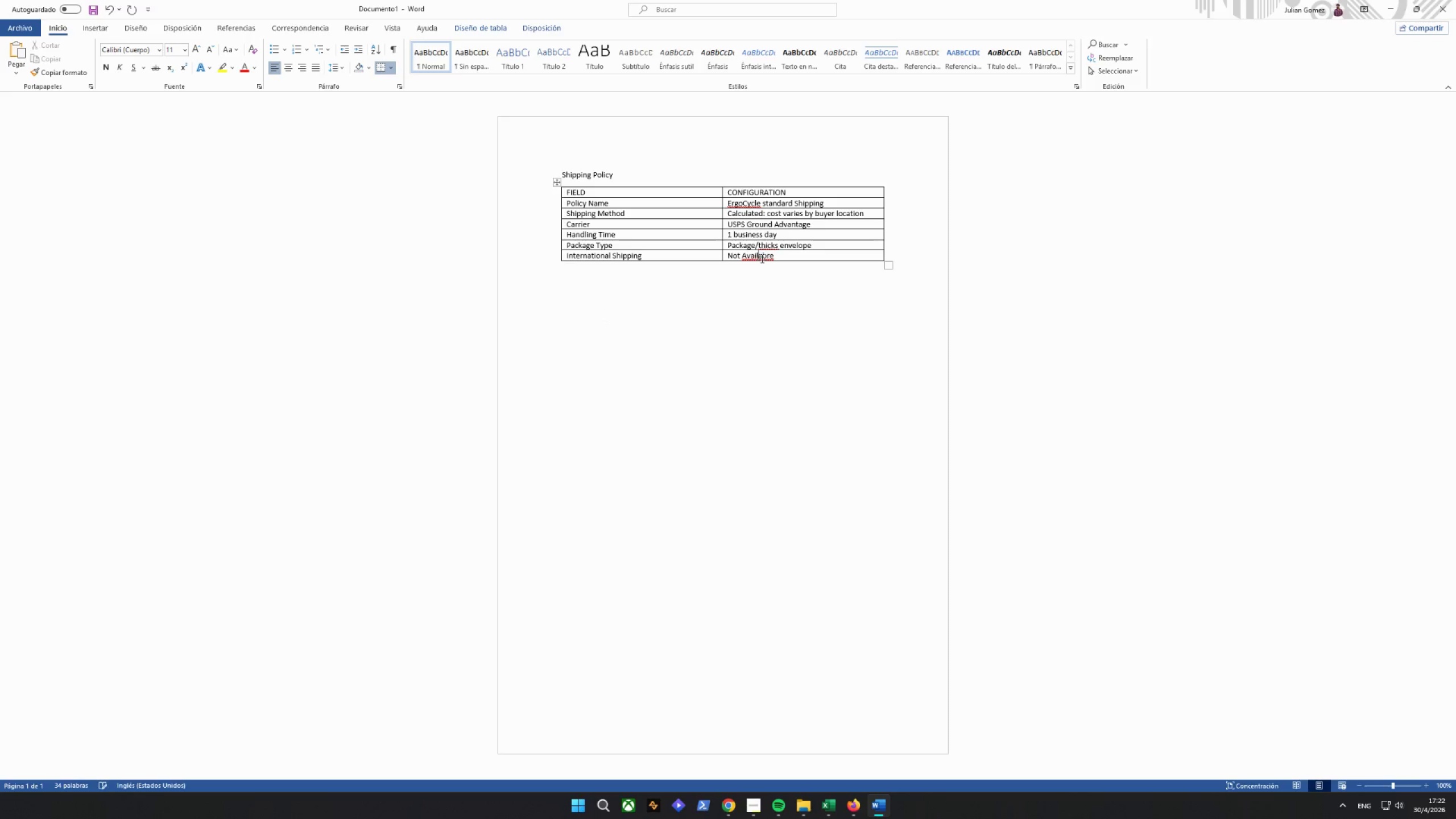 
right_click([761, 258])
 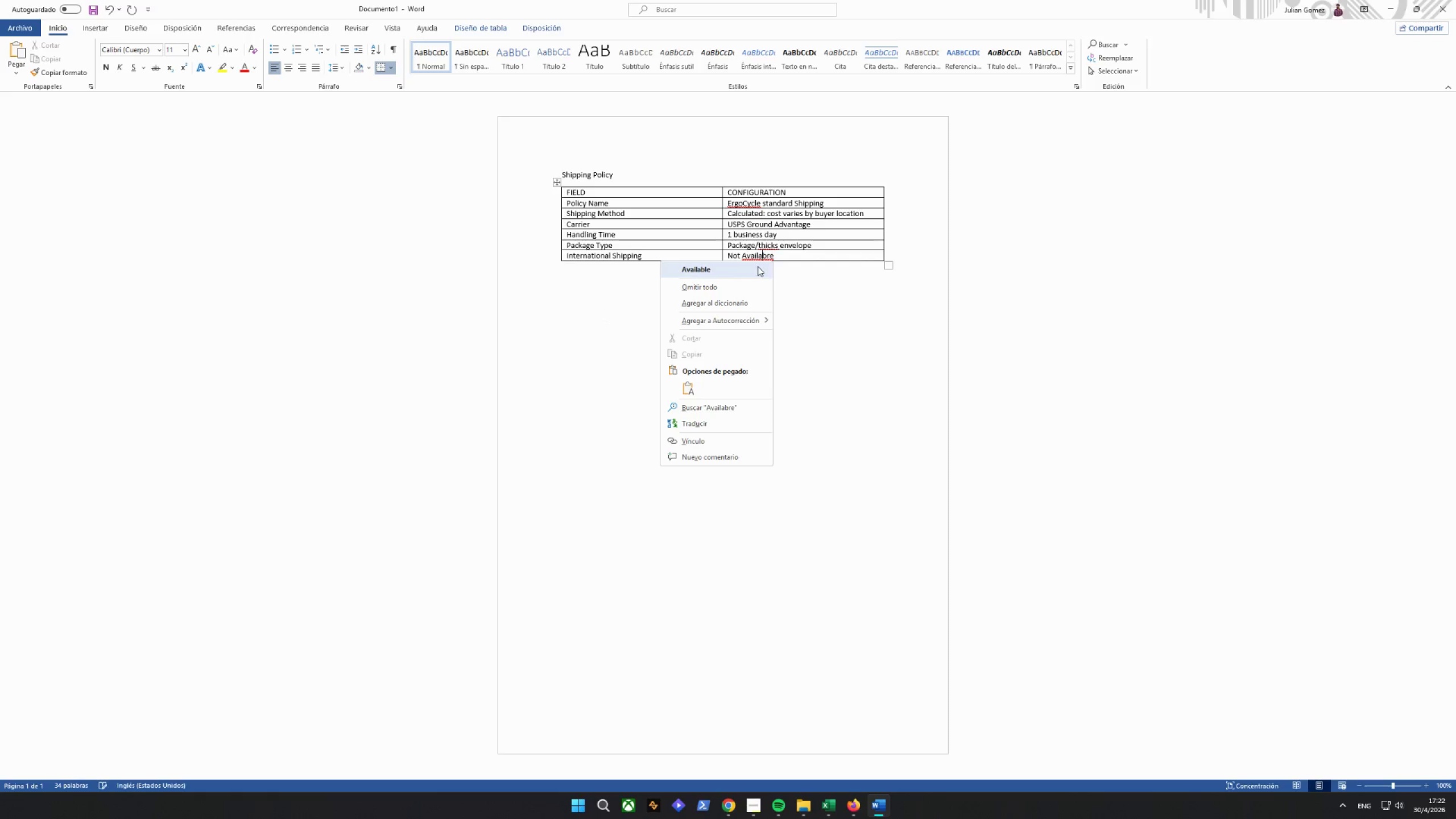 
left_click([758, 266])
 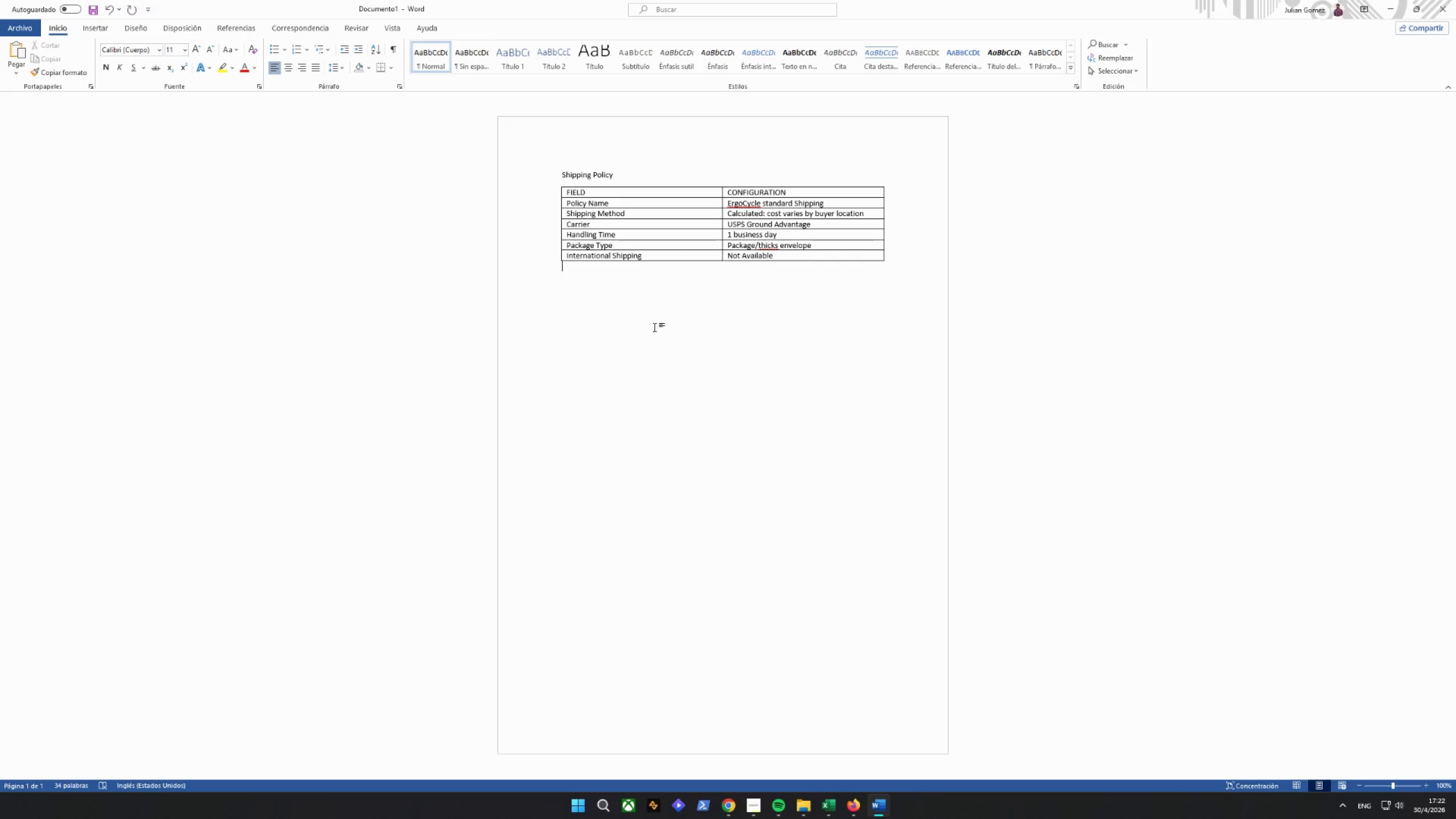 
key(Enter)
 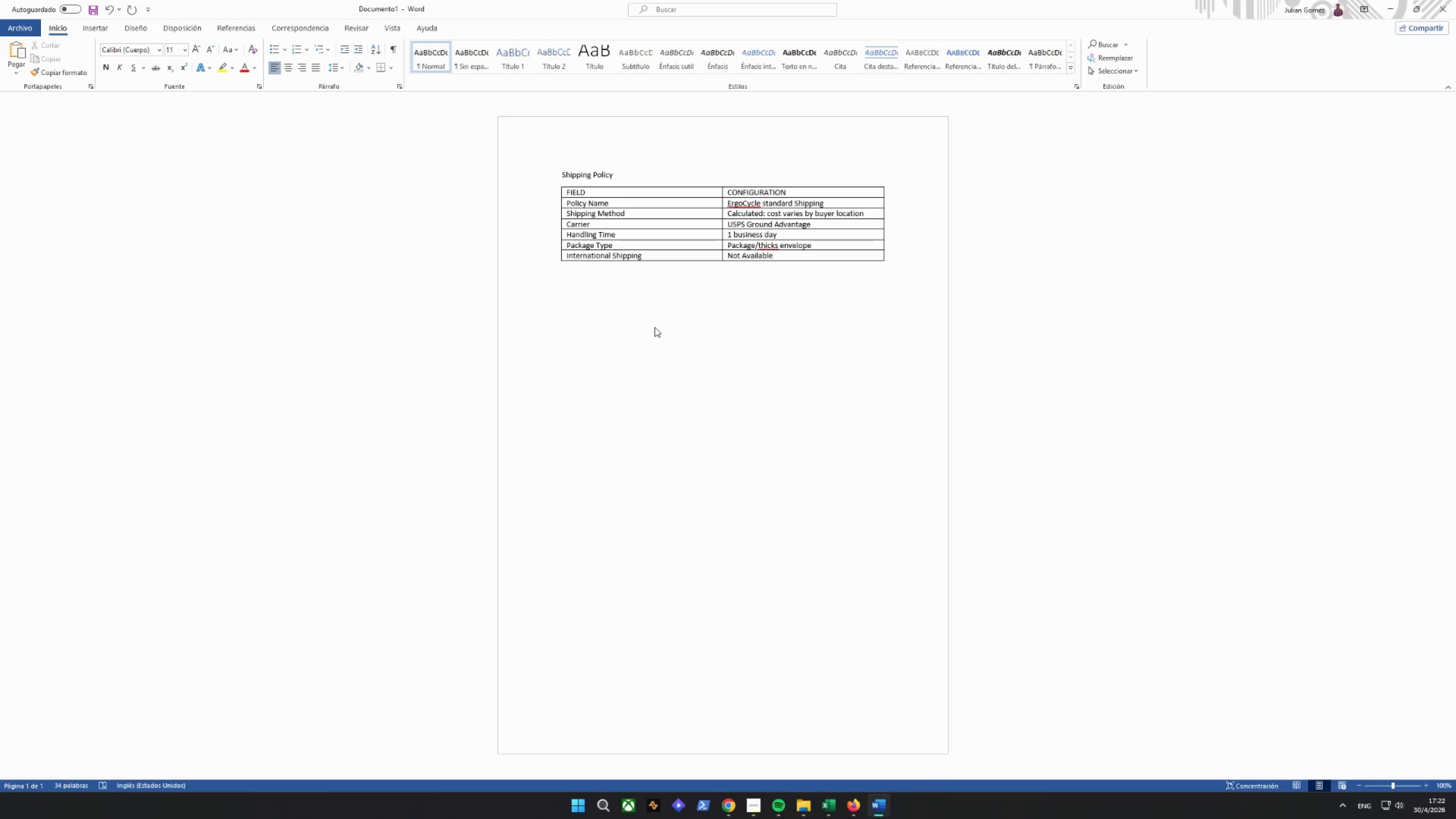 
type(Returns Policy)
 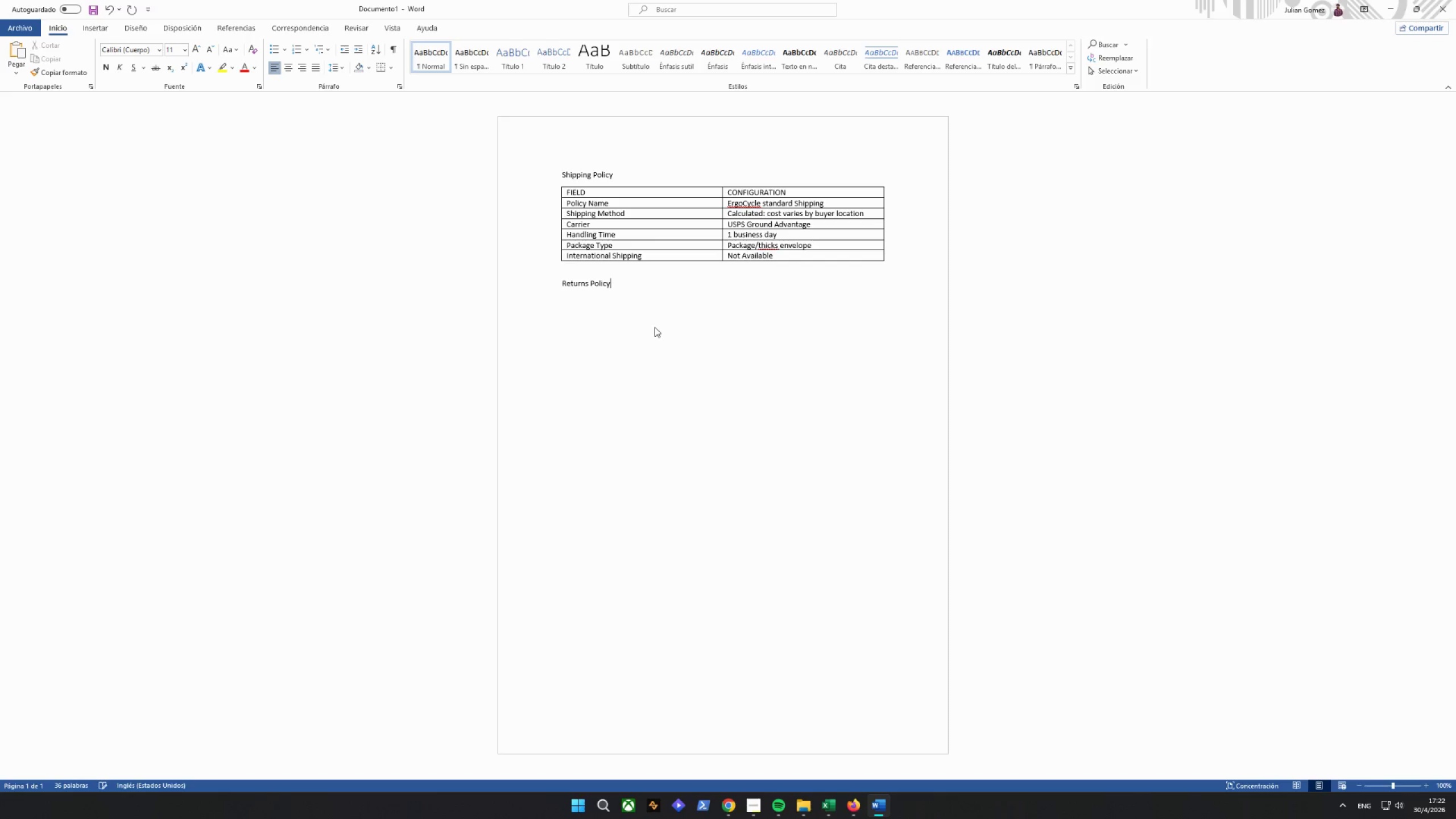 
key(Enter)
 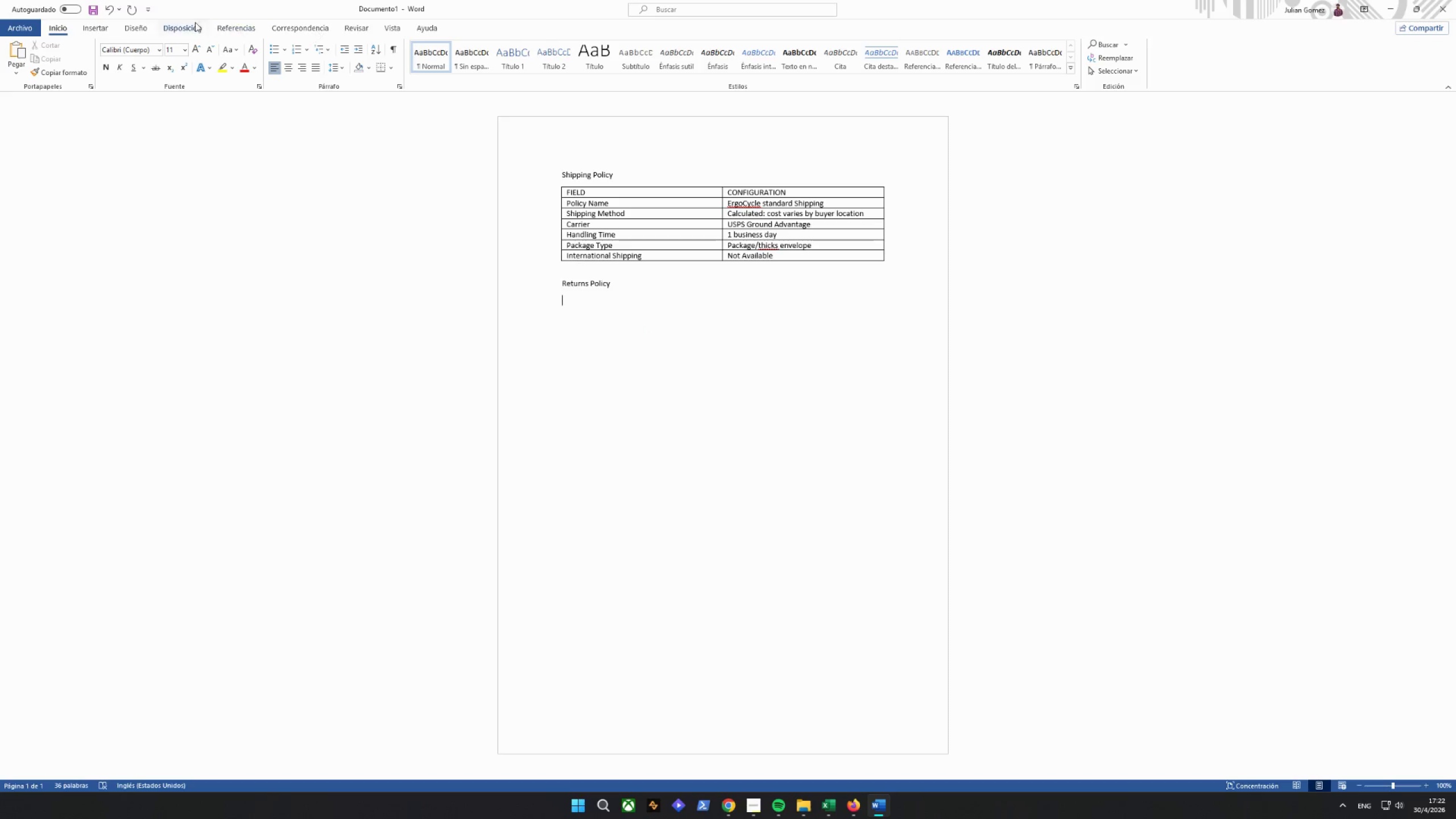 
left_click([105, 30])
 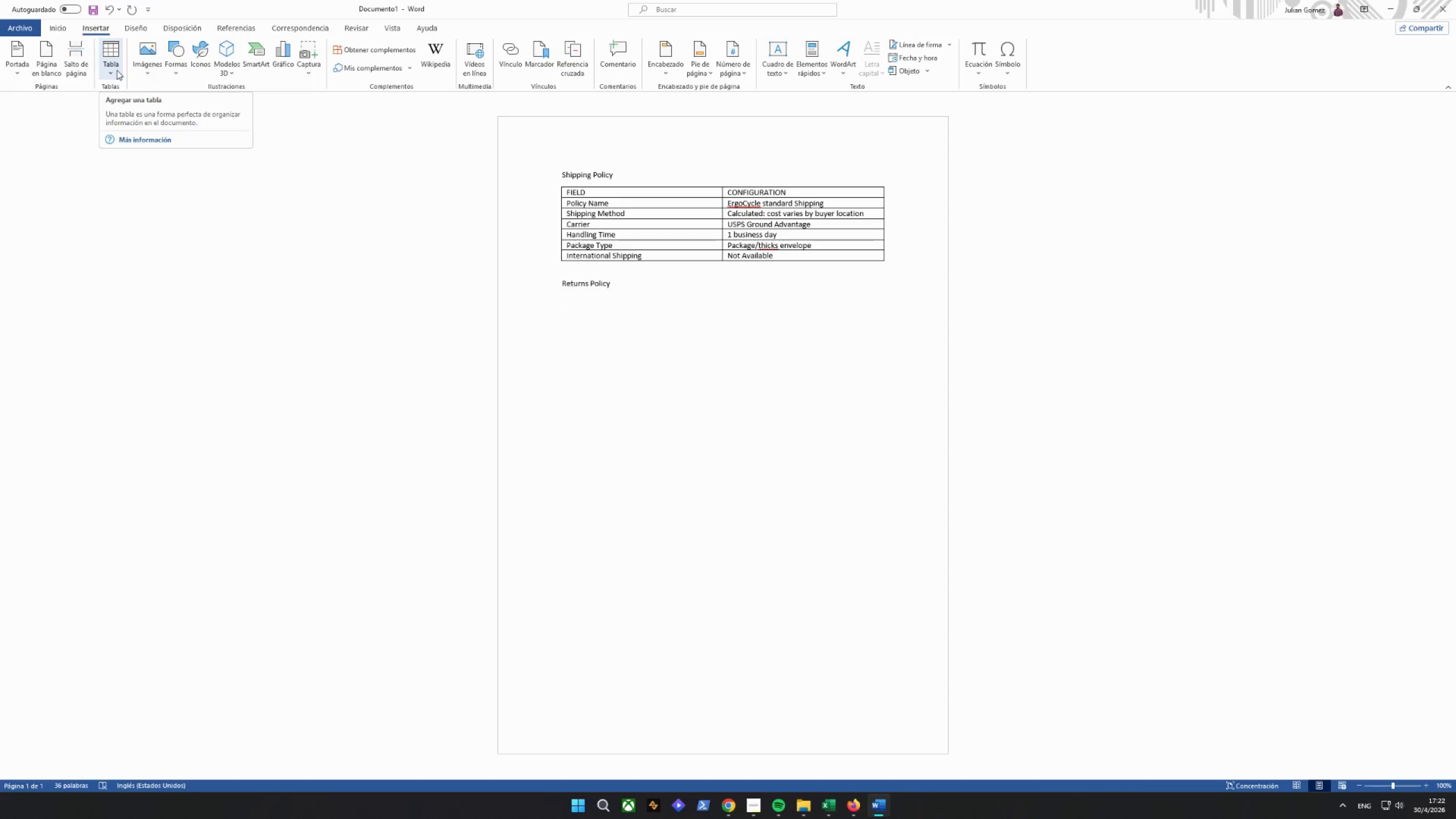 
wait(6.3)
 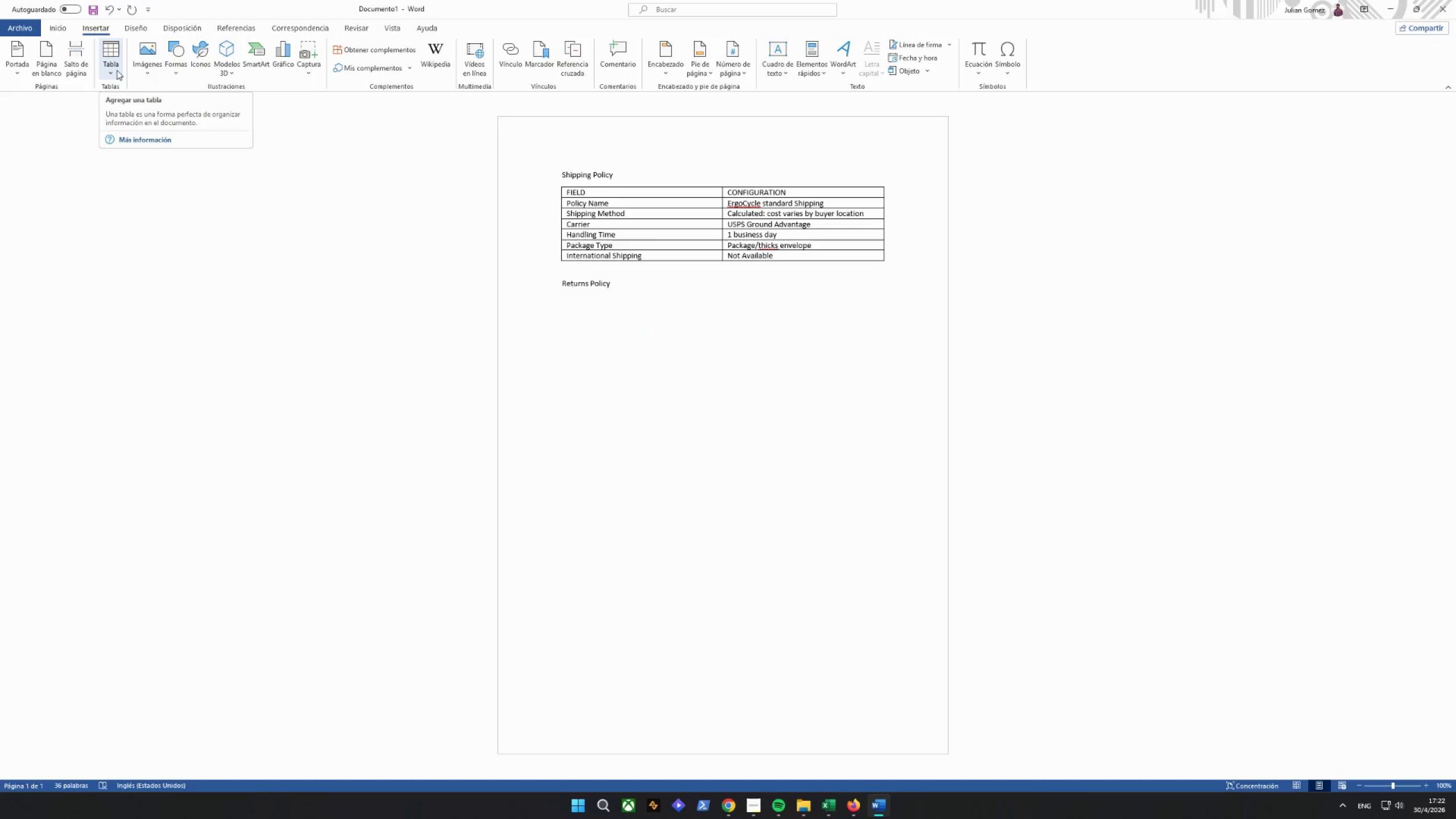 
left_click([114, 68])
 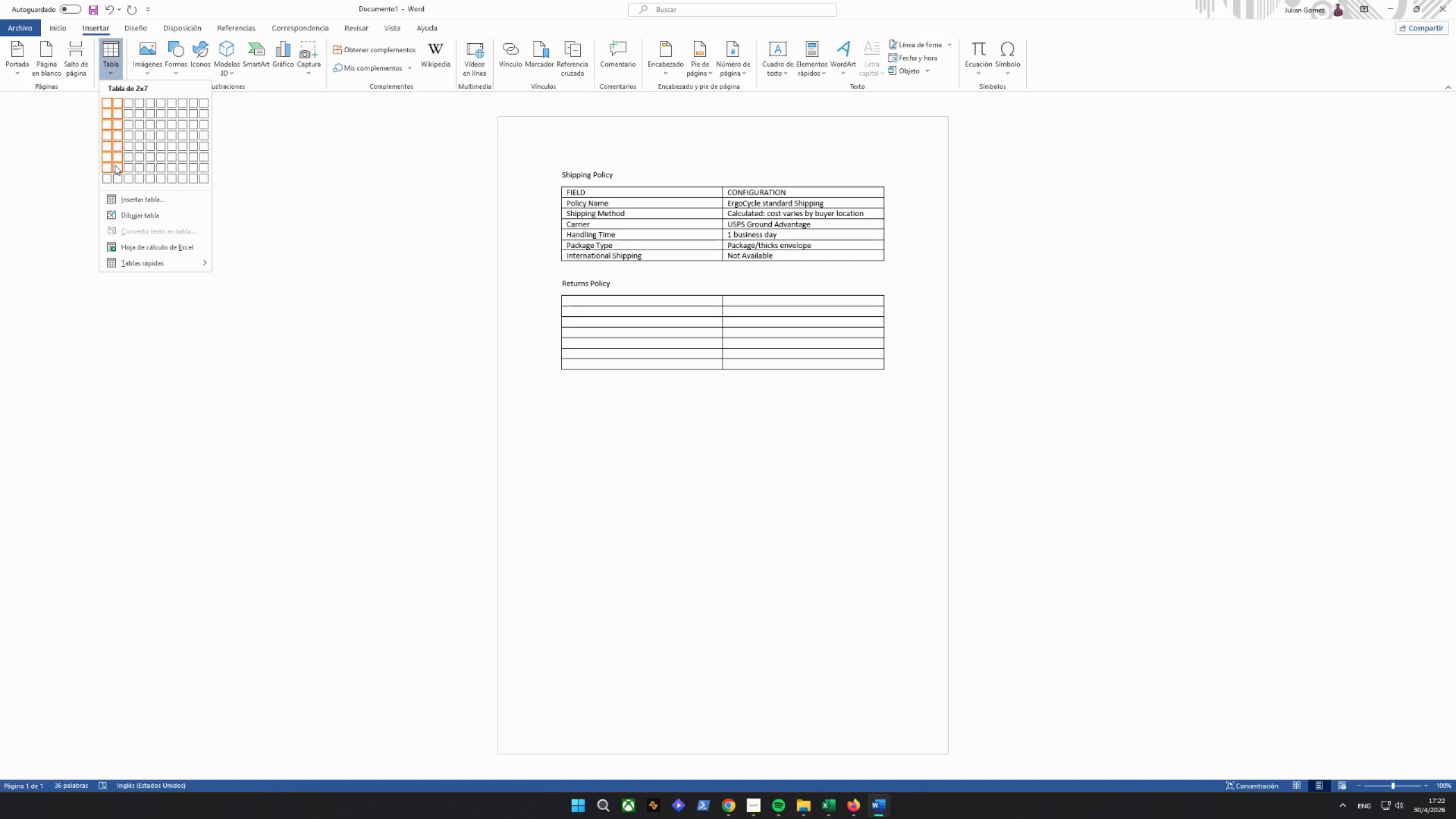 
left_click([115, 165])
 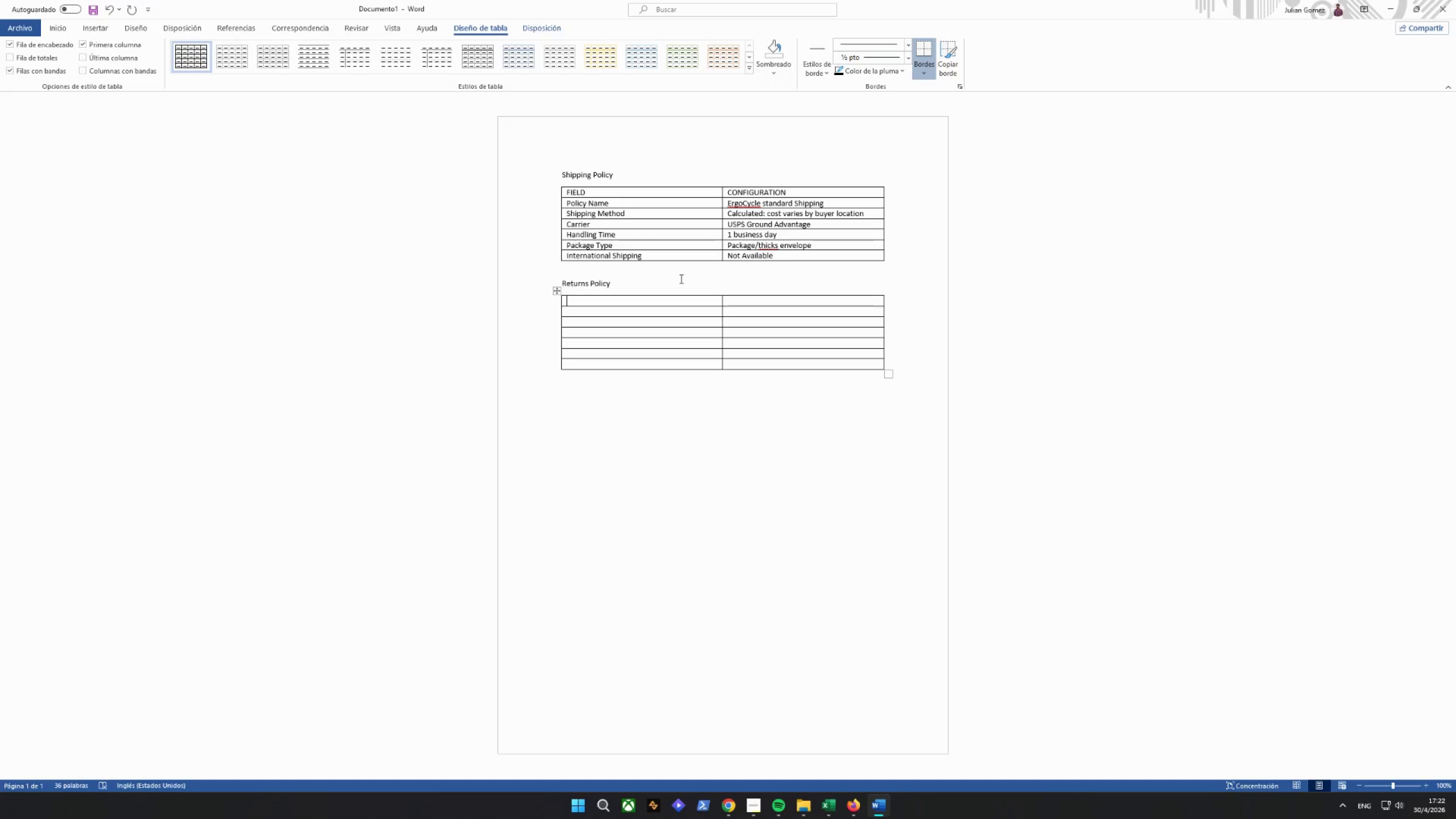 
wait(5.05)
 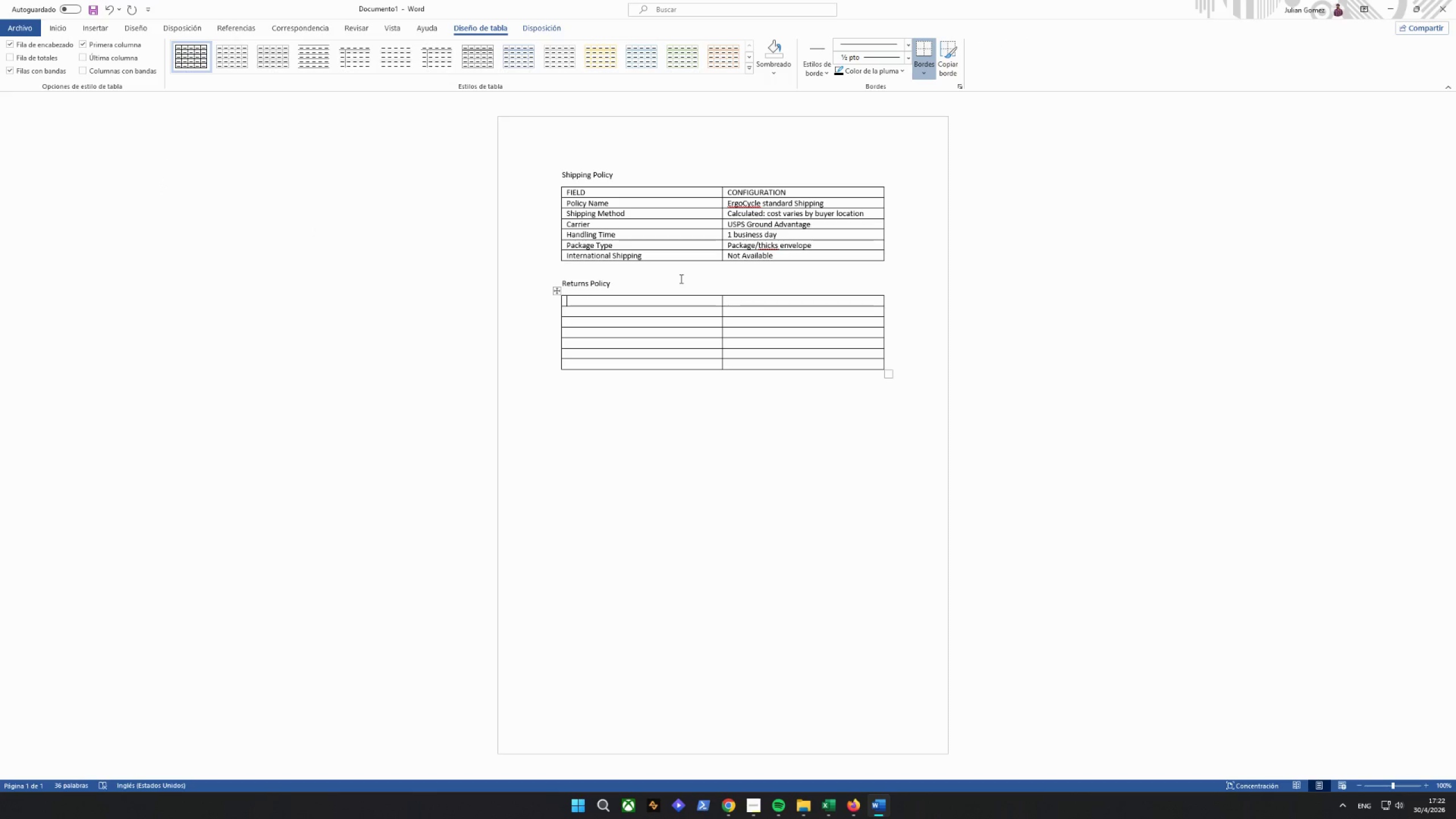 
left_click_drag(start_coordinate=[803, 191], to_coordinate=[566, 193])
 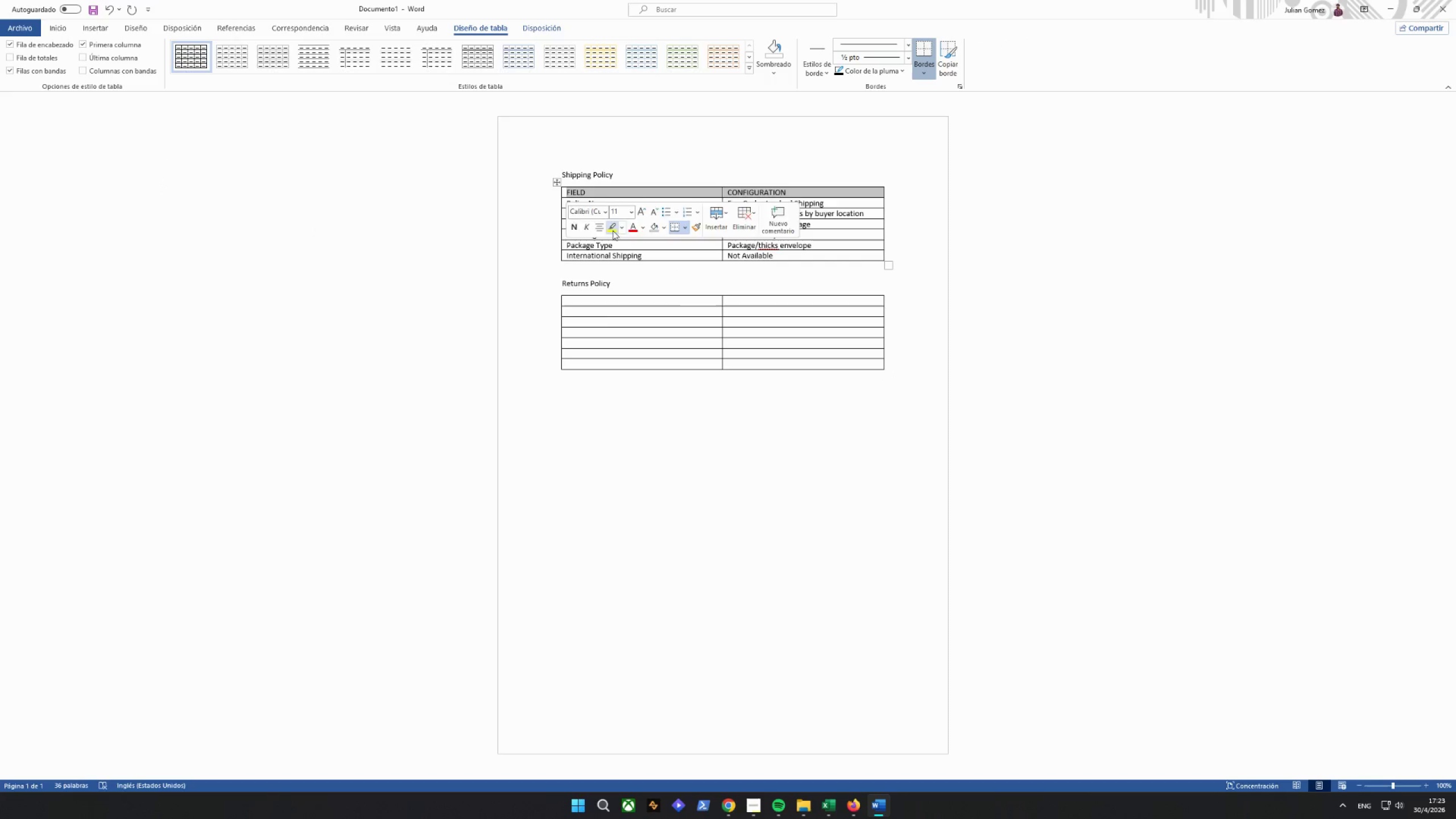 
key(Control+C)
 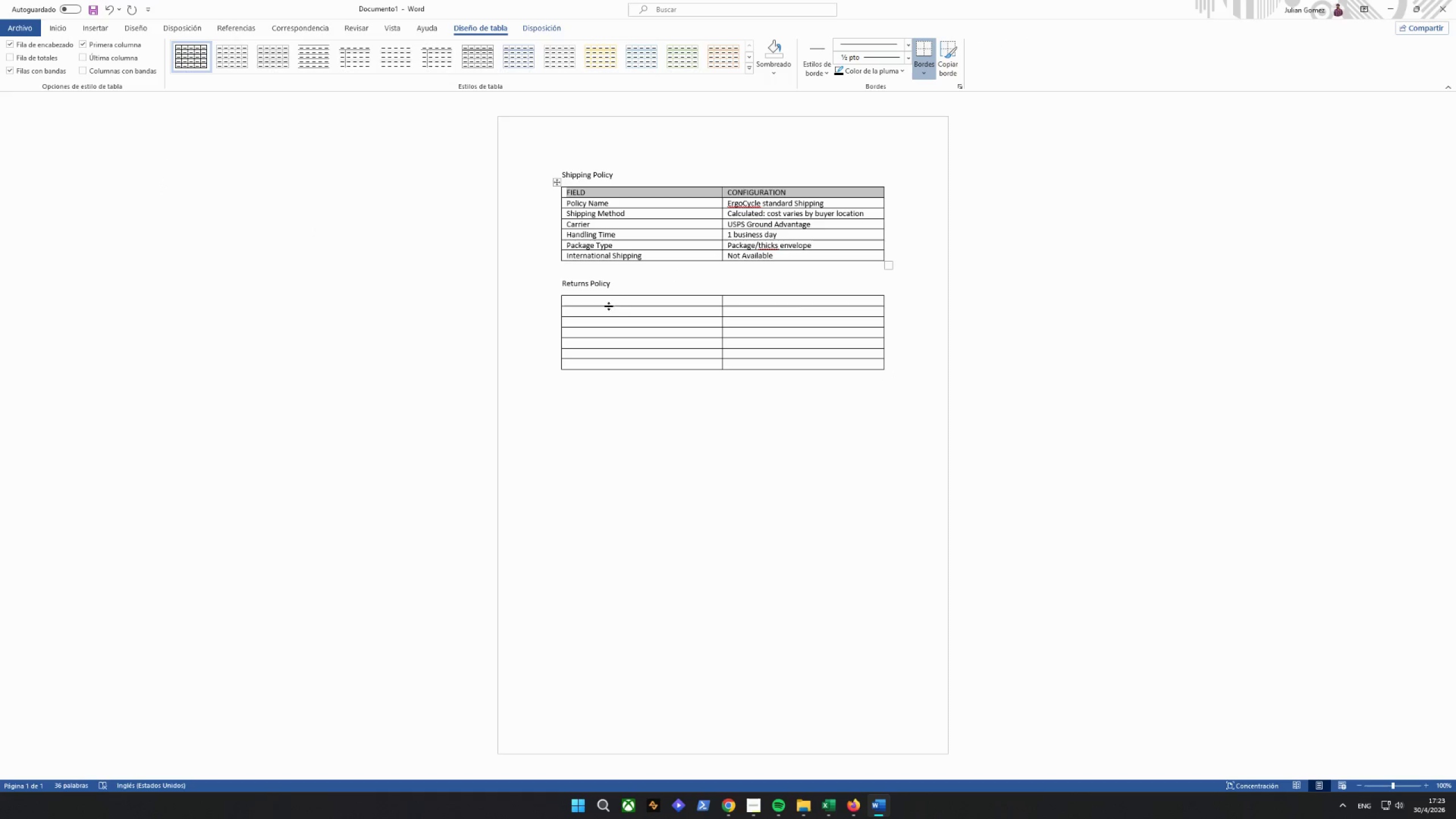 
left_click([609, 304])
 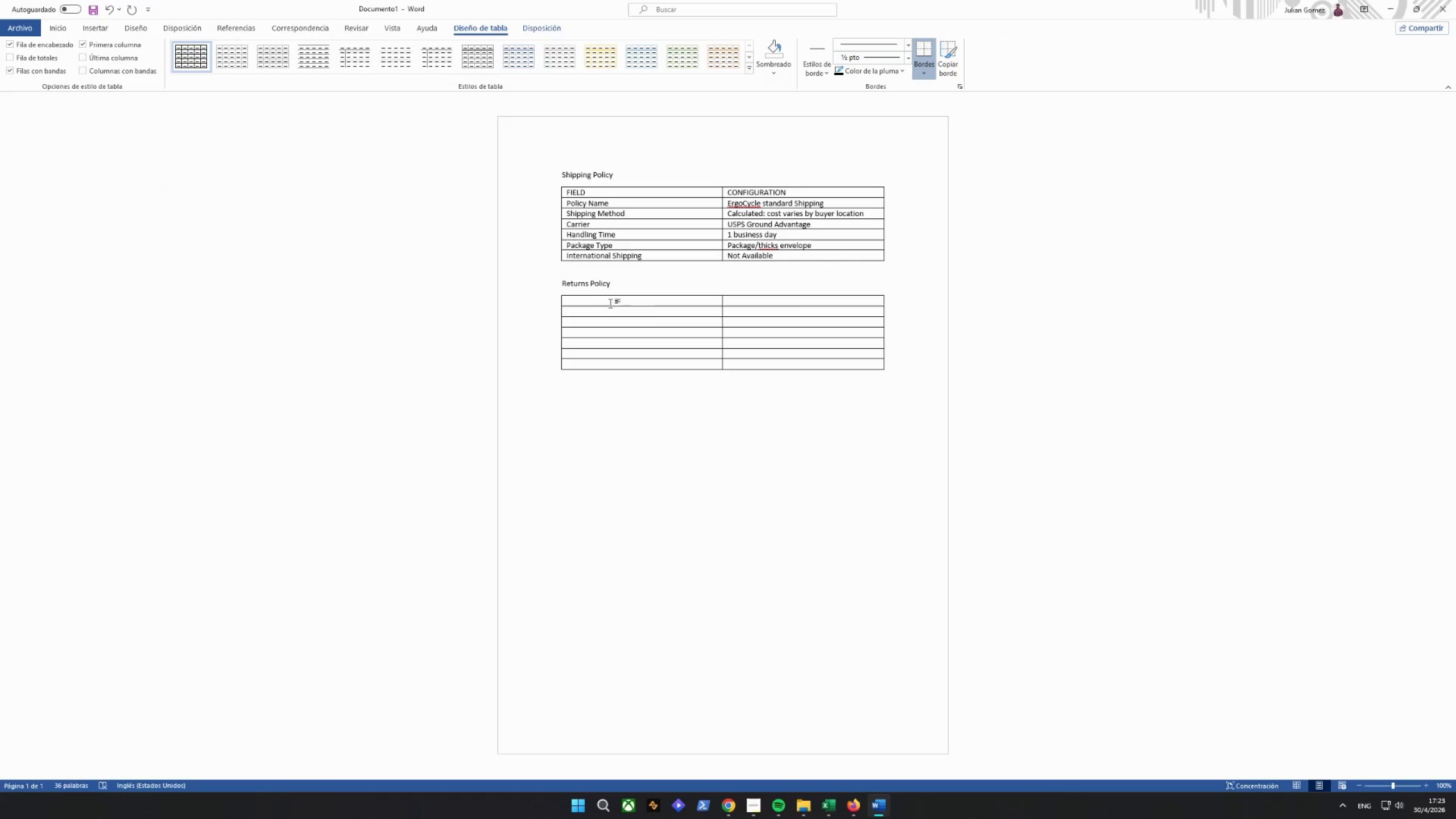 
key(Control+ControlLeft)
 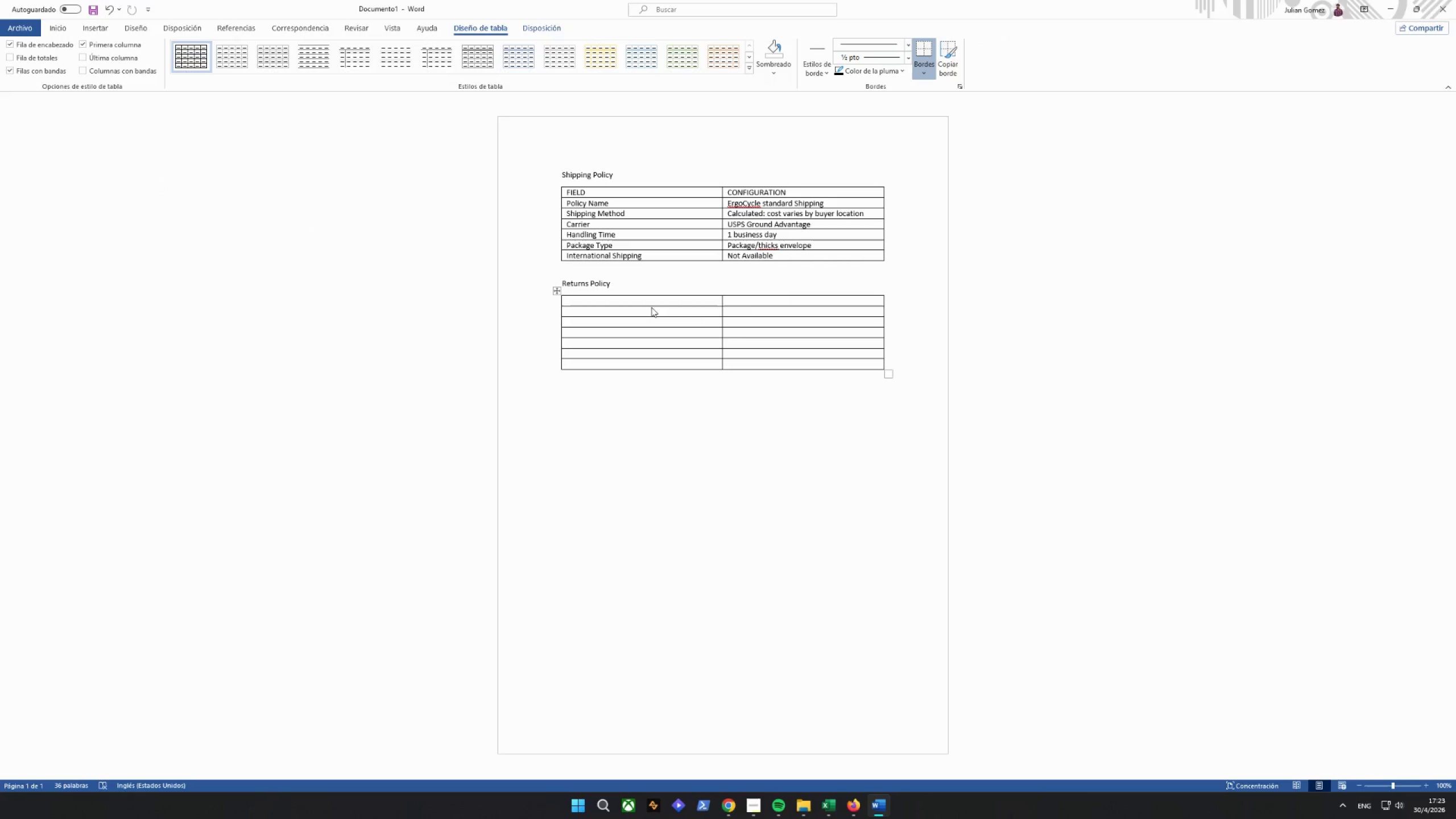 
key(Control+V)
 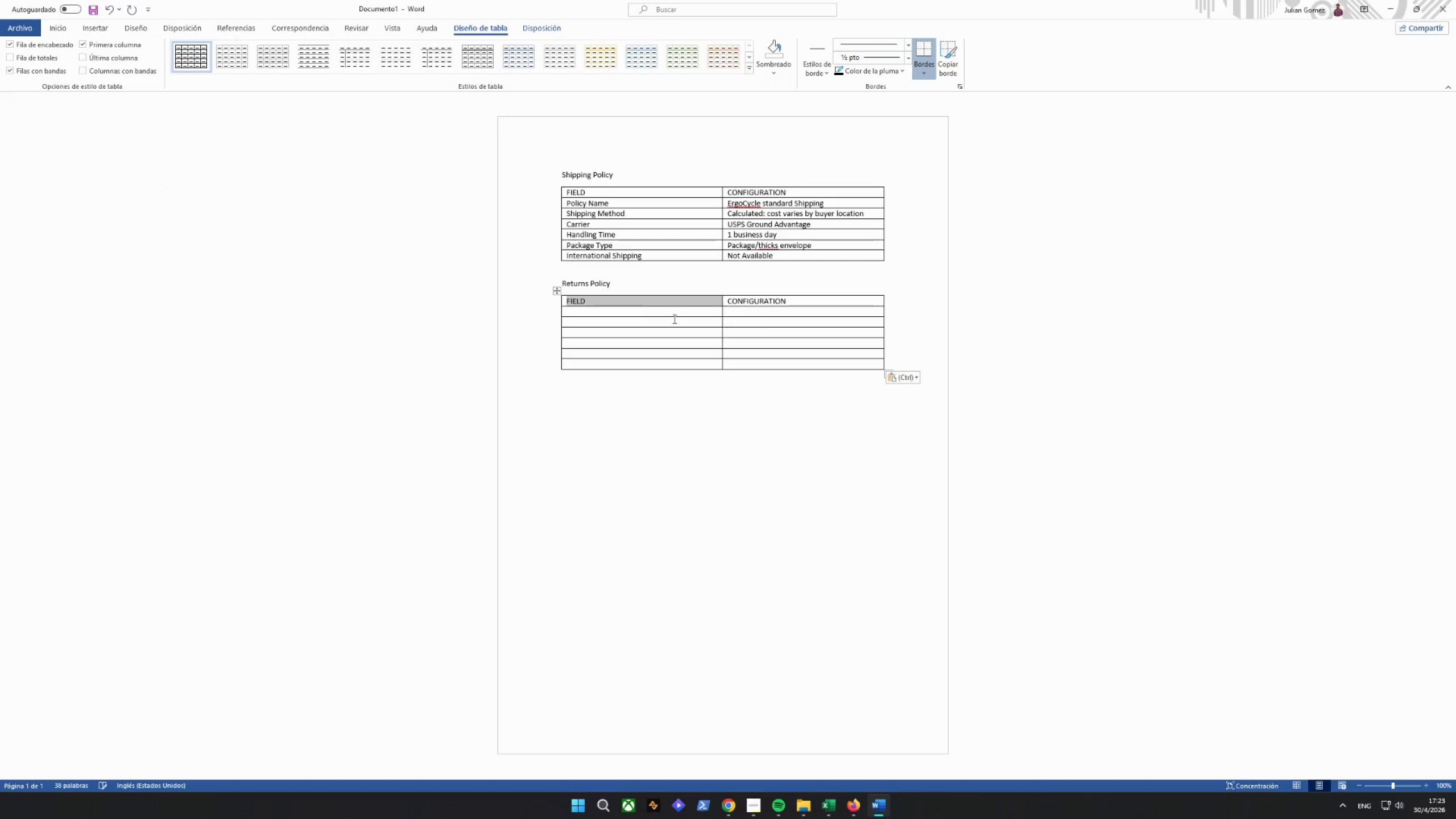 
left_click([639, 312])
 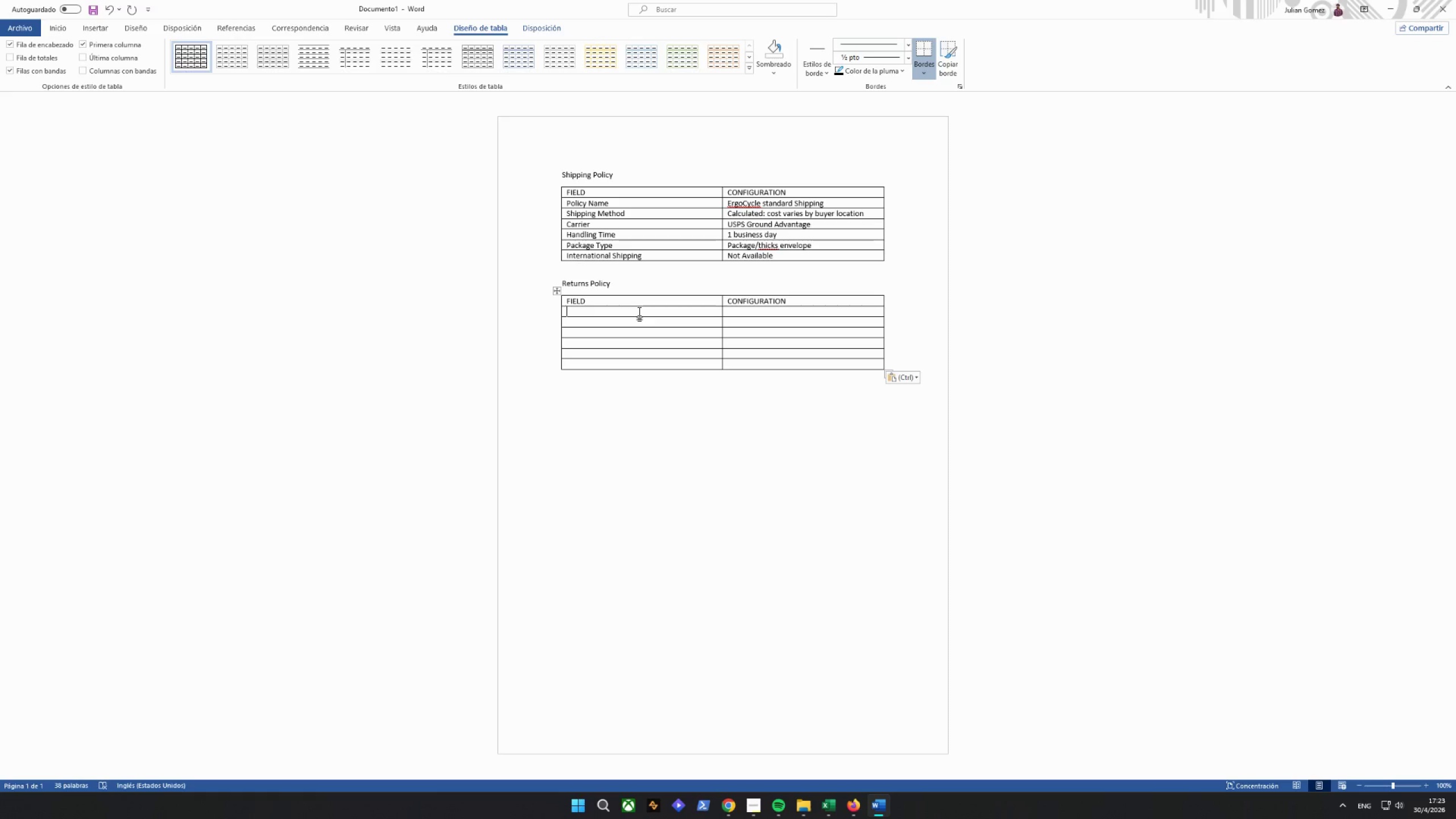 
wait(9.66)
 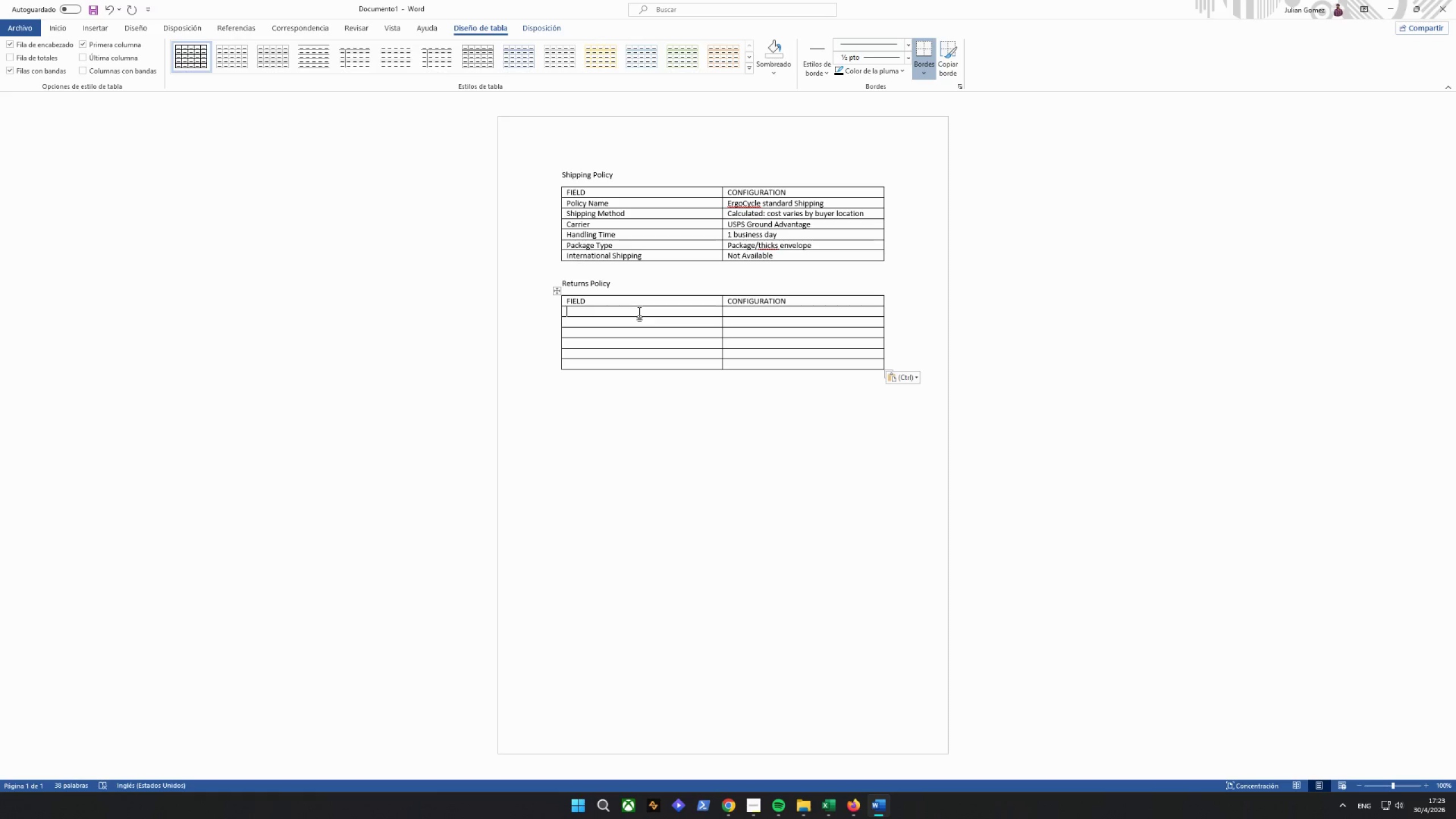 
left_click_drag(start_coordinate=[629, 200], to_coordinate=[479, 201])
 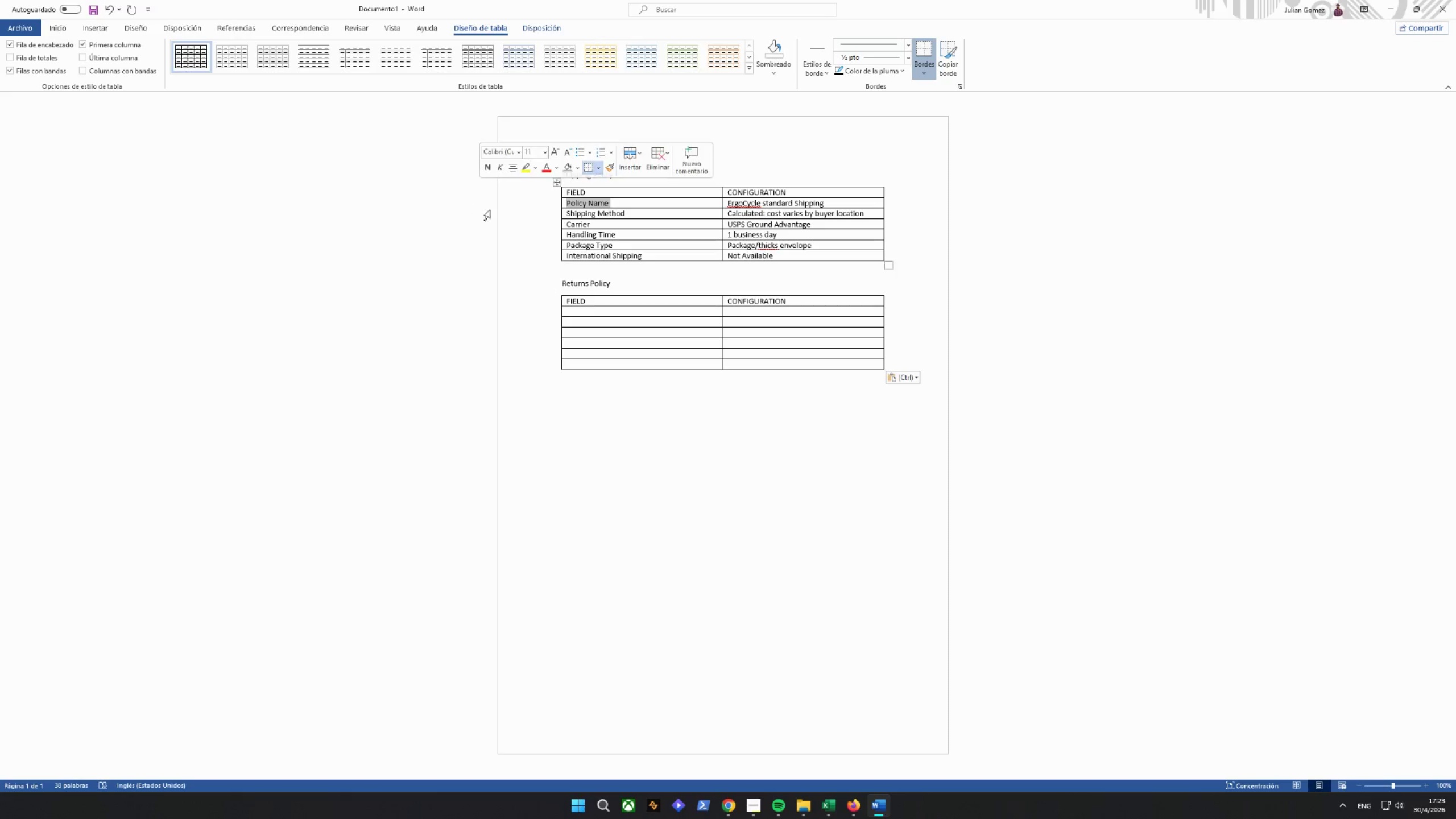 
key(Control+C)
 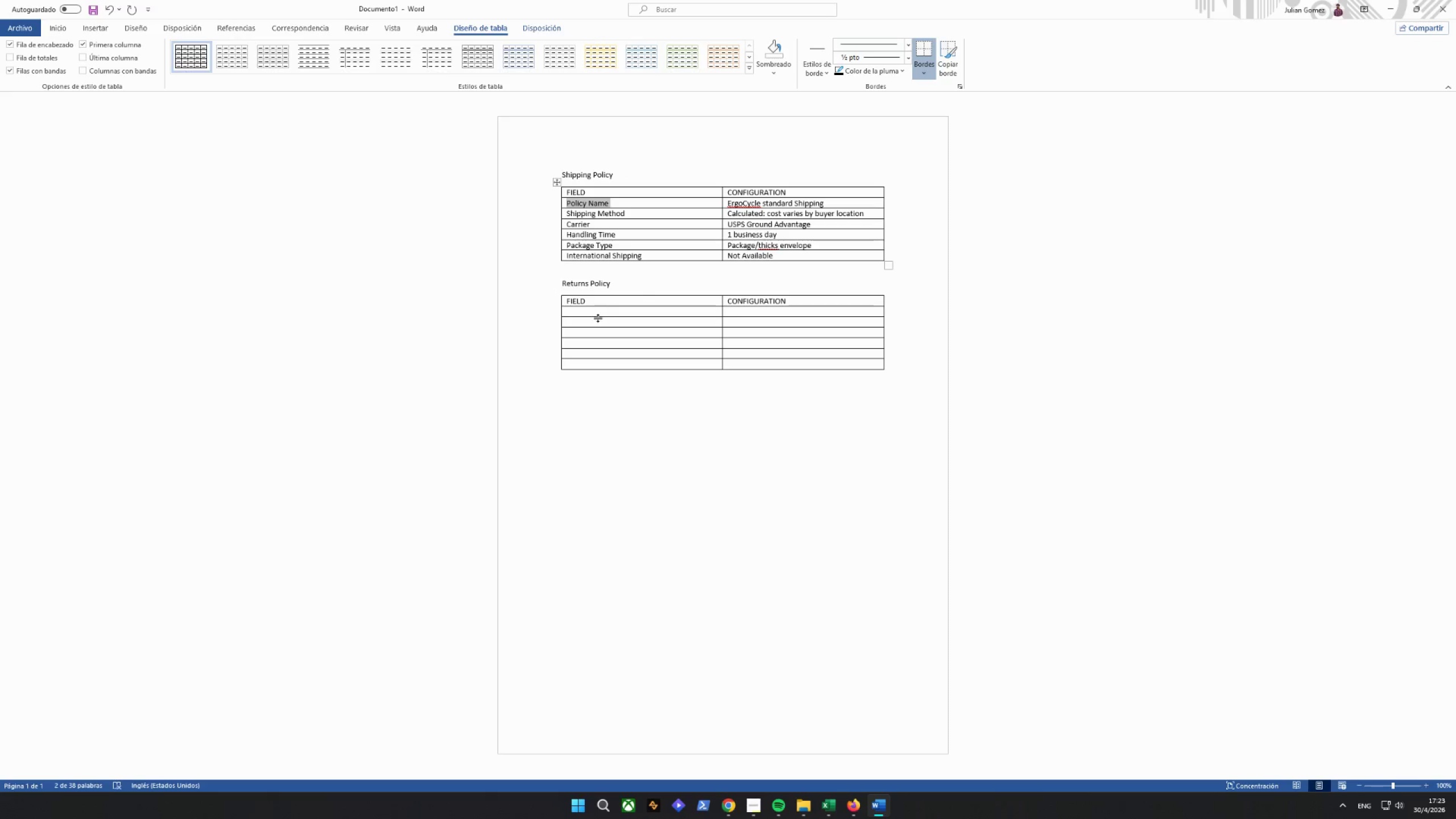 
left_click([586, 309])
 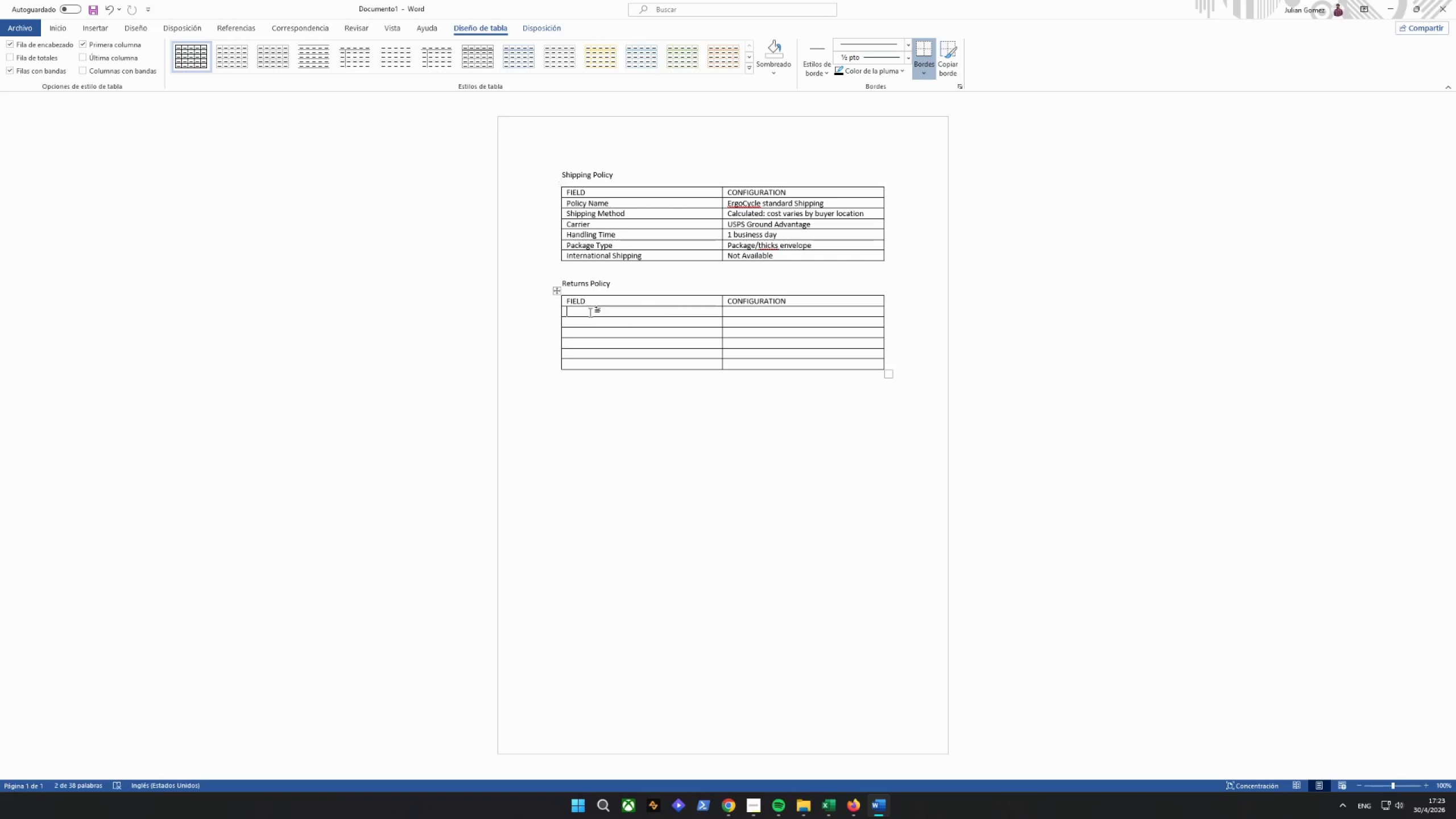 
key(Control+ControlLeft)
 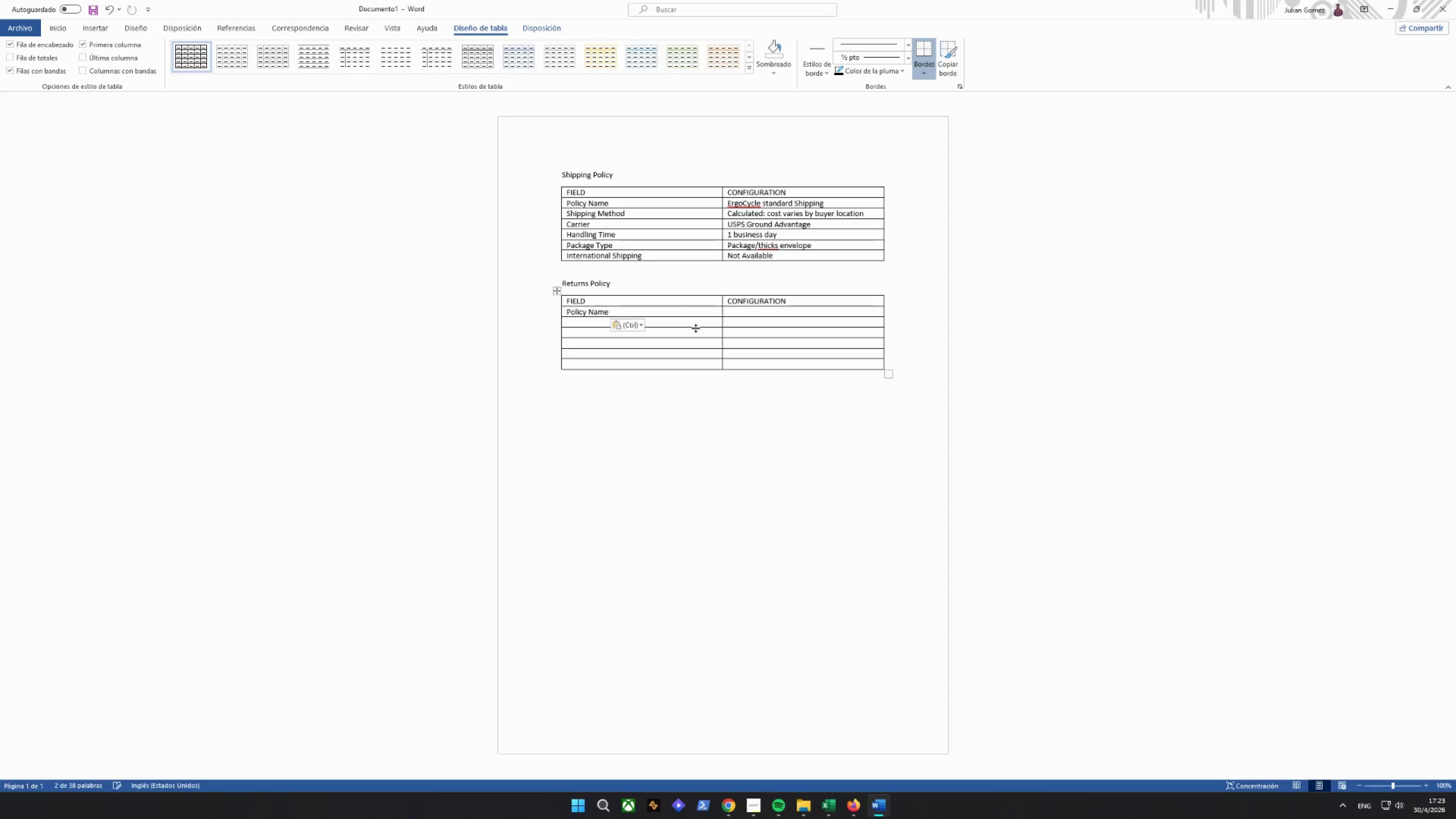 
key(Control+V)
 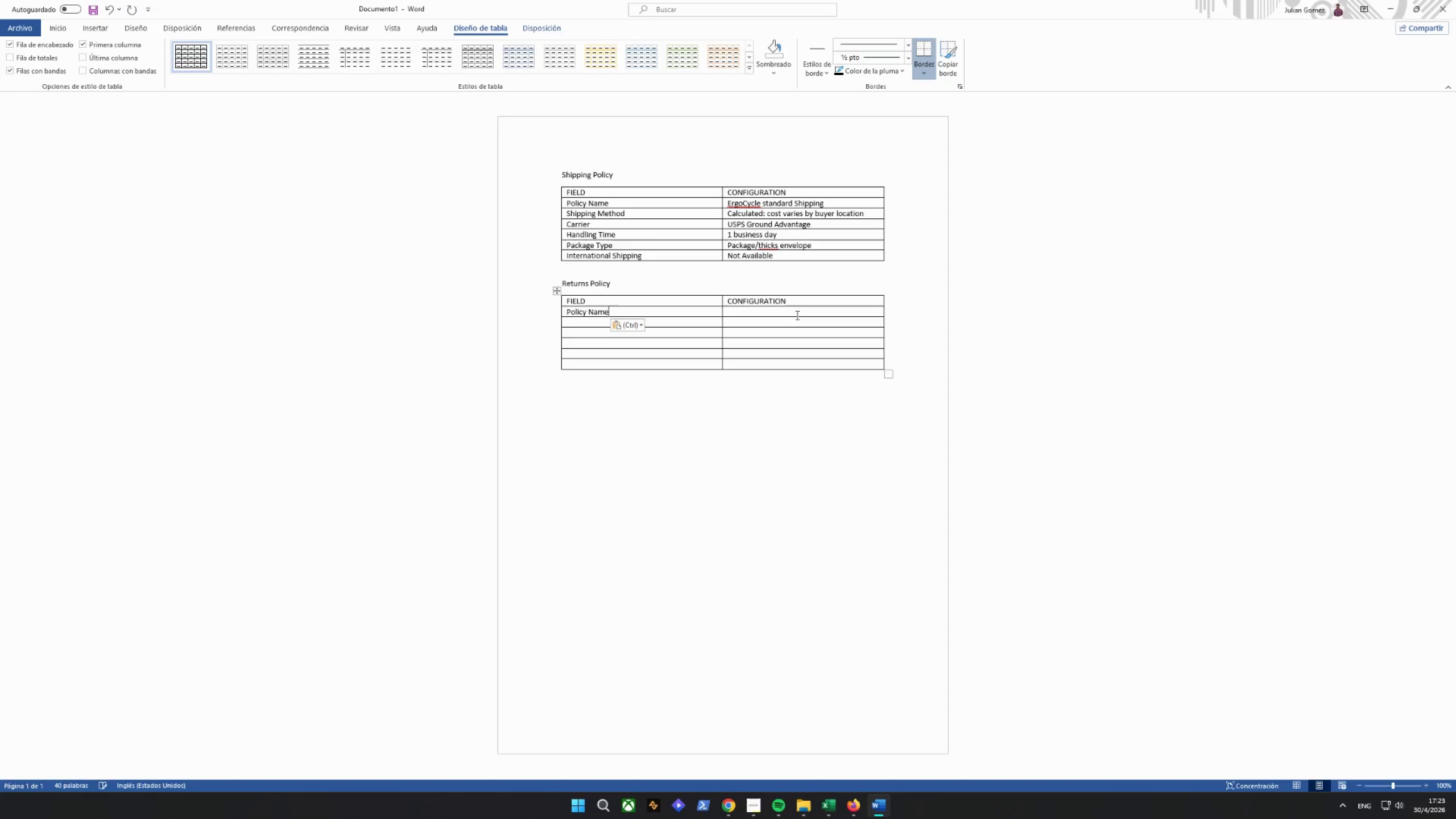 
left_click([796, 315])
 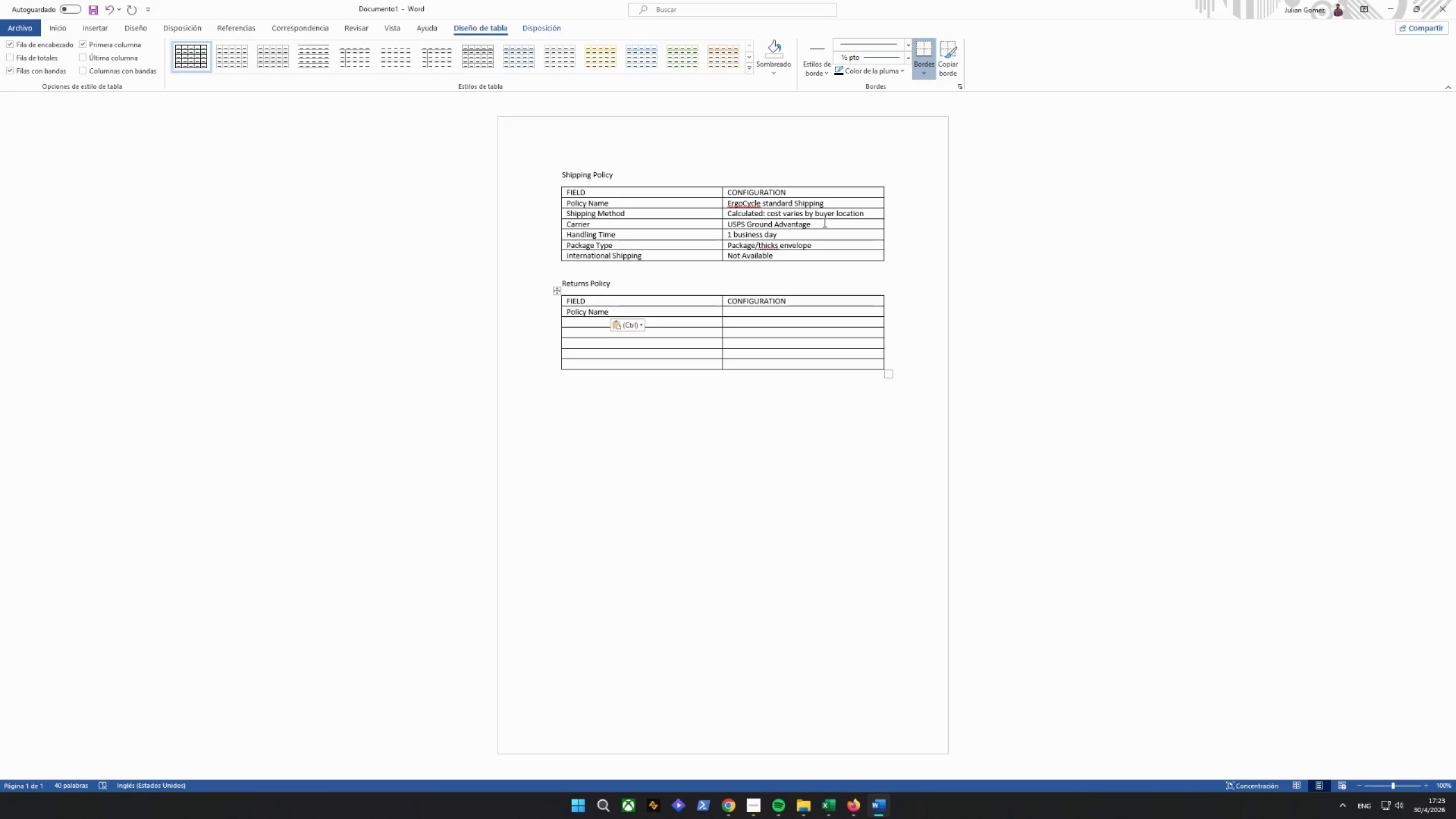 
wait(6.95)
 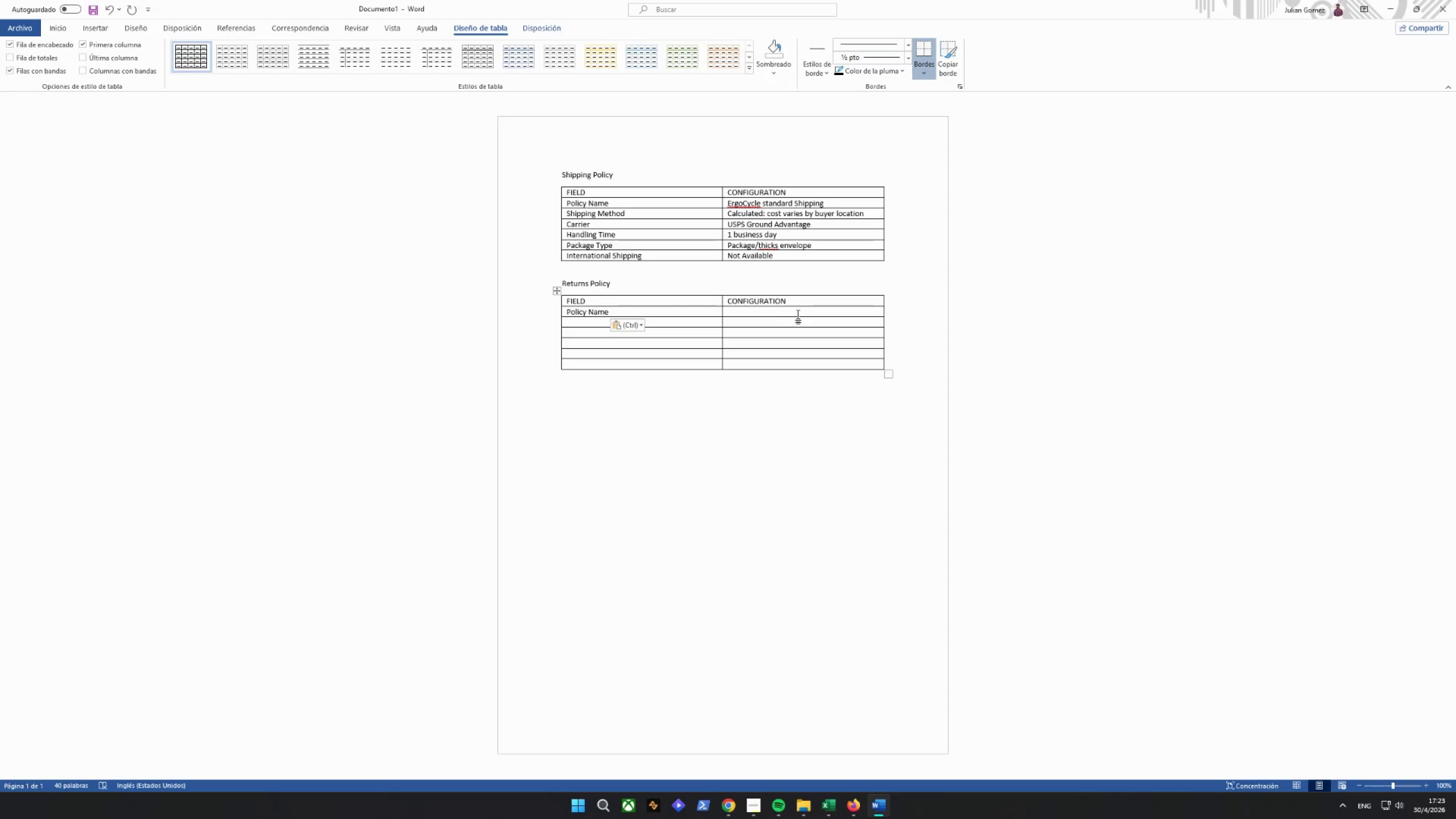 
type(E)
key(Backspace)
type(e)
key(Backspace)
type(ErgoCycle Returns Policy)
 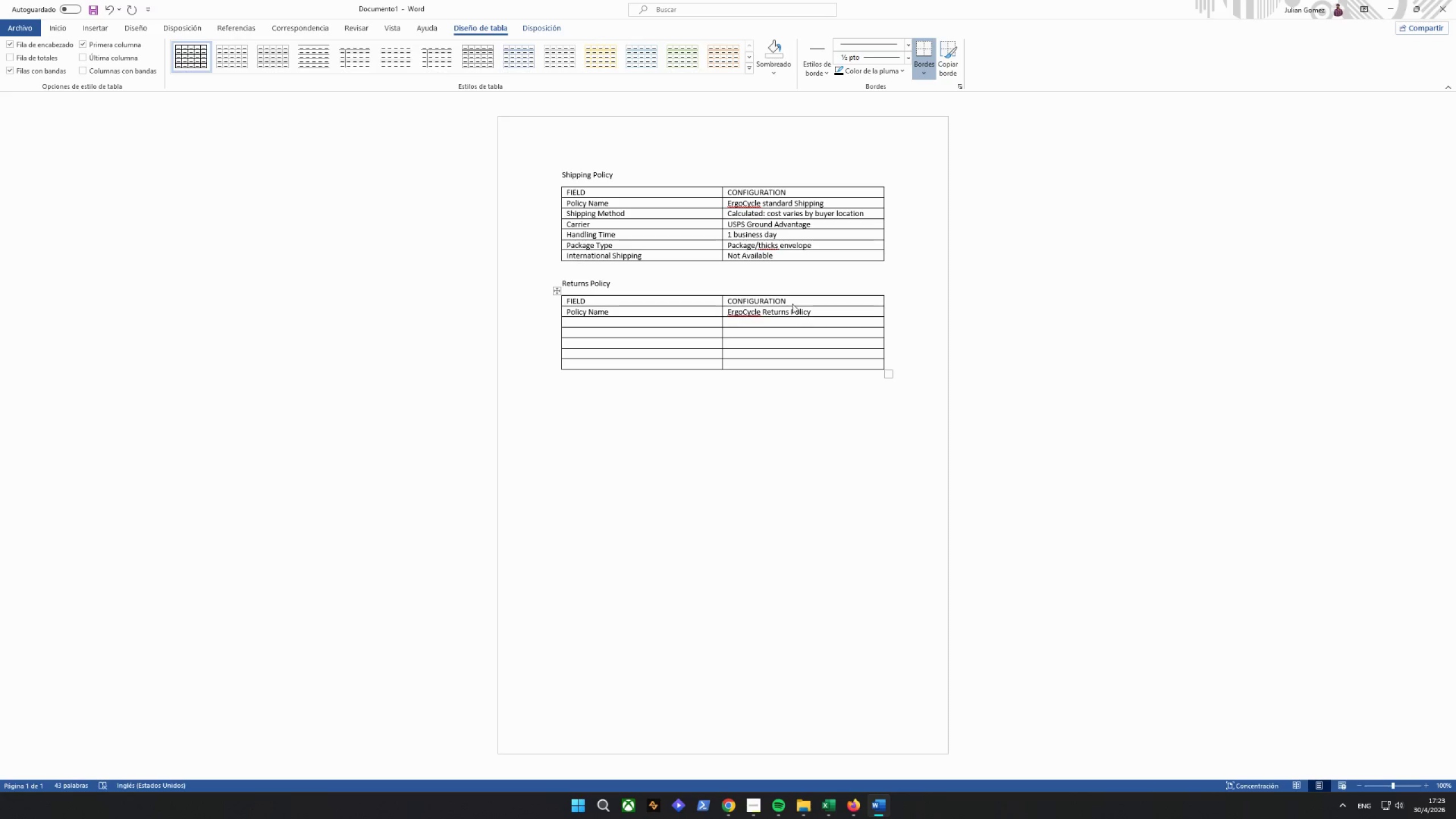 
key(ArrowDown)
 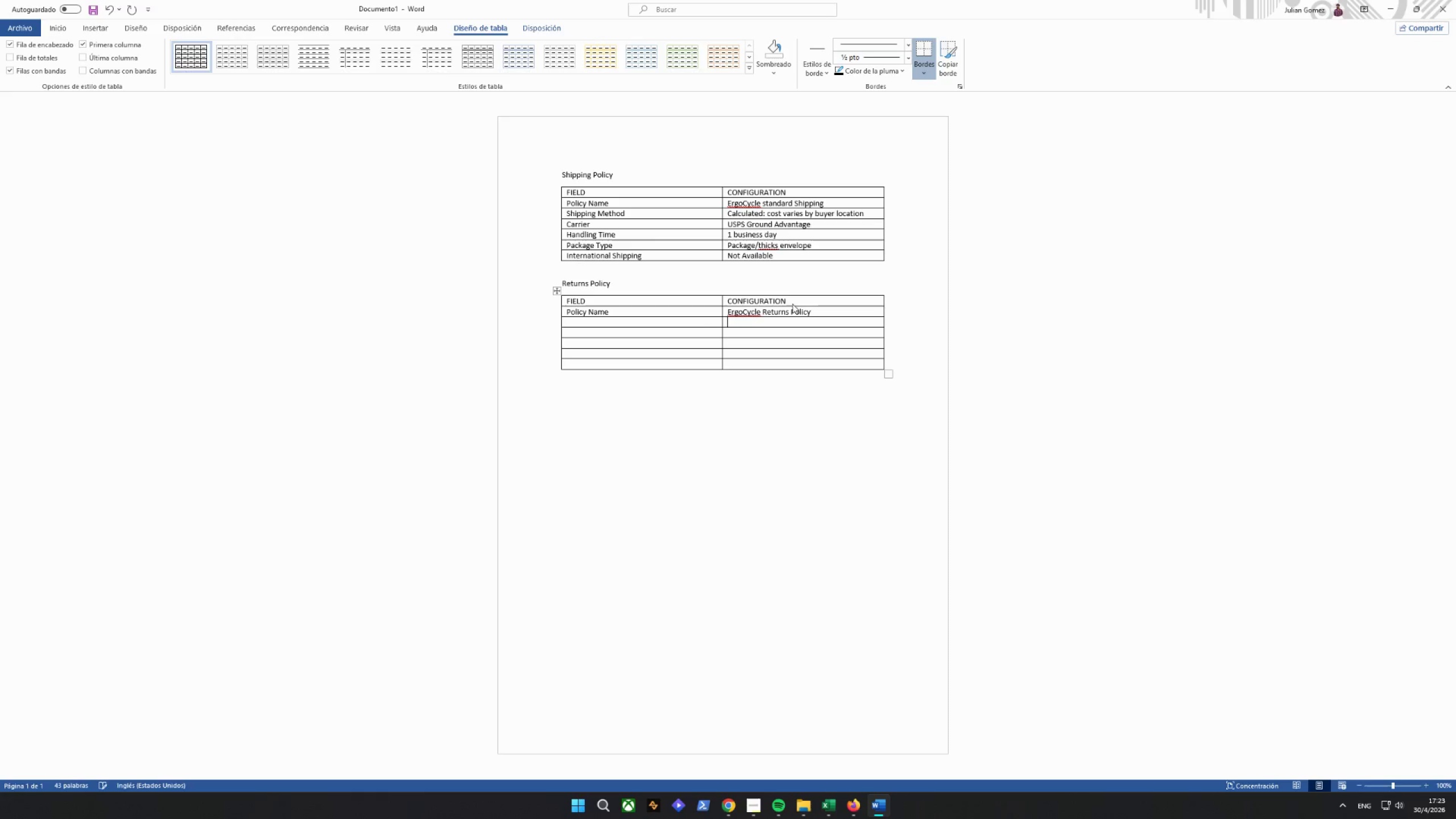 
key(ArrowLeft)
 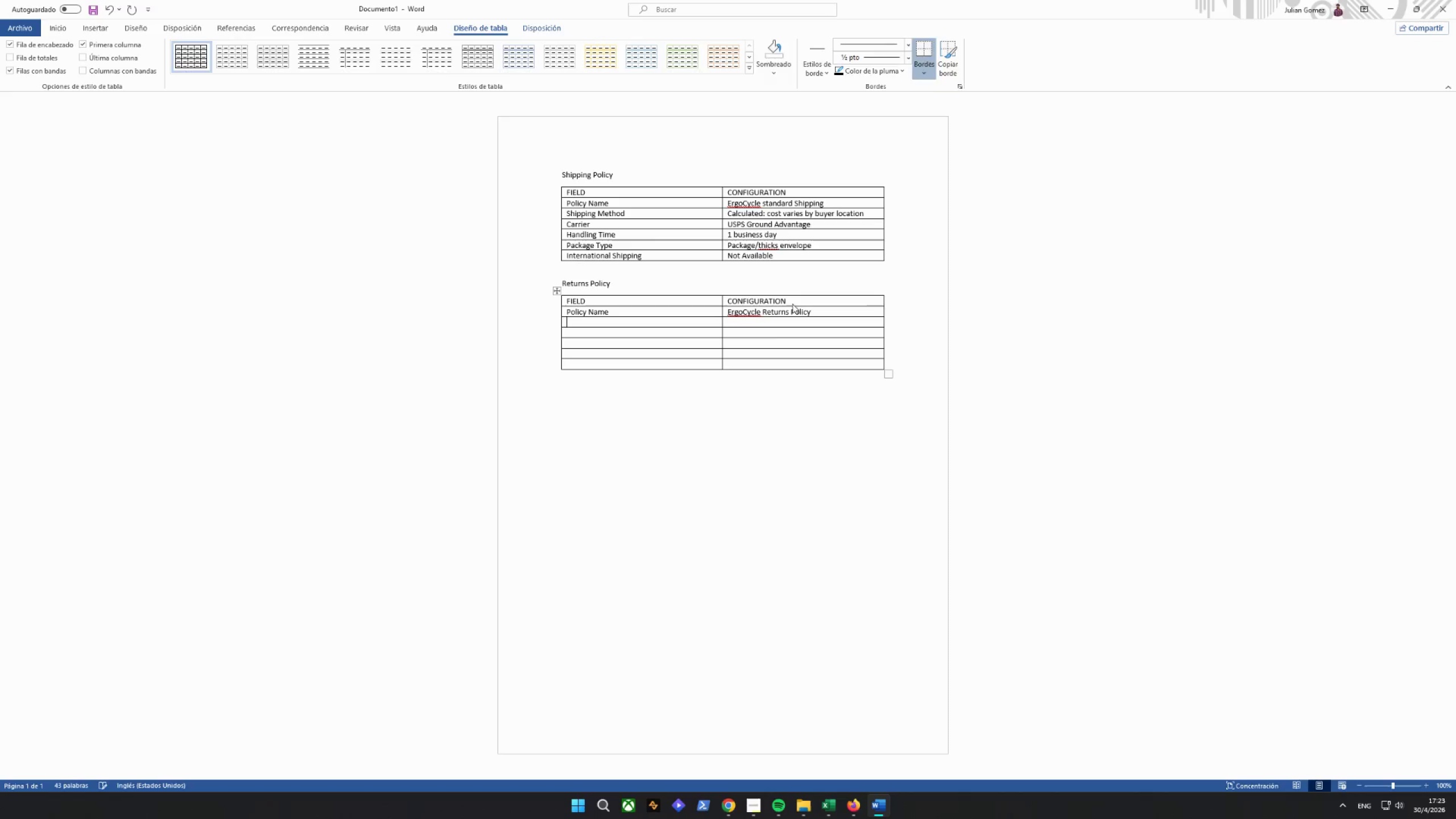 
key(ArrowLeft)
 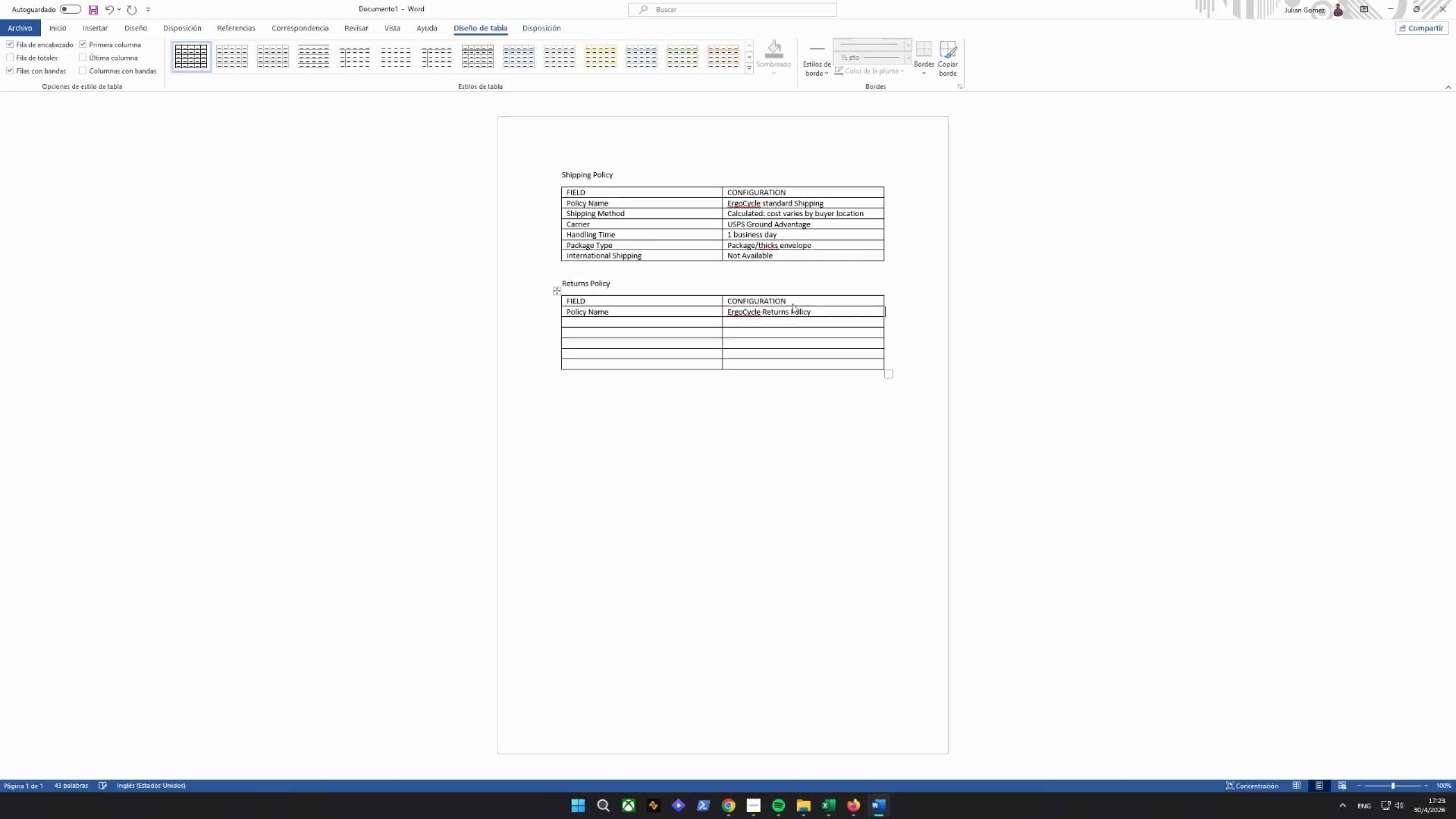 
key(ArrowLeft)
 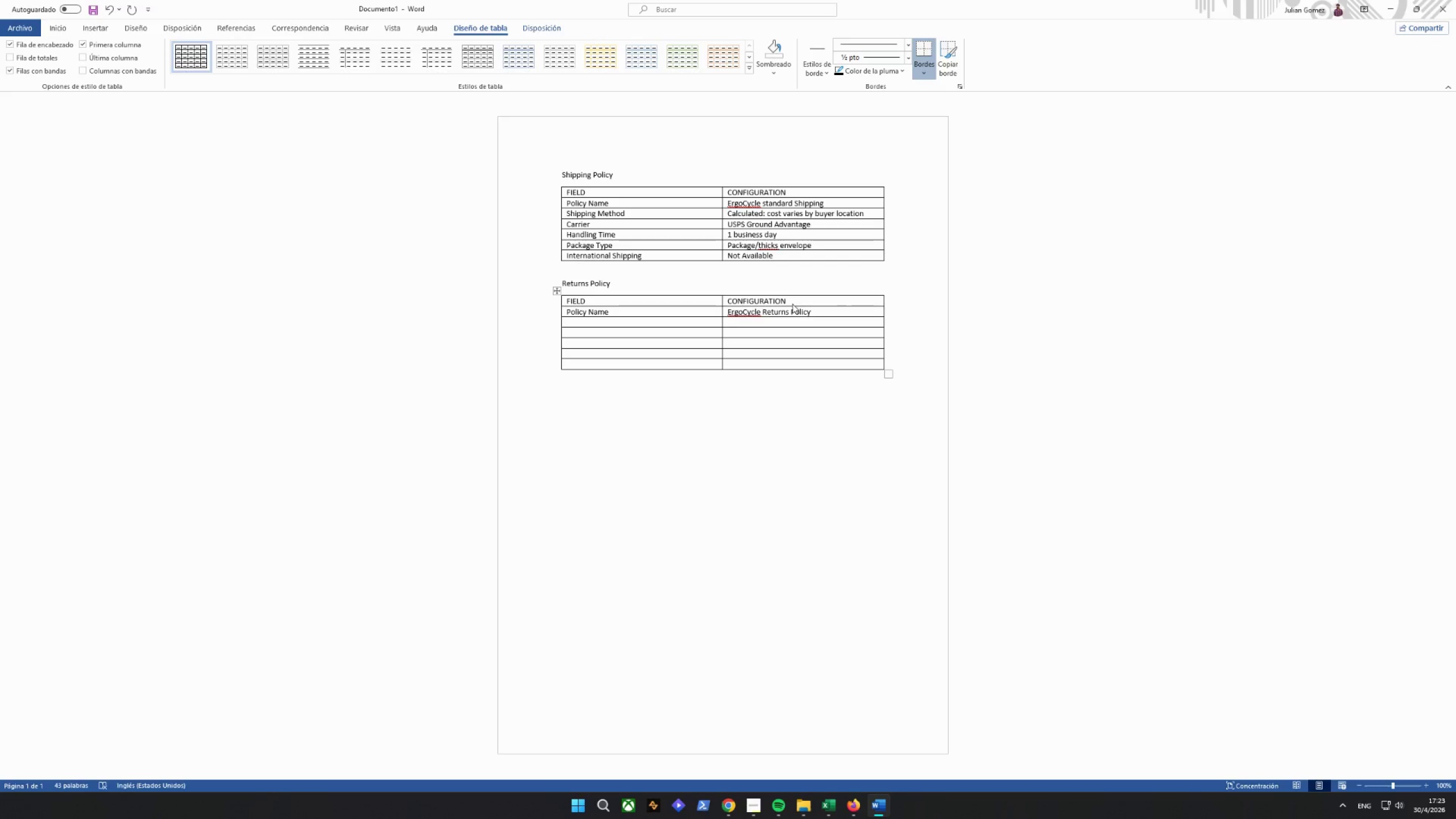 
key(ArrowDown)
 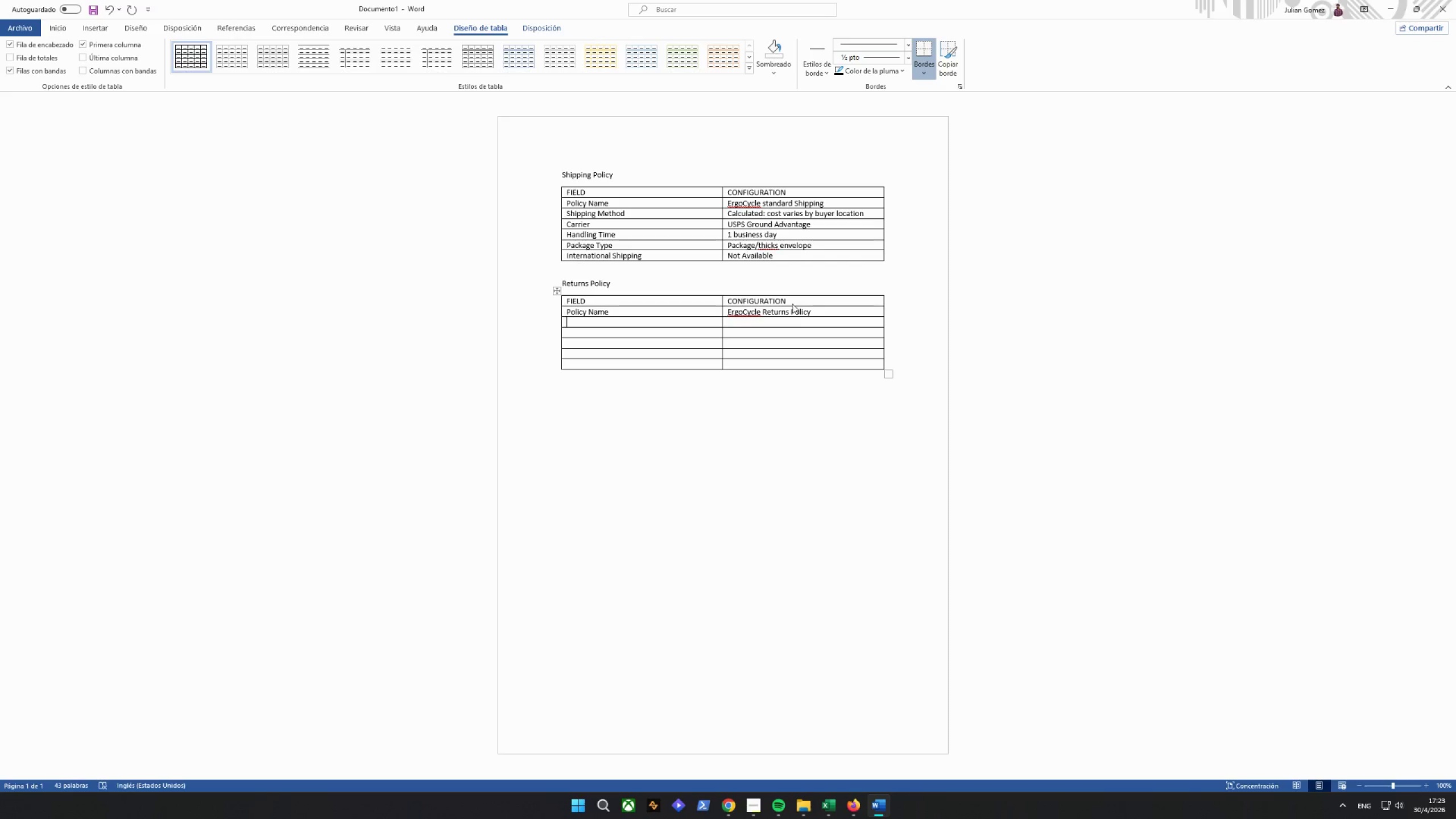 
key(ArrowLeft)
 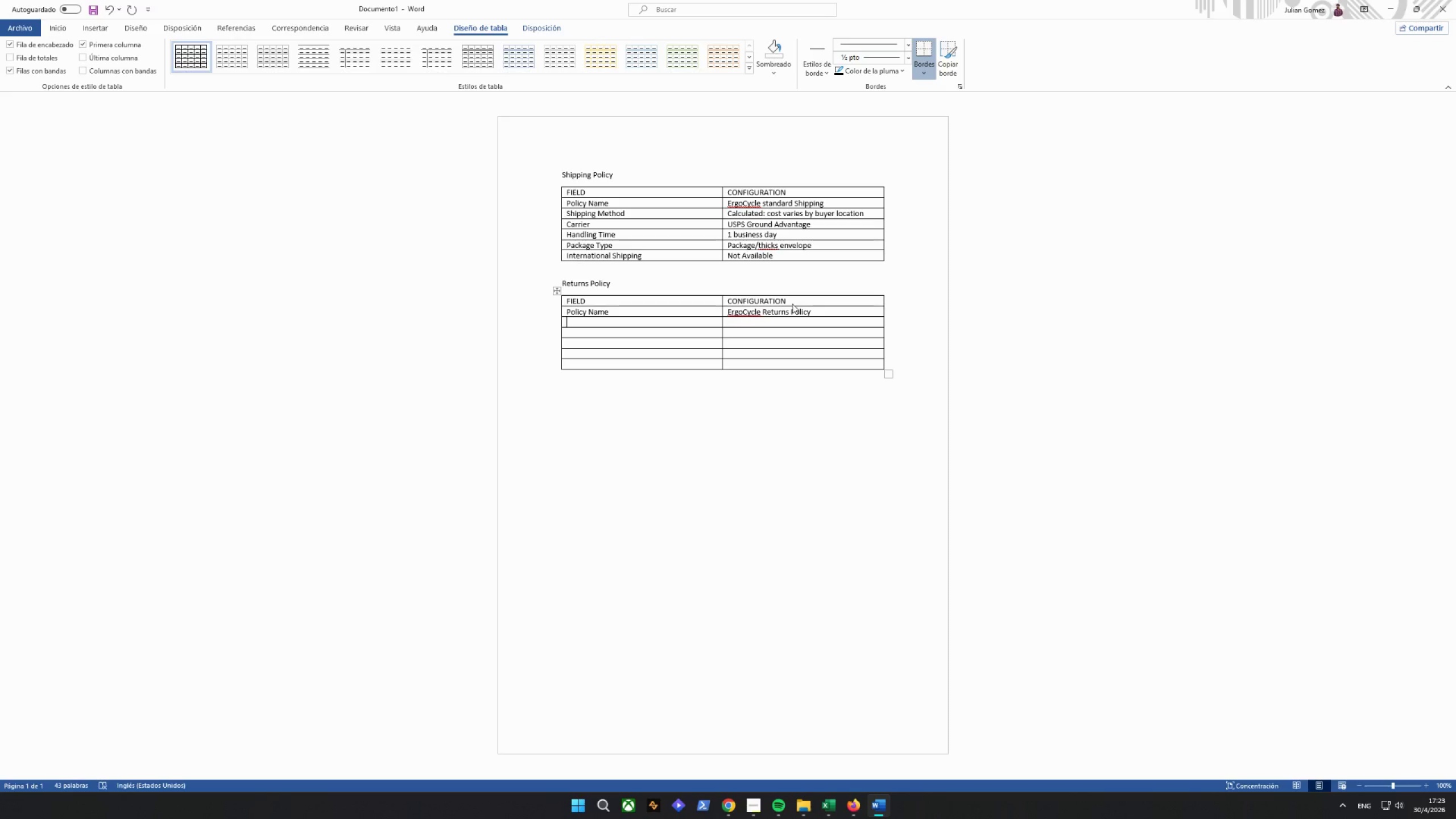 
type(Returns Accepted)
key(Tab)
type(yes)
 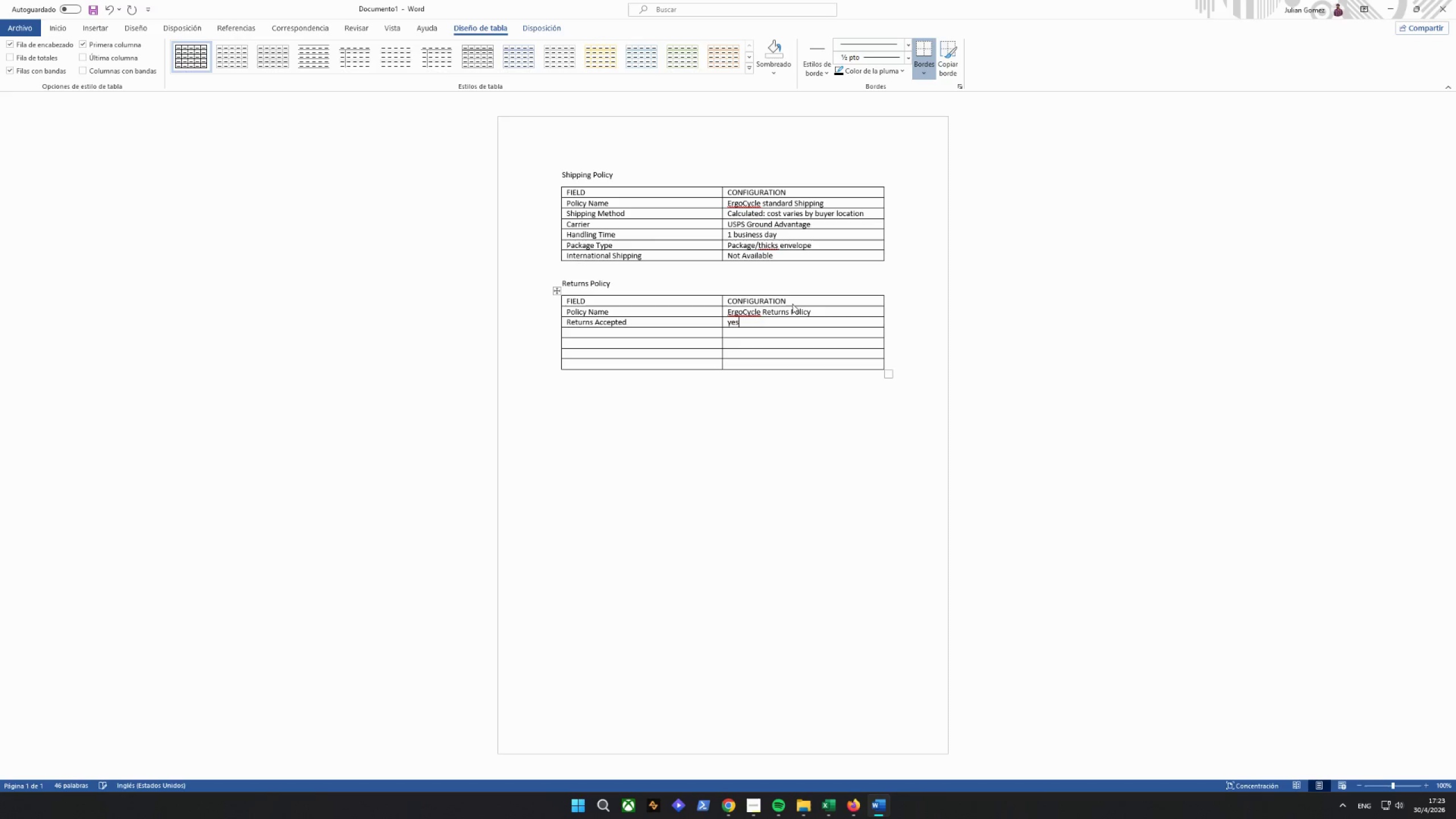 
key(Enter)
 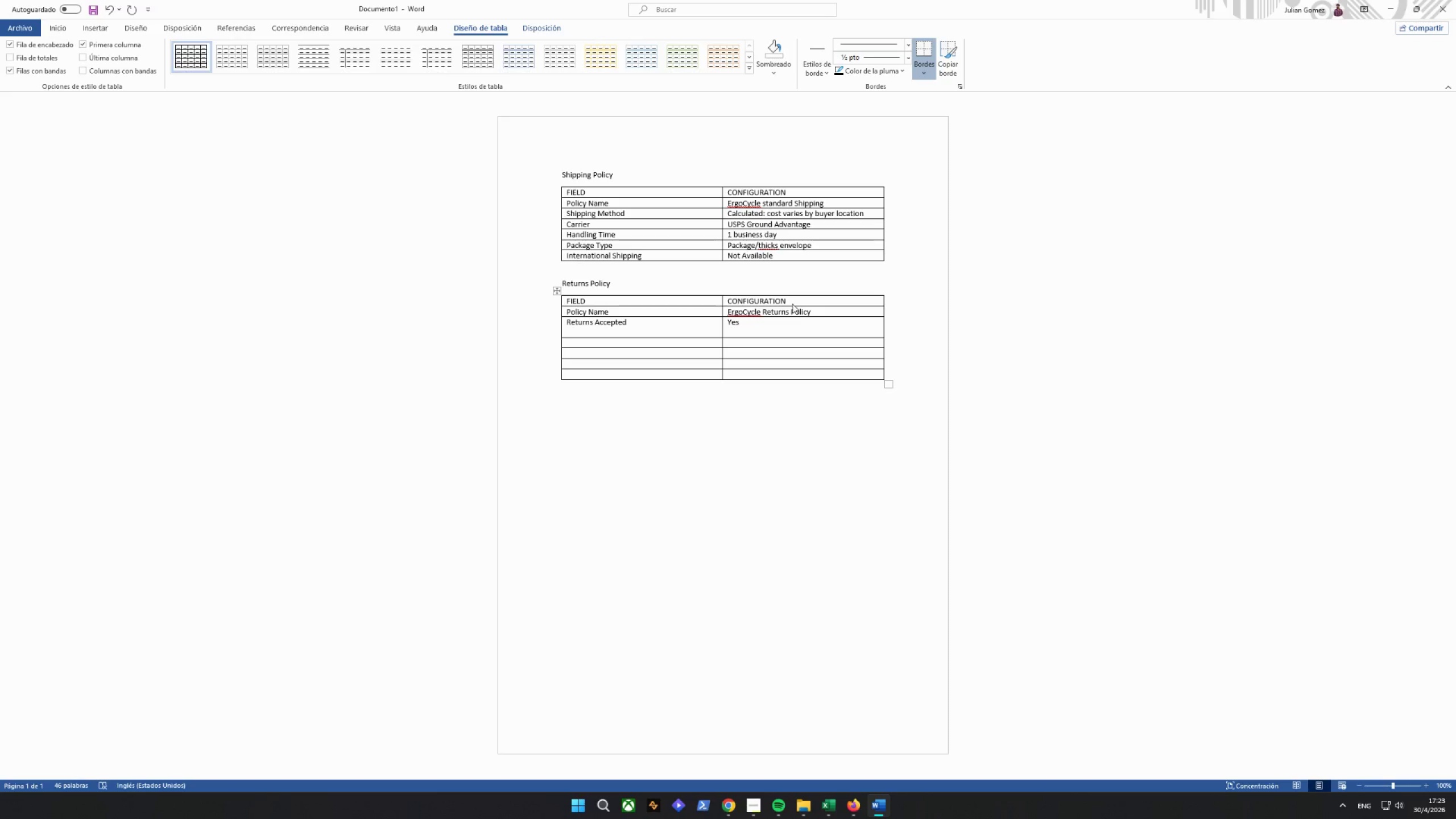 
key(ArrowDown)
 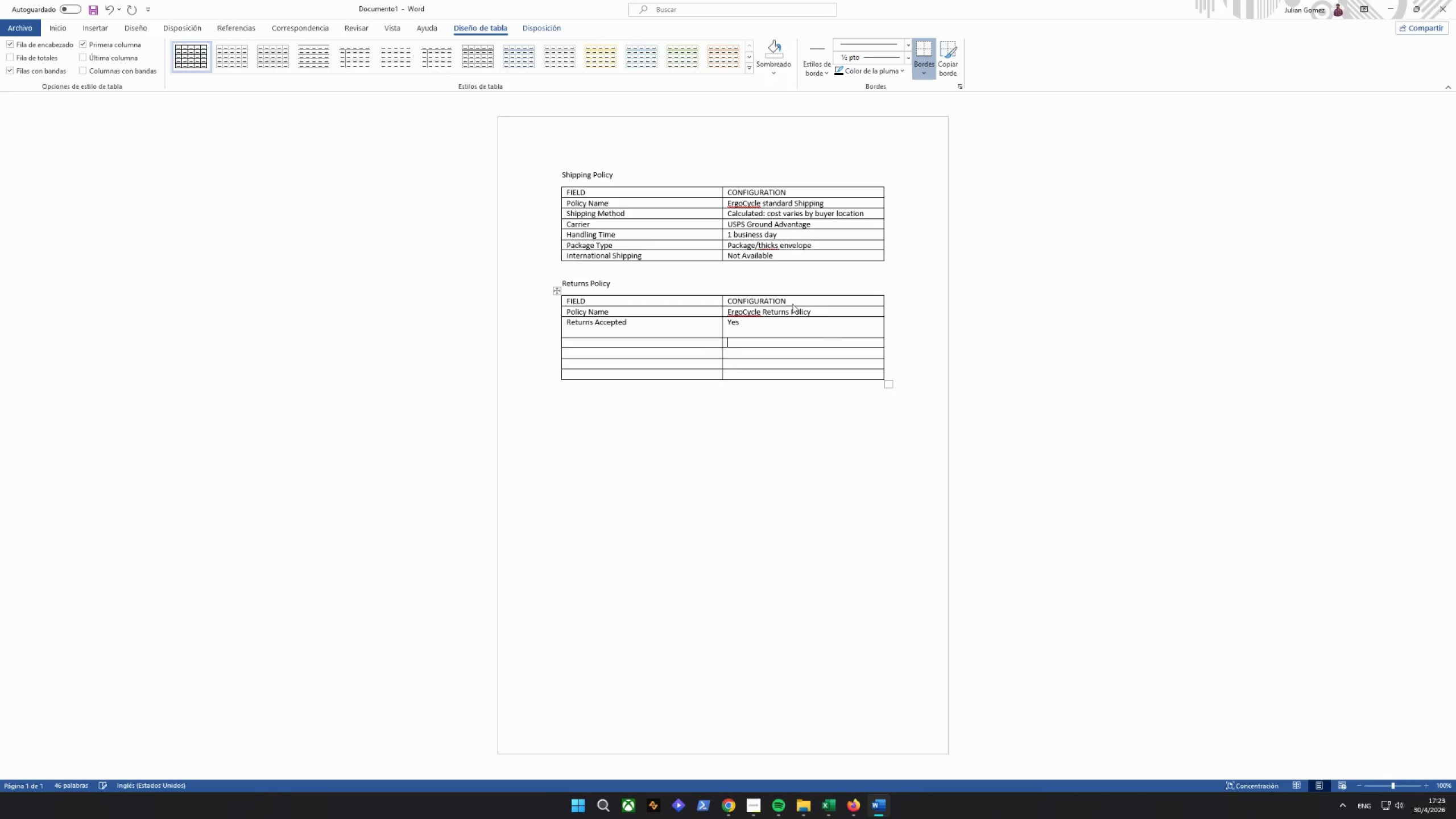 
key(ArrowLeft)
 